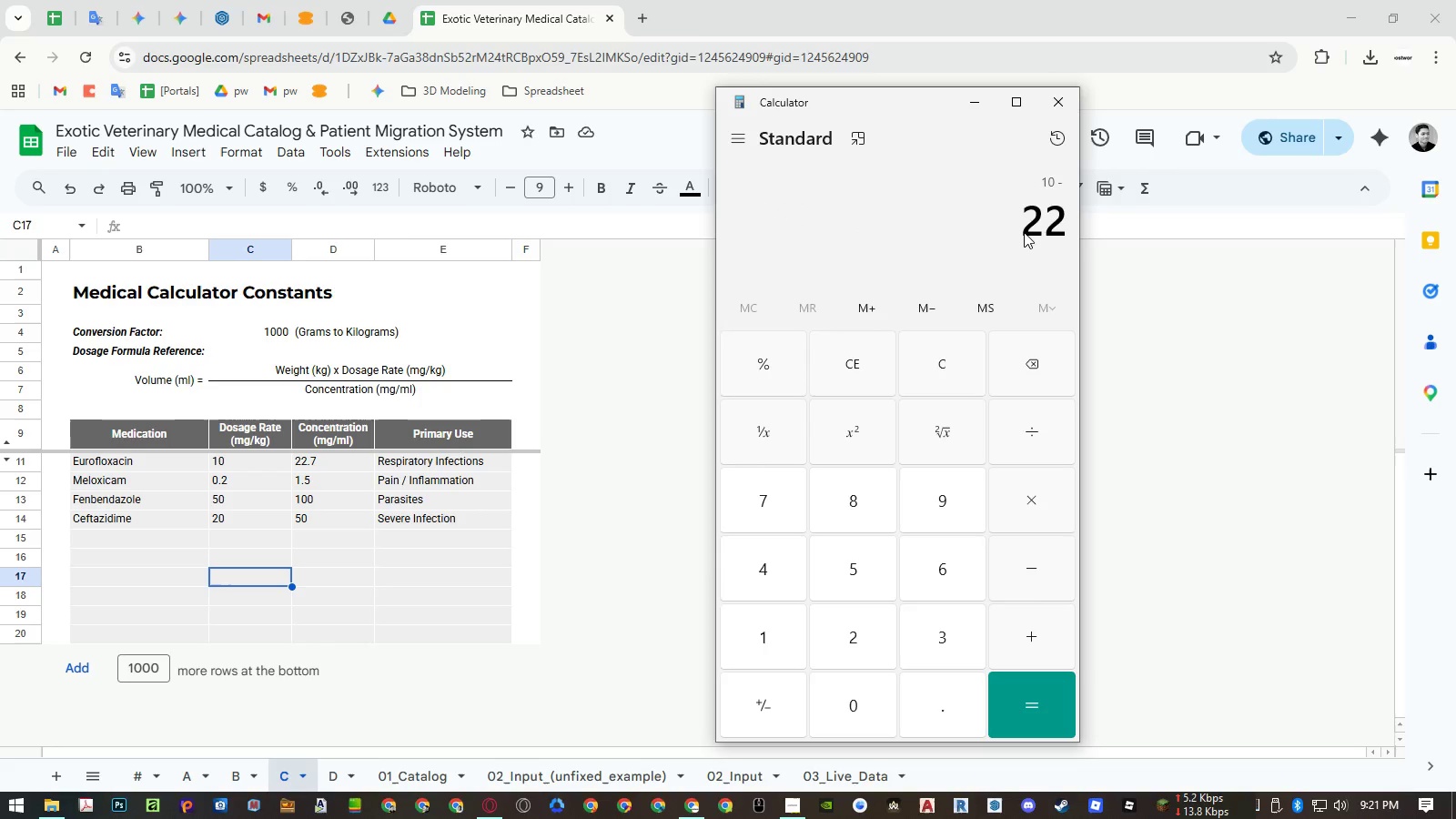 
key(NumpadDecimal)
 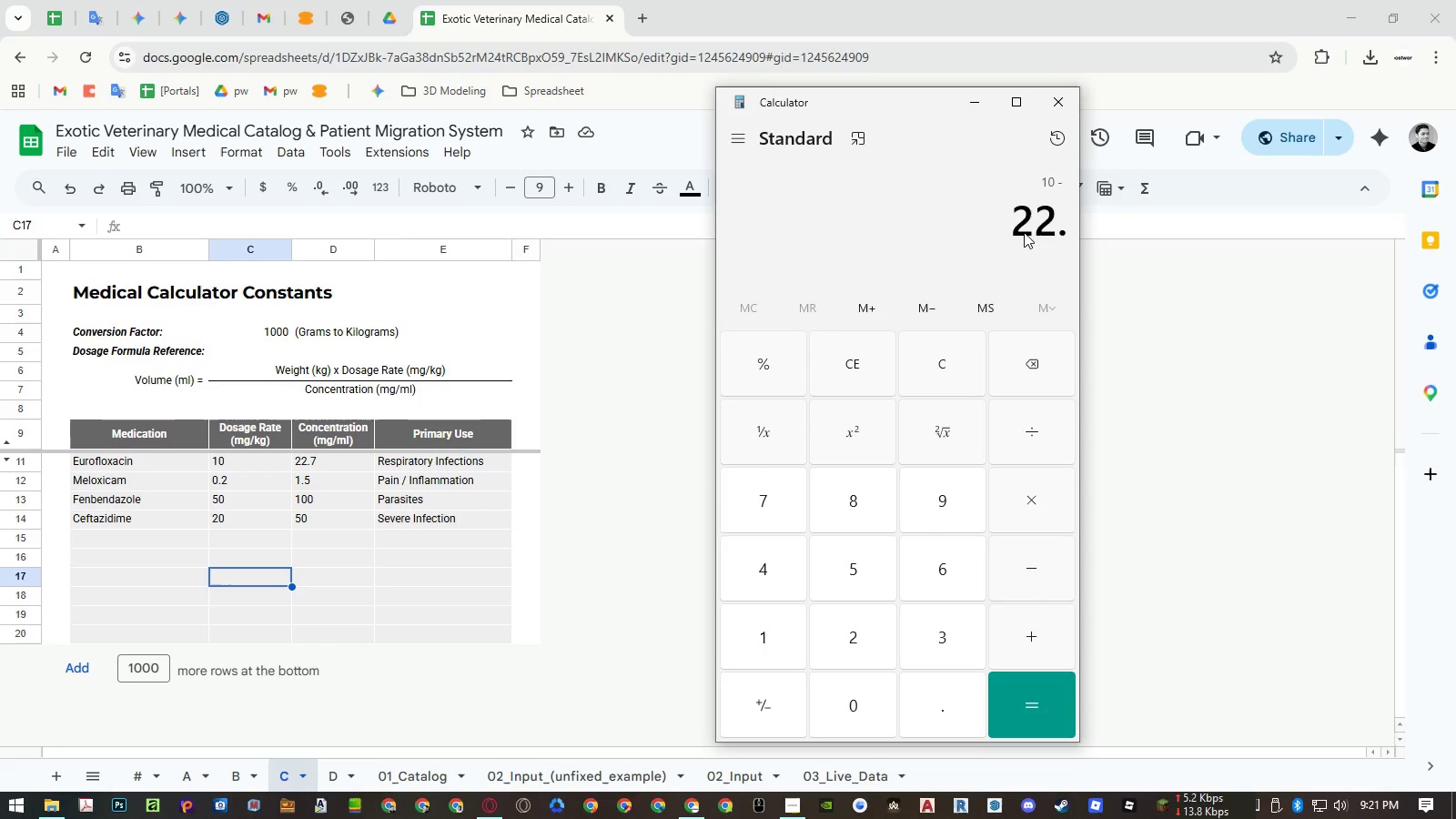 
key(Numpad7)
 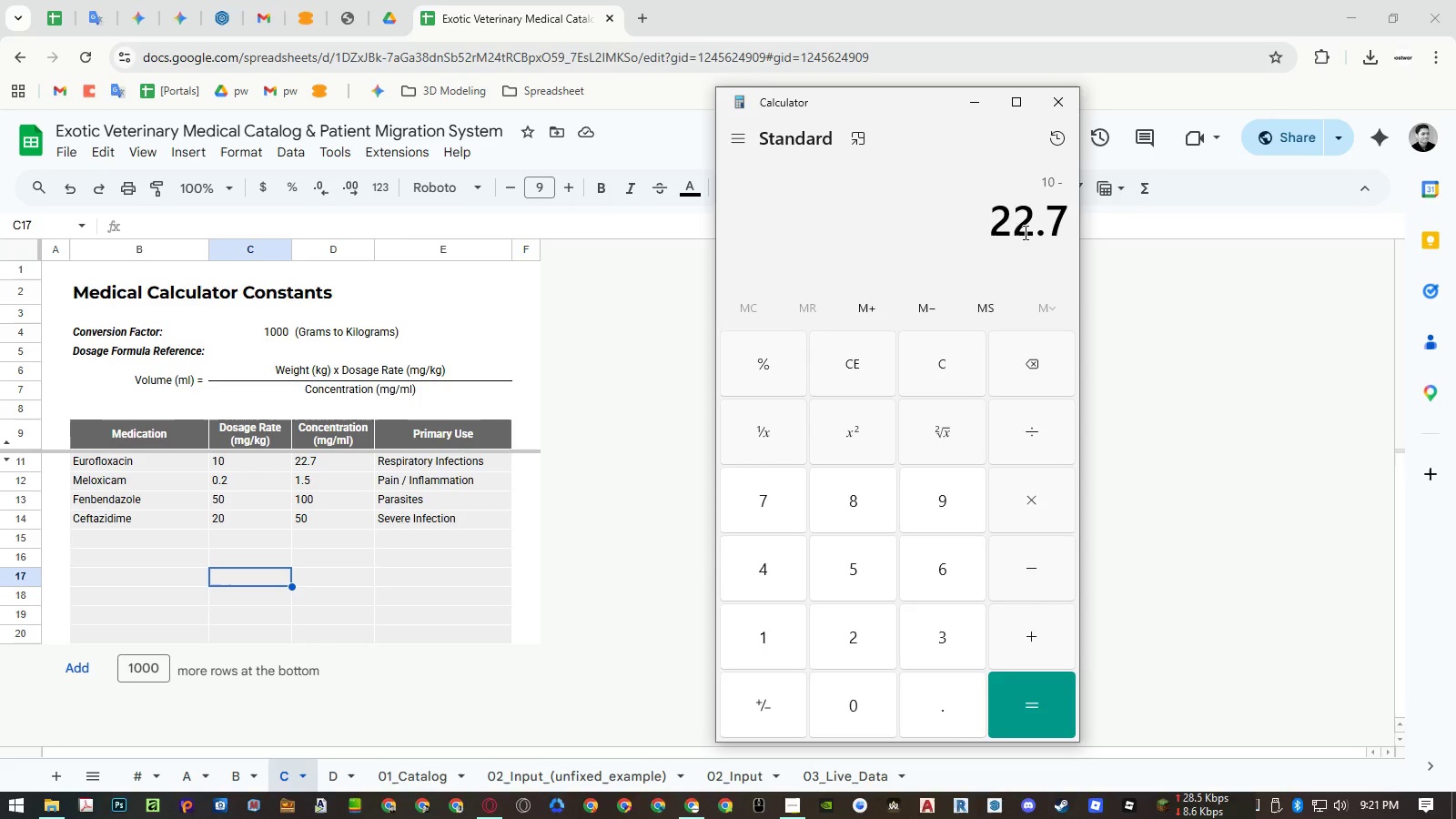 
key(NumpadEnter)
 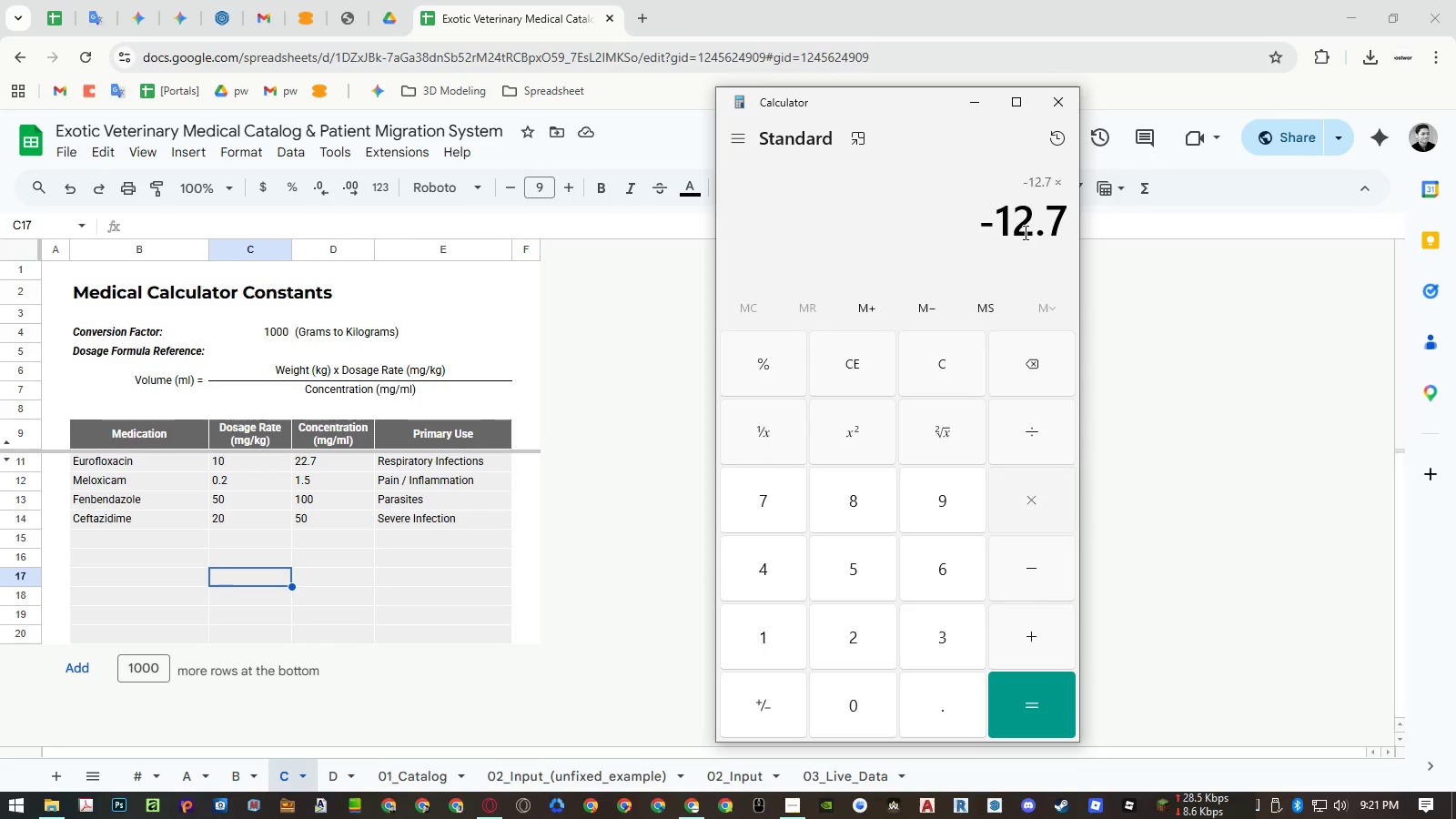 
key(NumpadMultiply)
 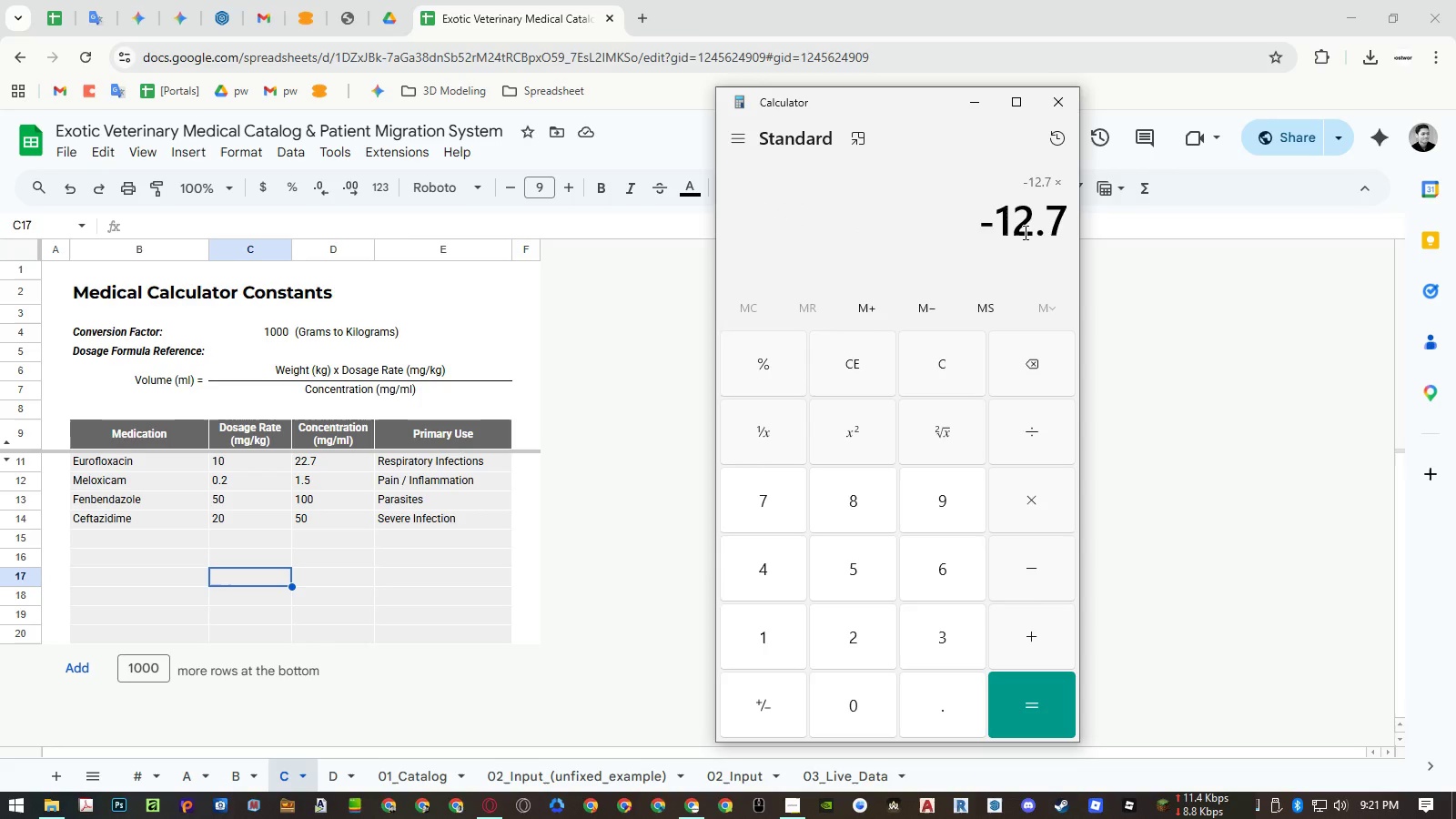 
key(NumpadDecimal)
 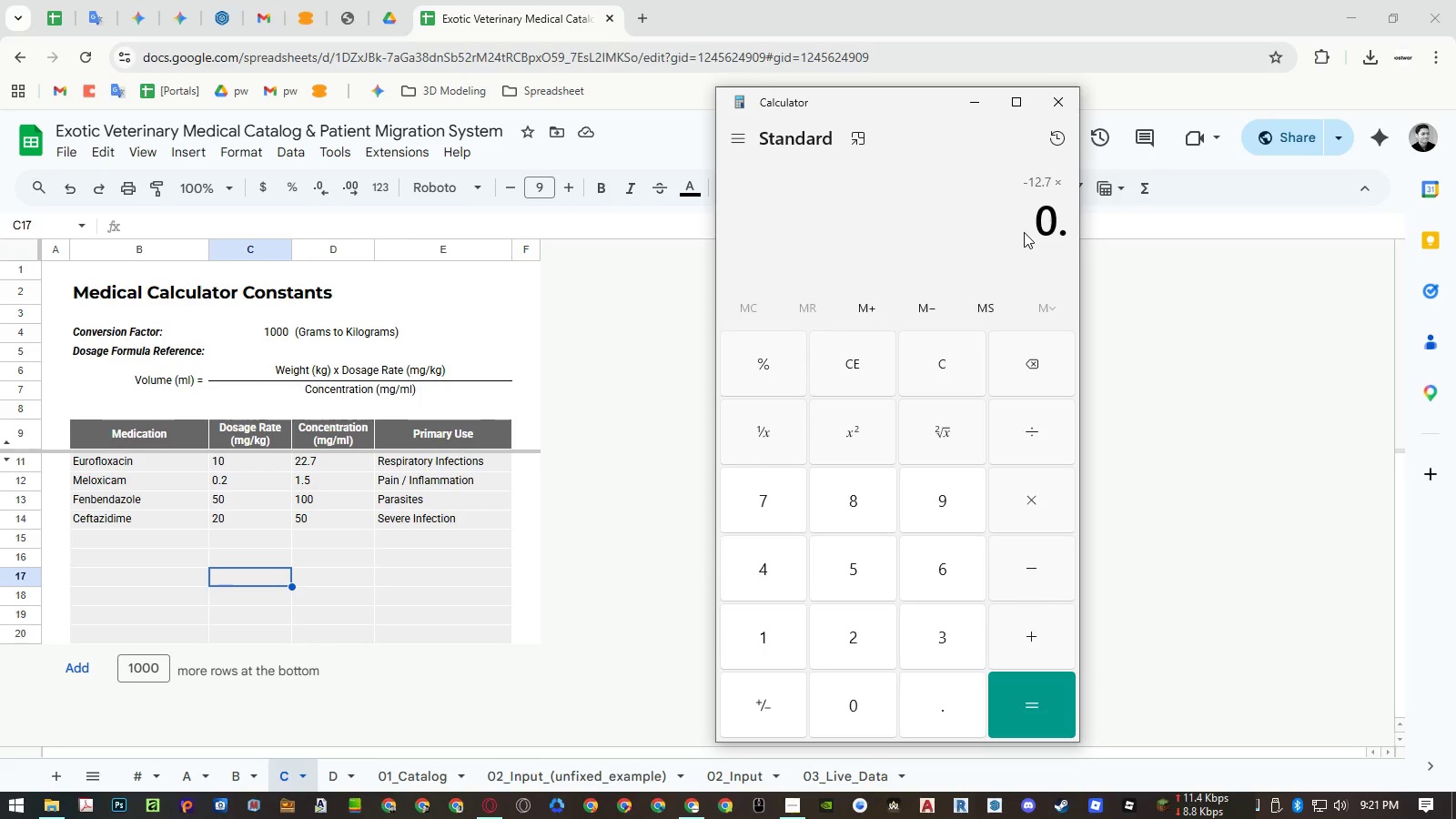 
key(Numpad4)
 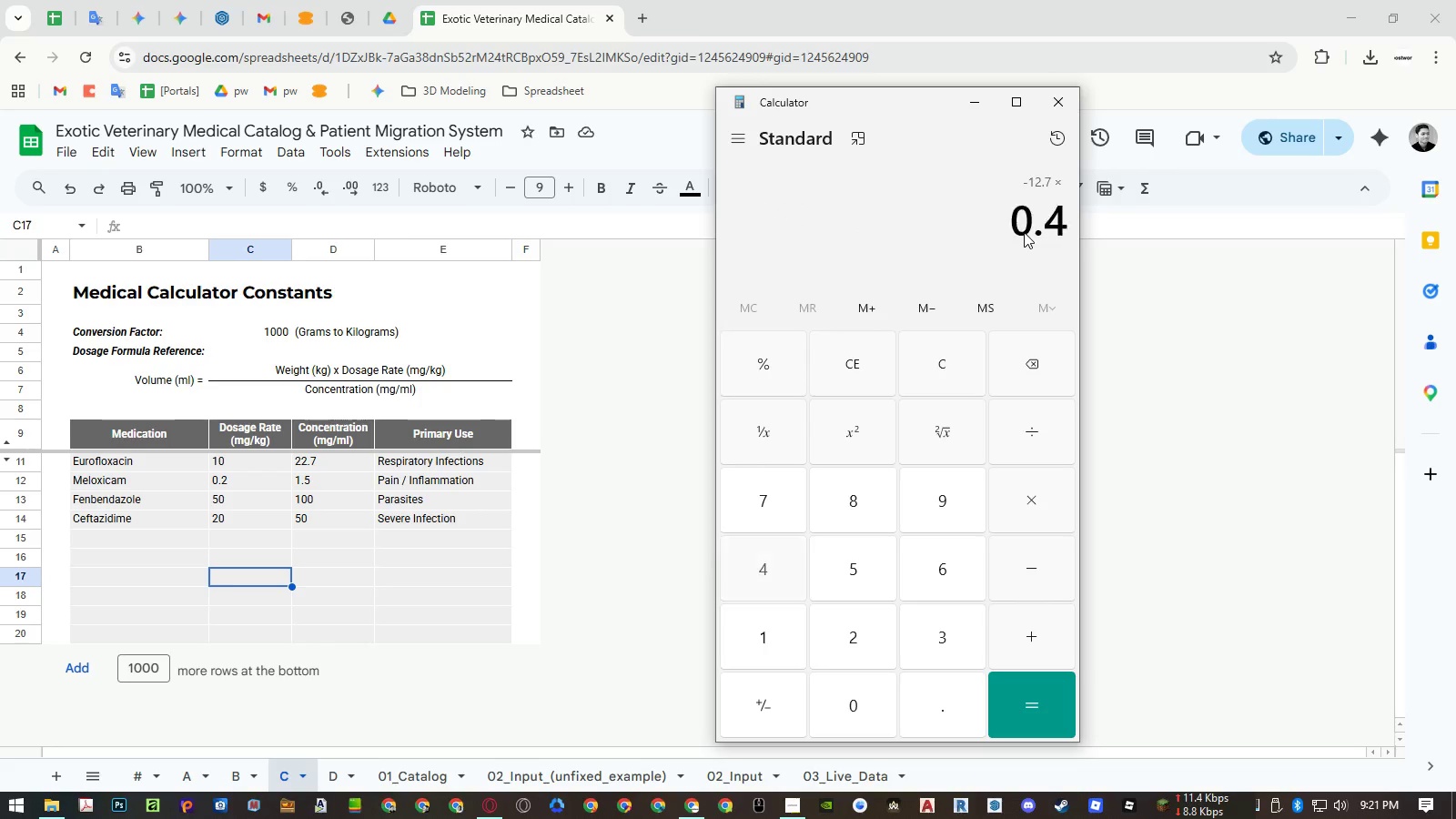 
key(Numpad5)
 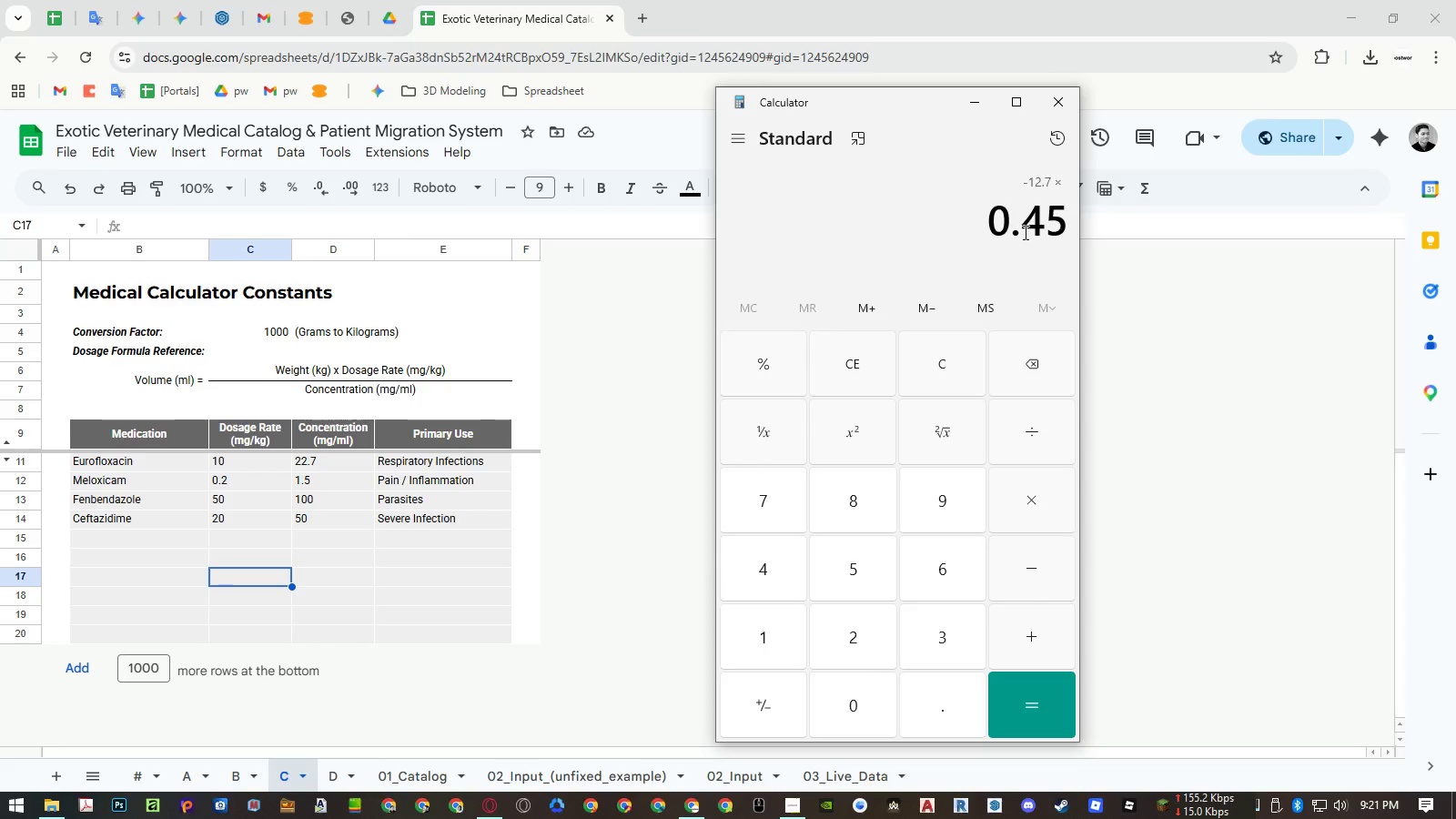 
key(NumpadEnter)
 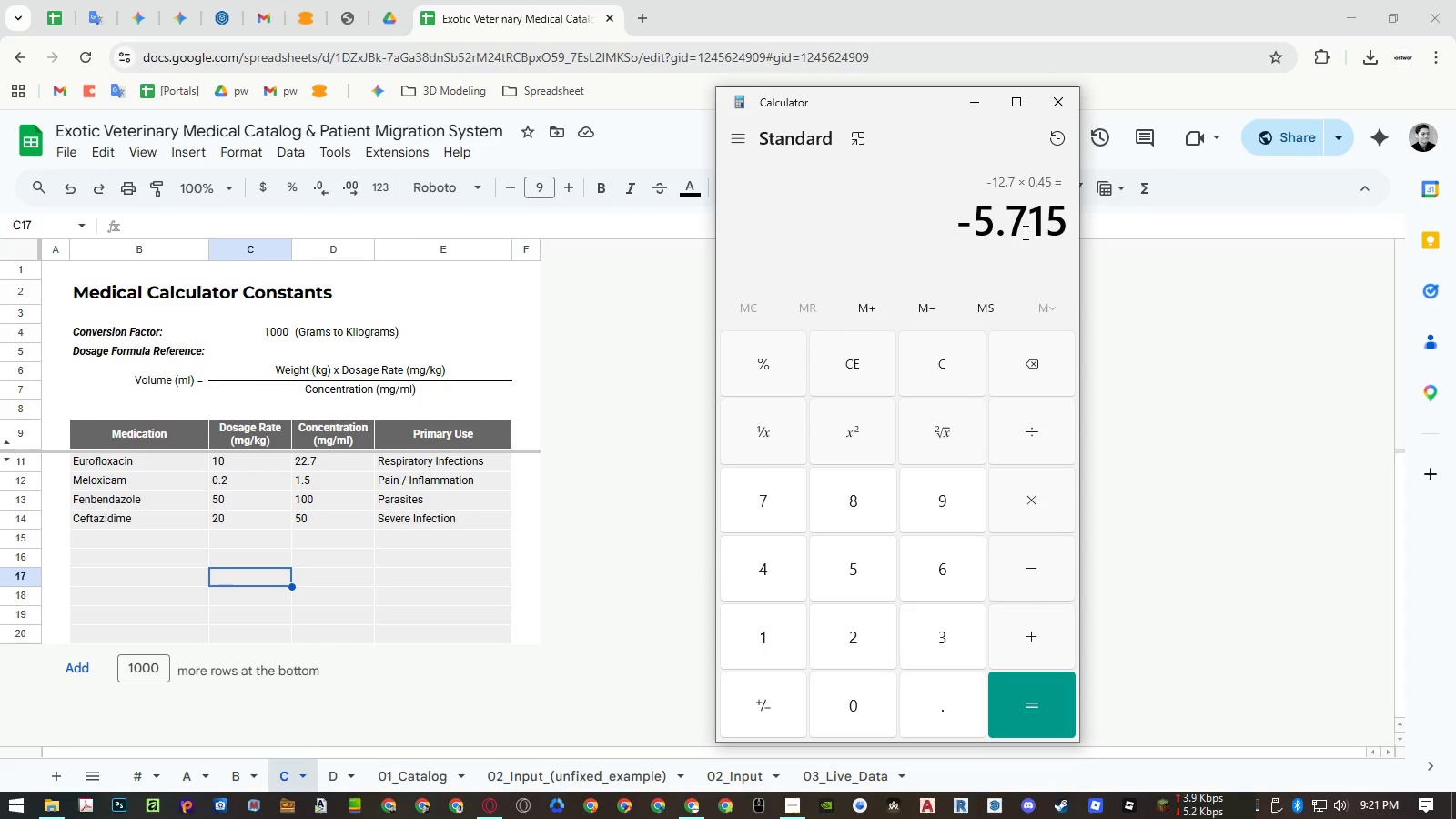 
key(Numpad1)
 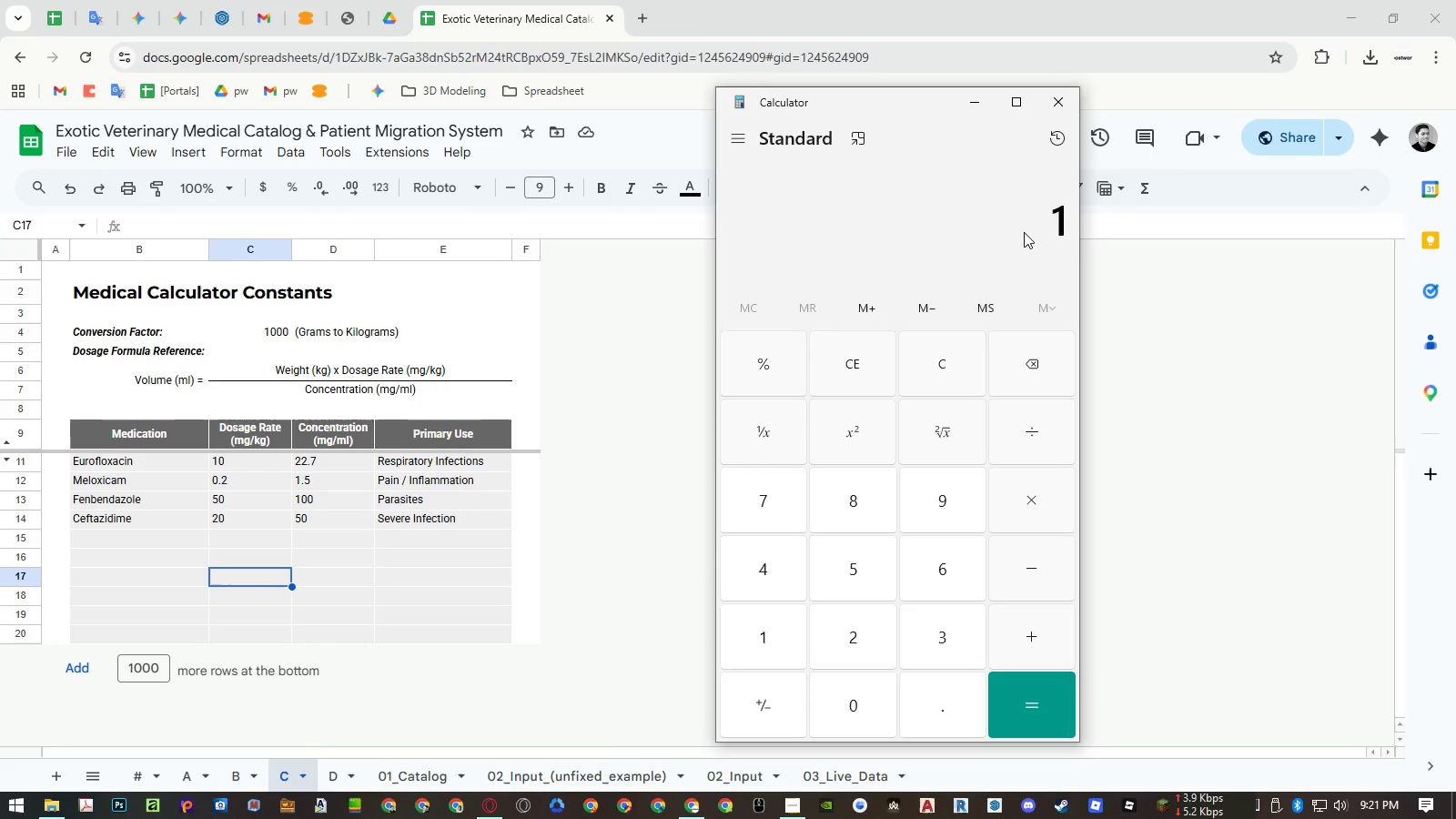 
key(Numpad0)
 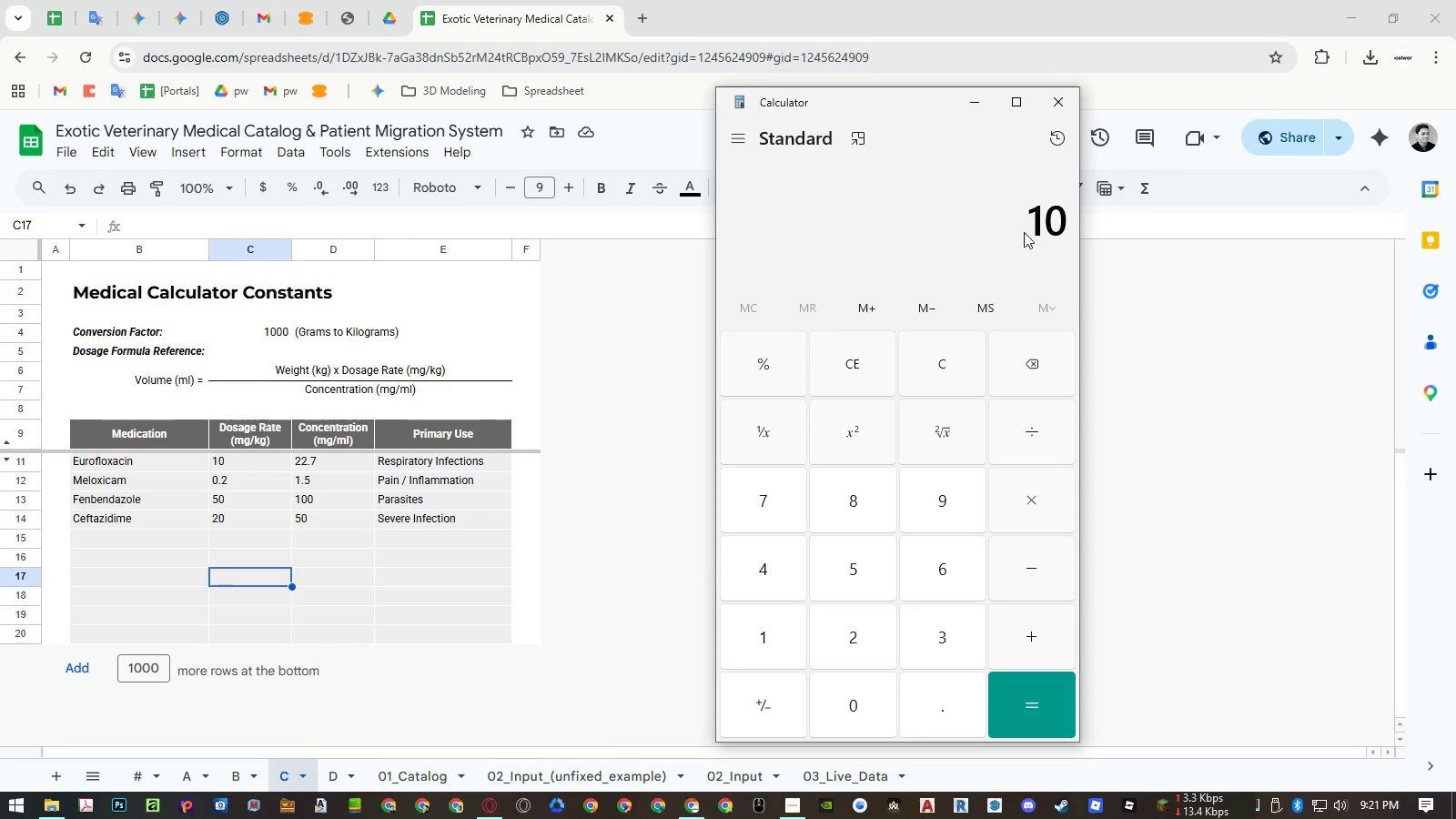 
key(NumpadDivide)
 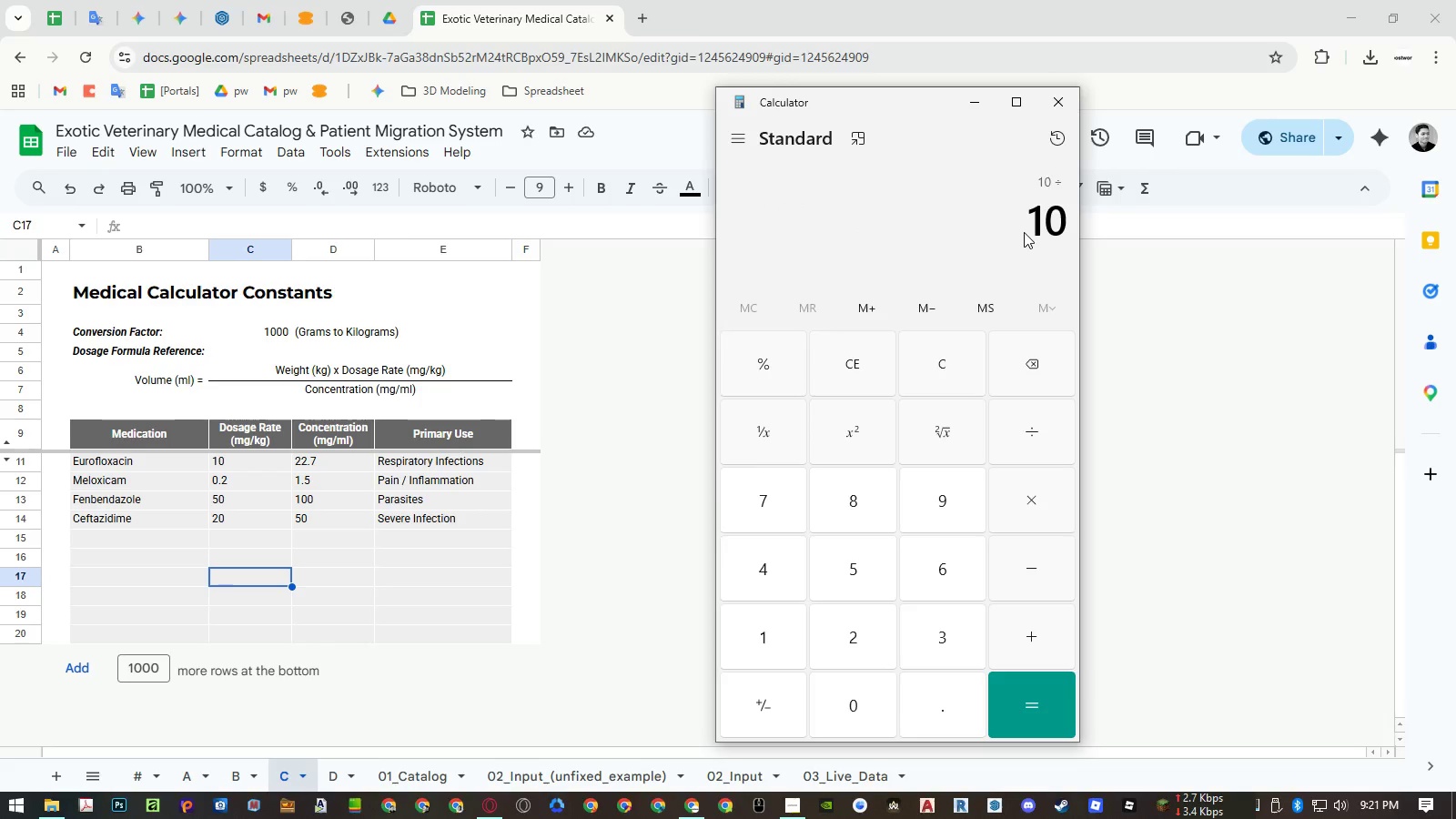 
key(Numpad2)
 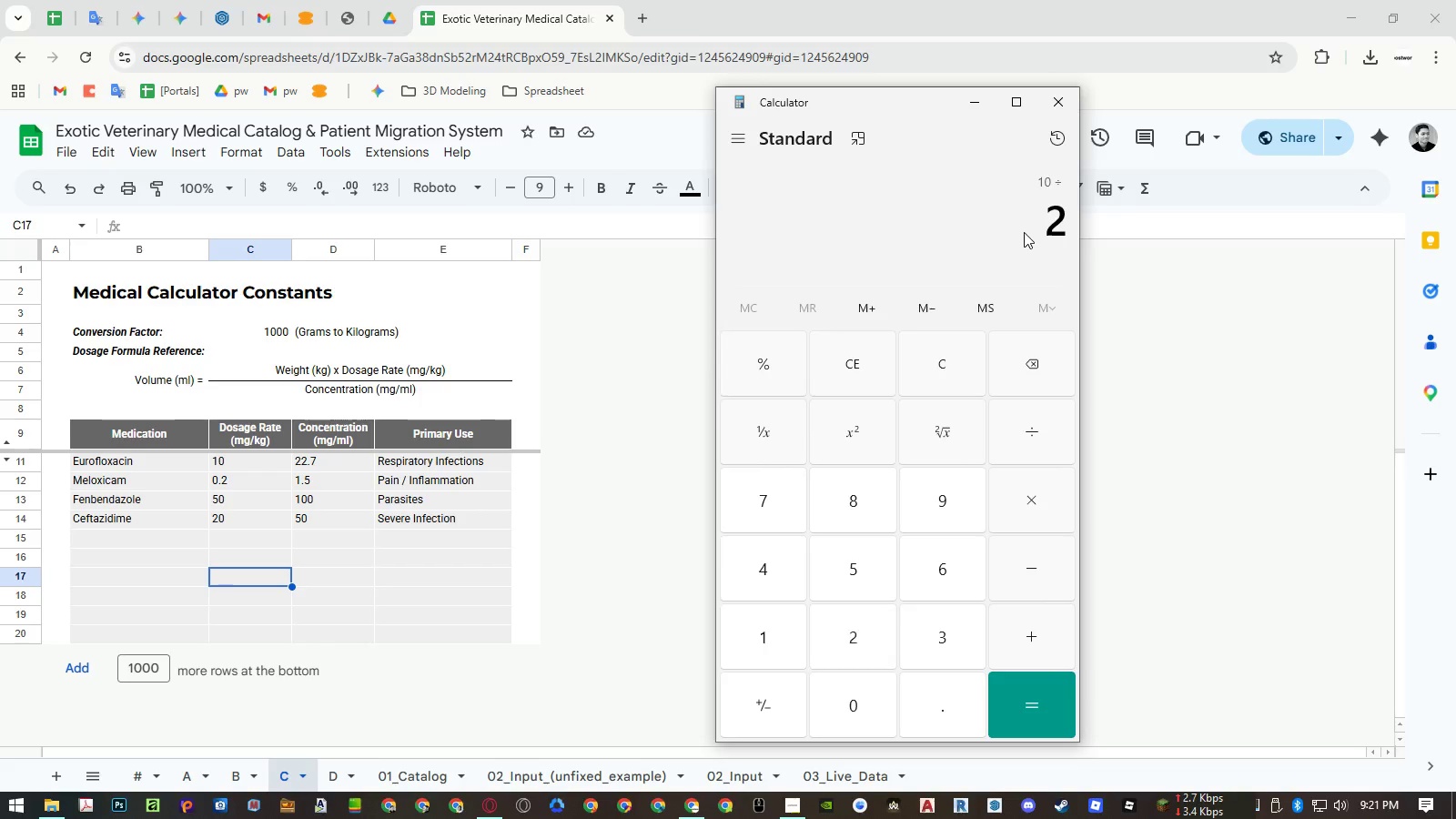 
key(Numpad2)
 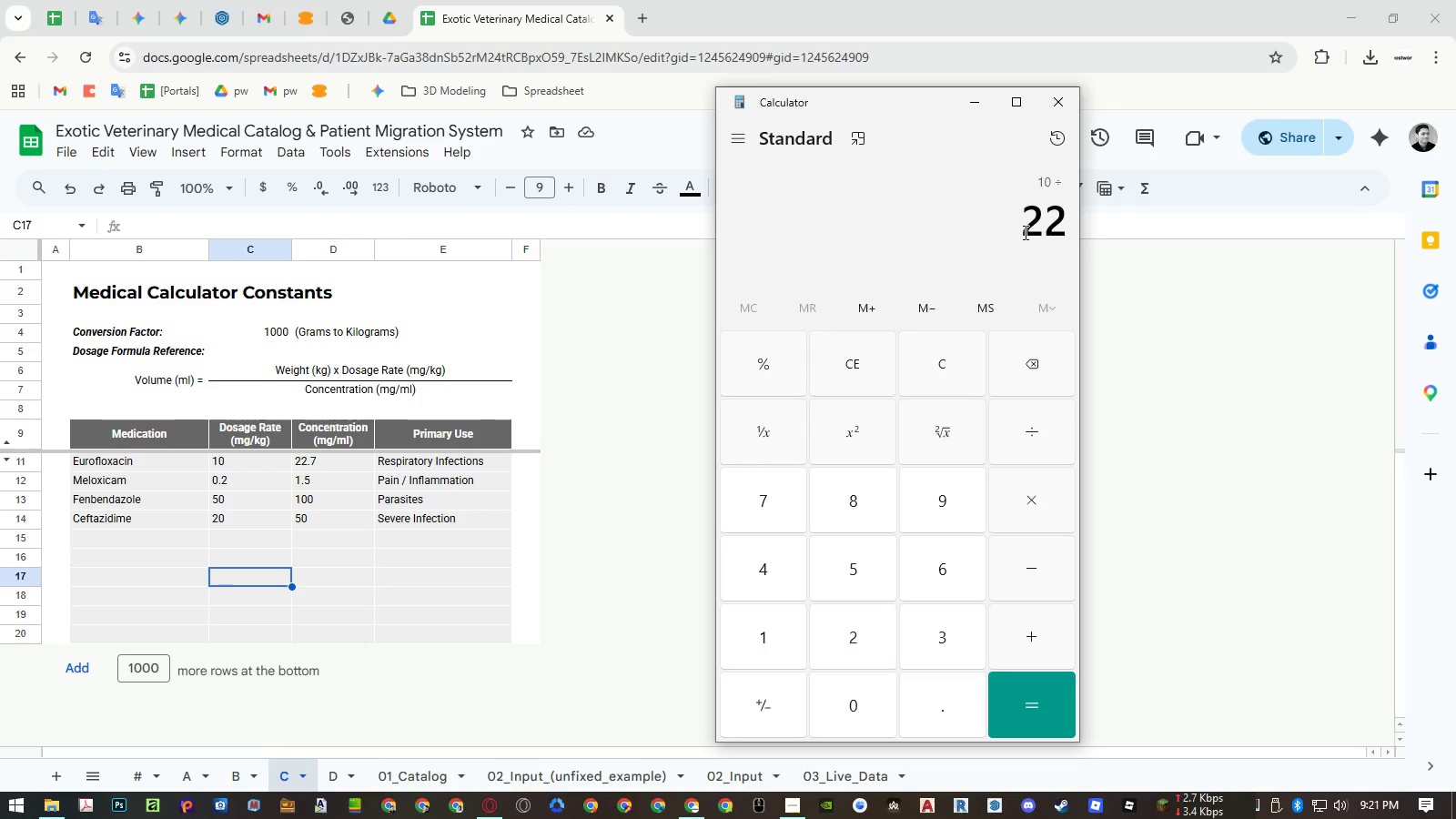 
key(NumpadDecimal)
 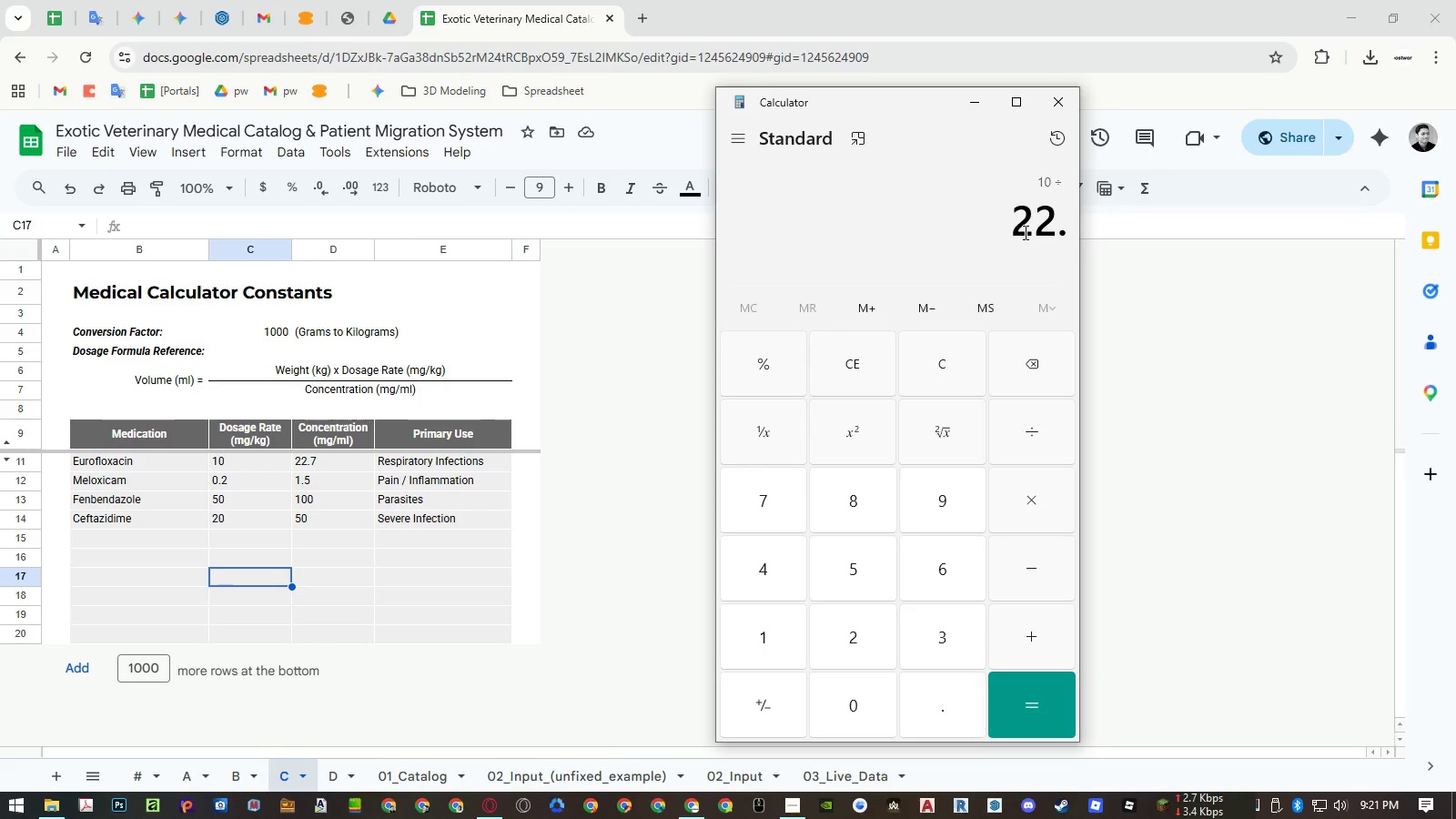 
key(Numpad7)
 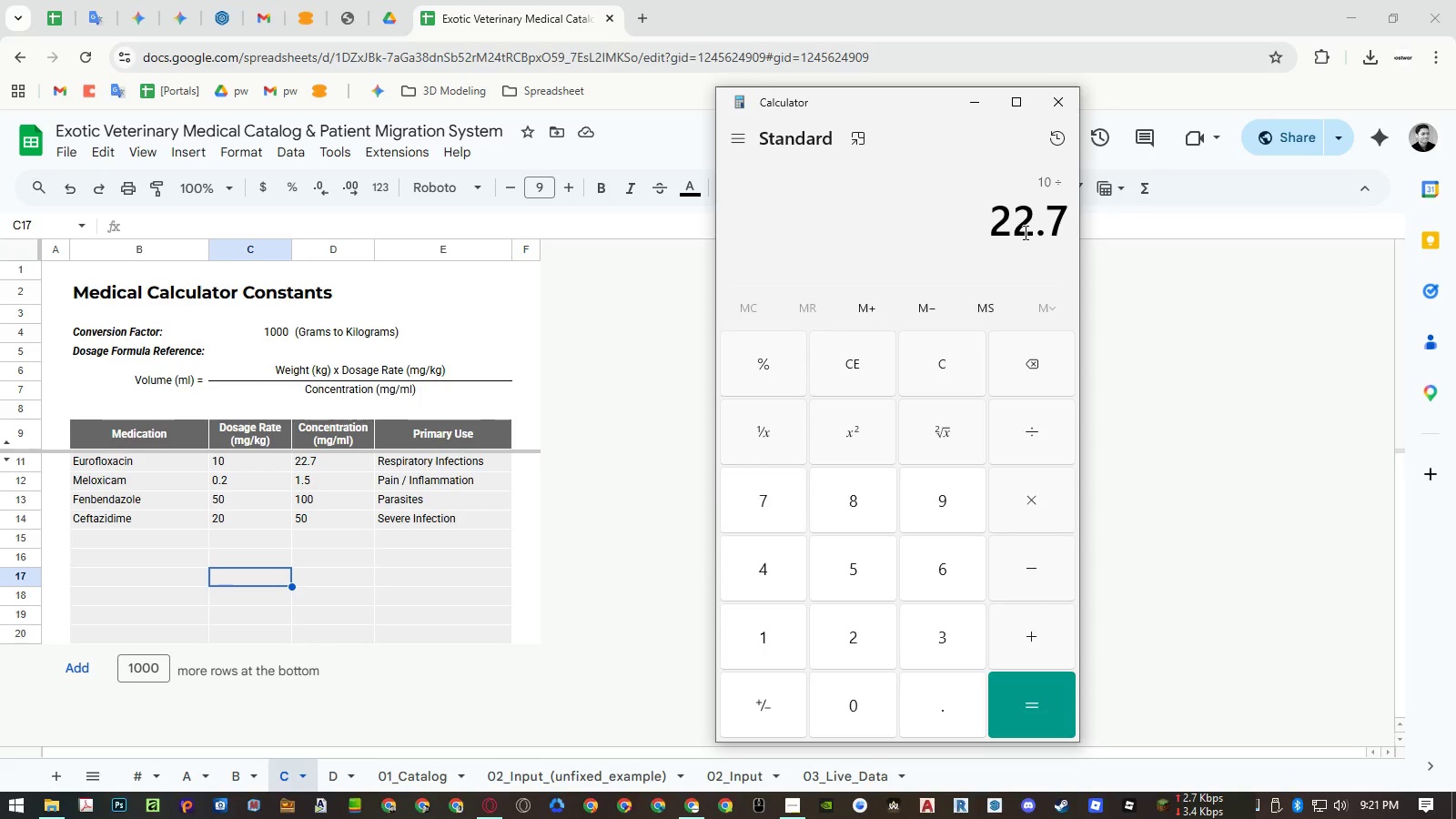 
key(NumpadEnter)
 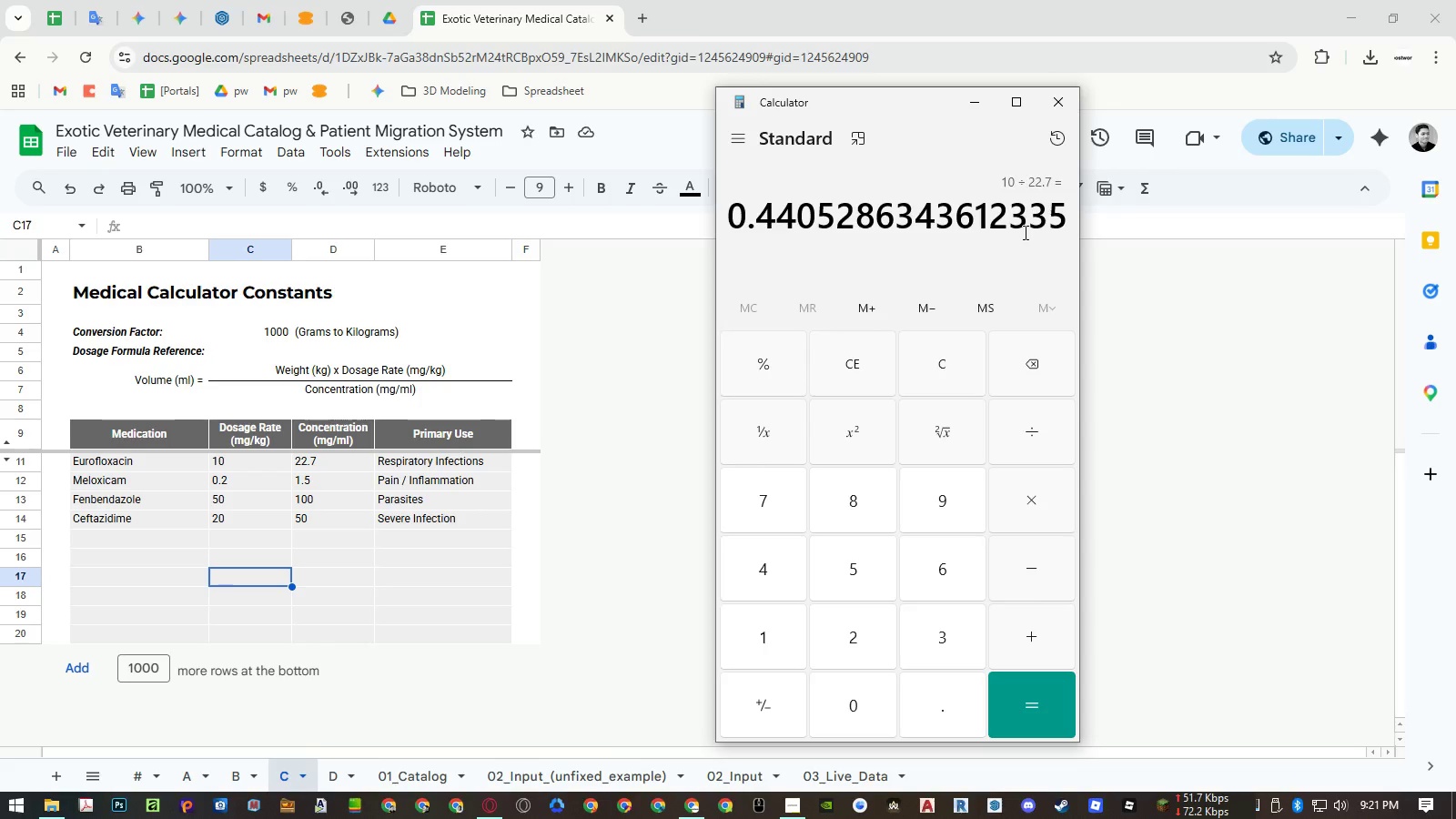 
key(NumpadMultiply)
 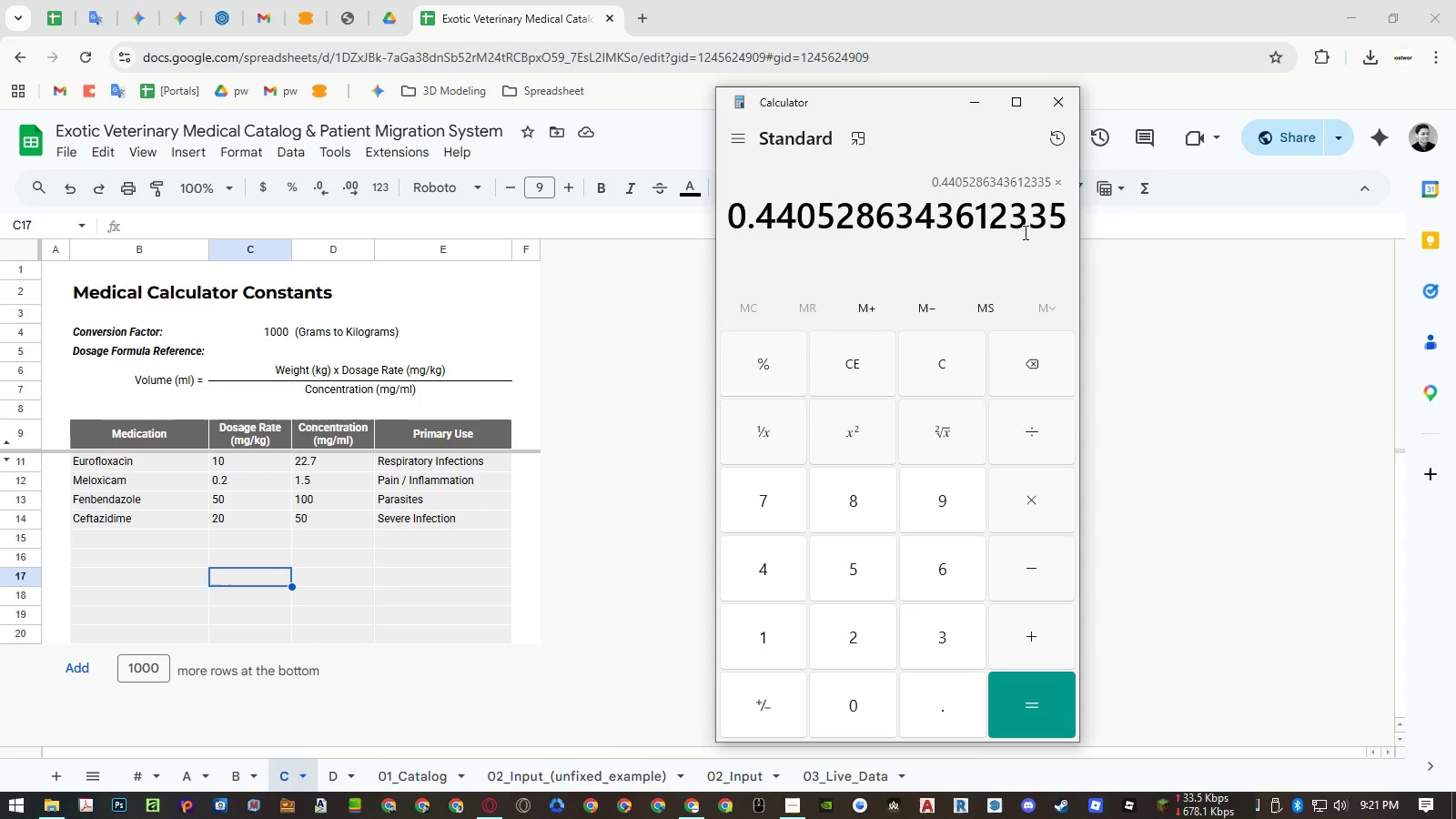 
key(NumpadDecimal)
 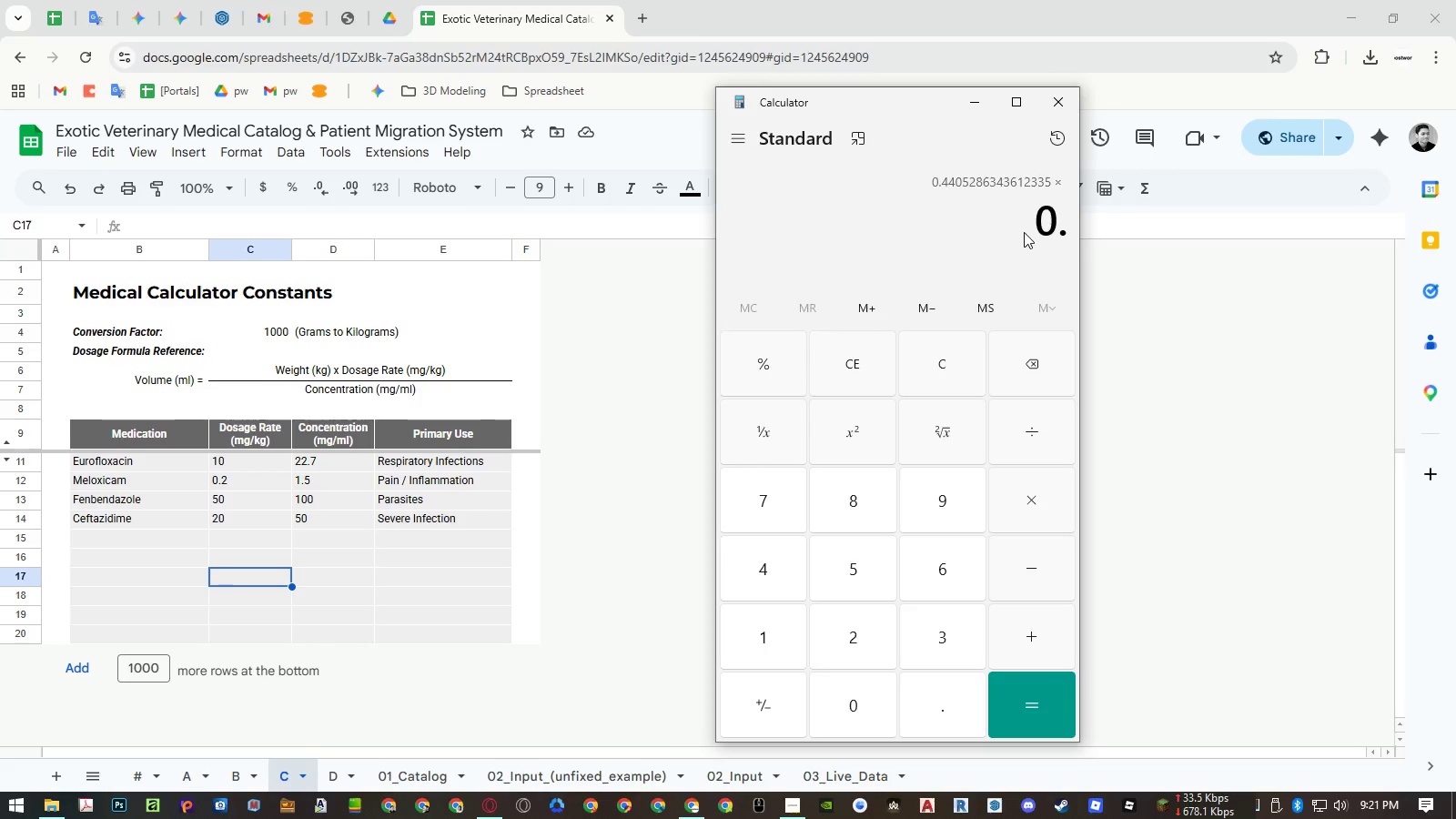 
key(Numpad4)
 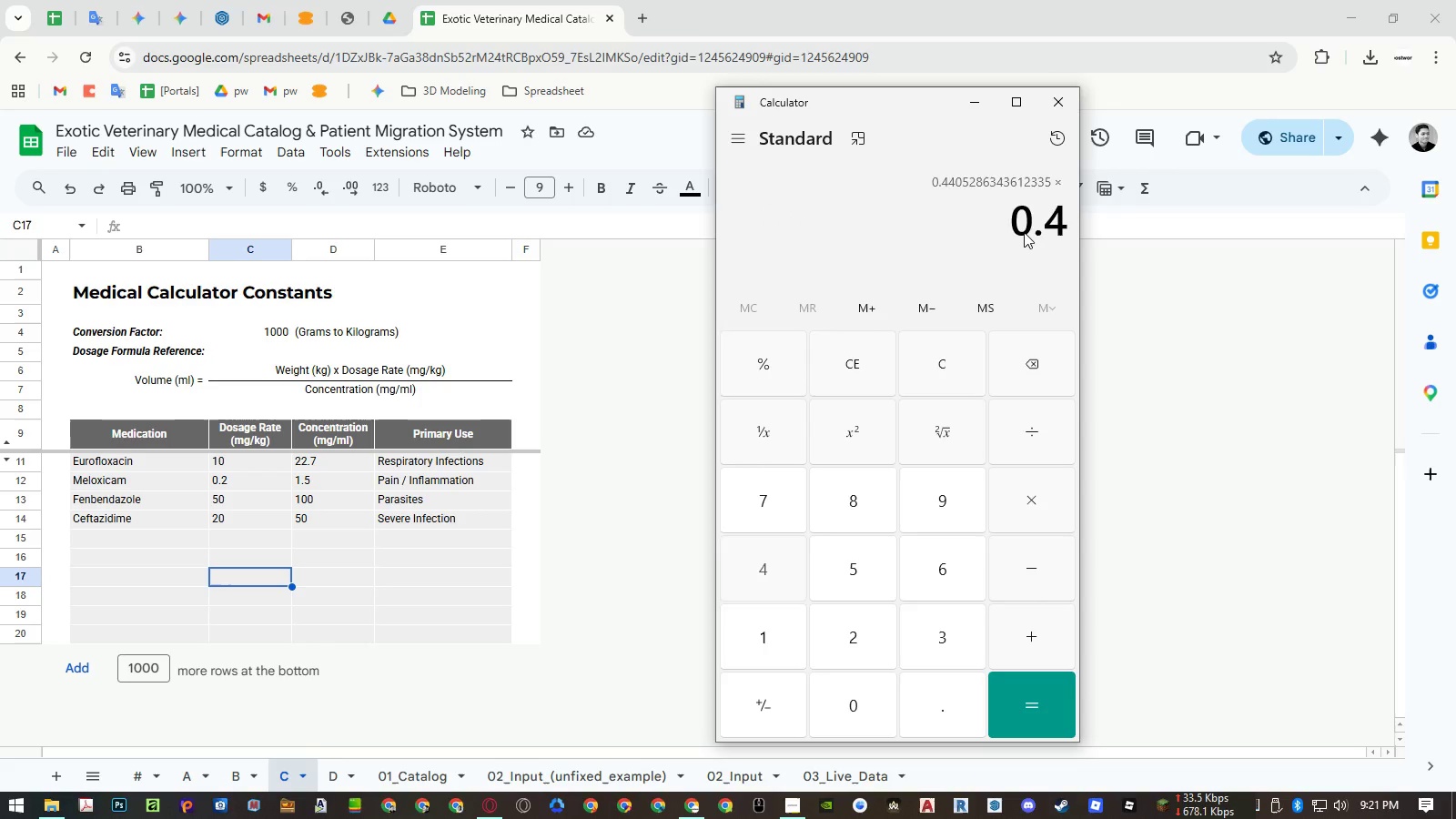 
key(Numpad5)
 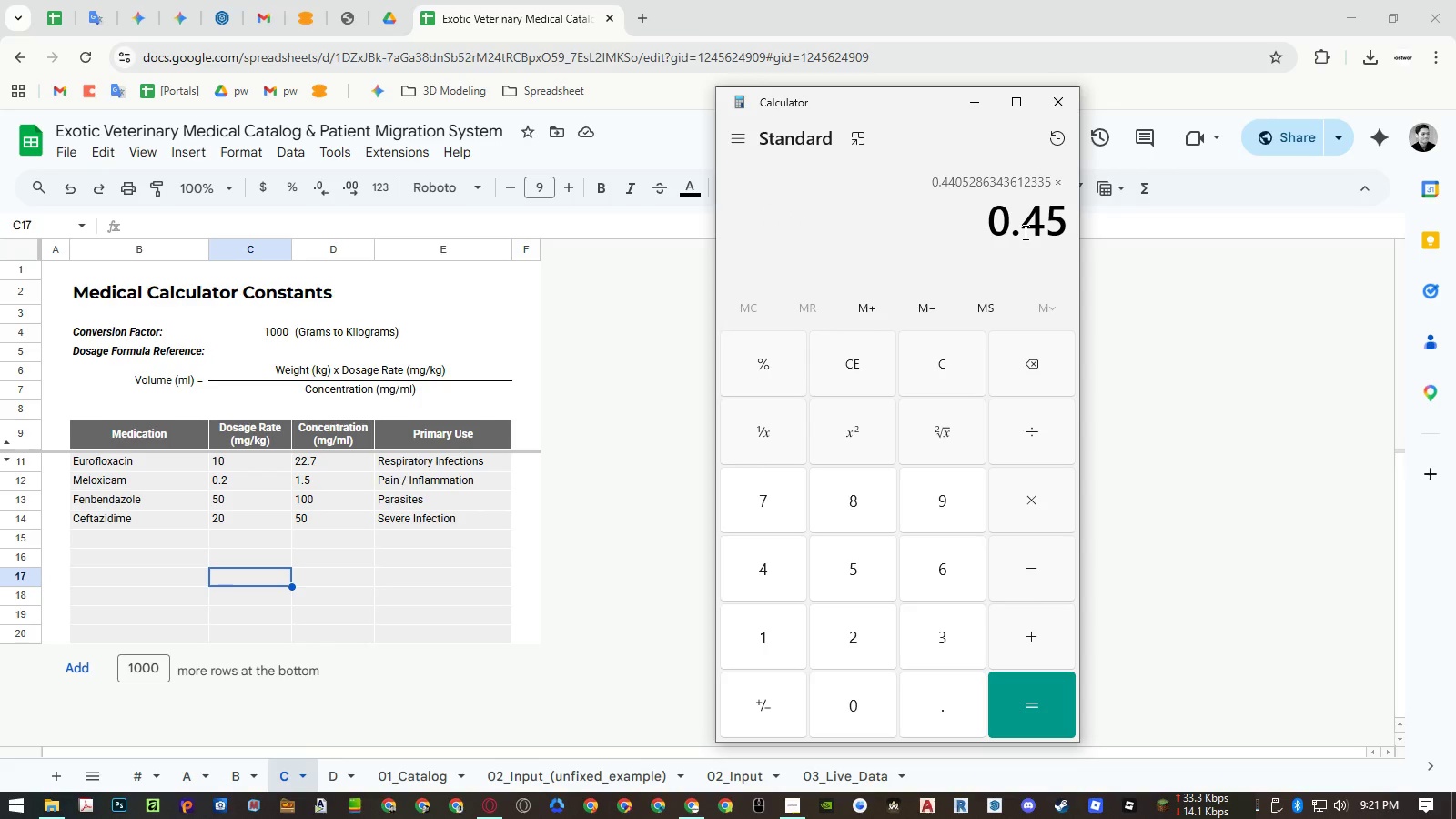 
key(NumpadEnter)
 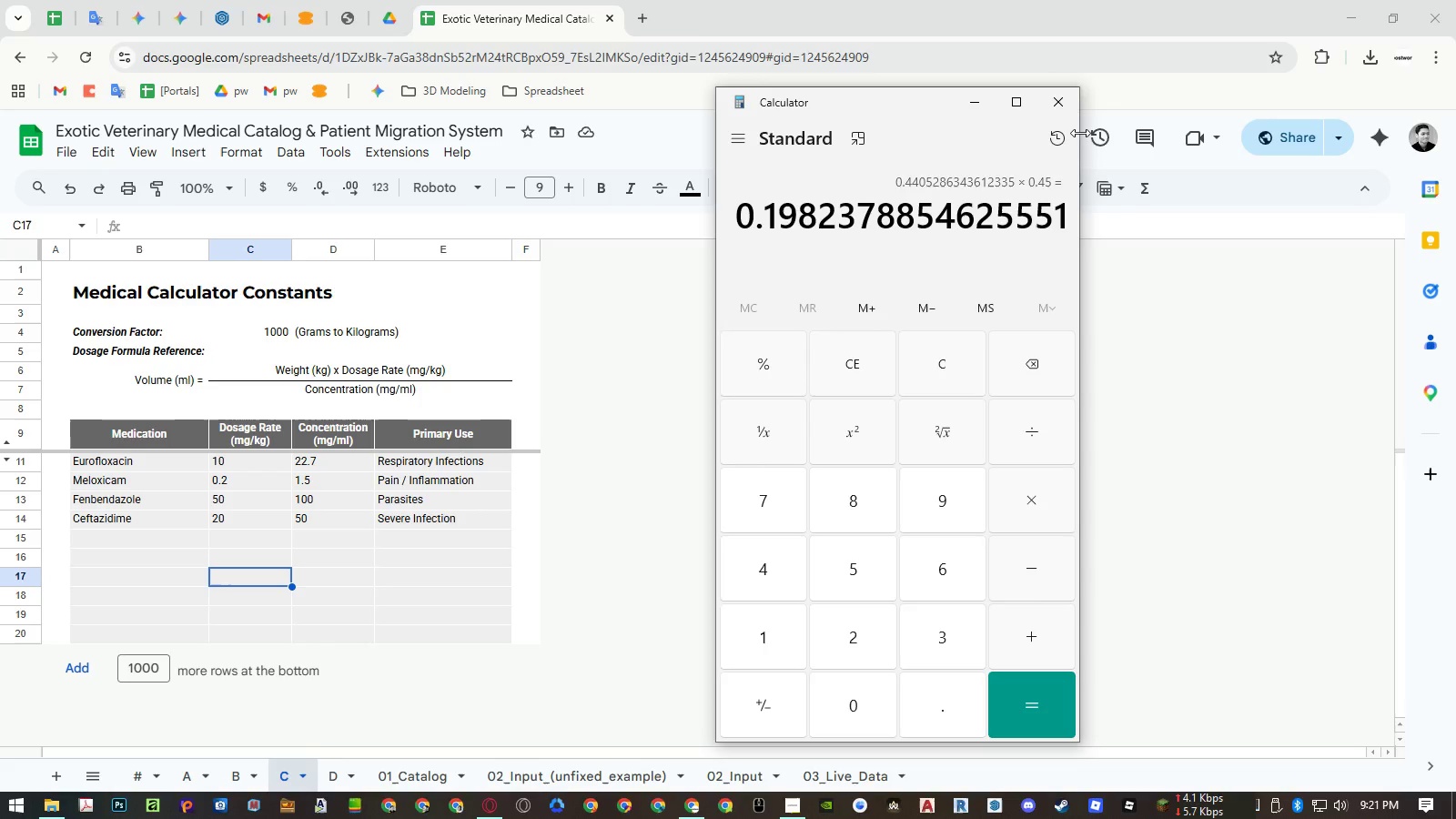 
mouse_move([1038, 106])
 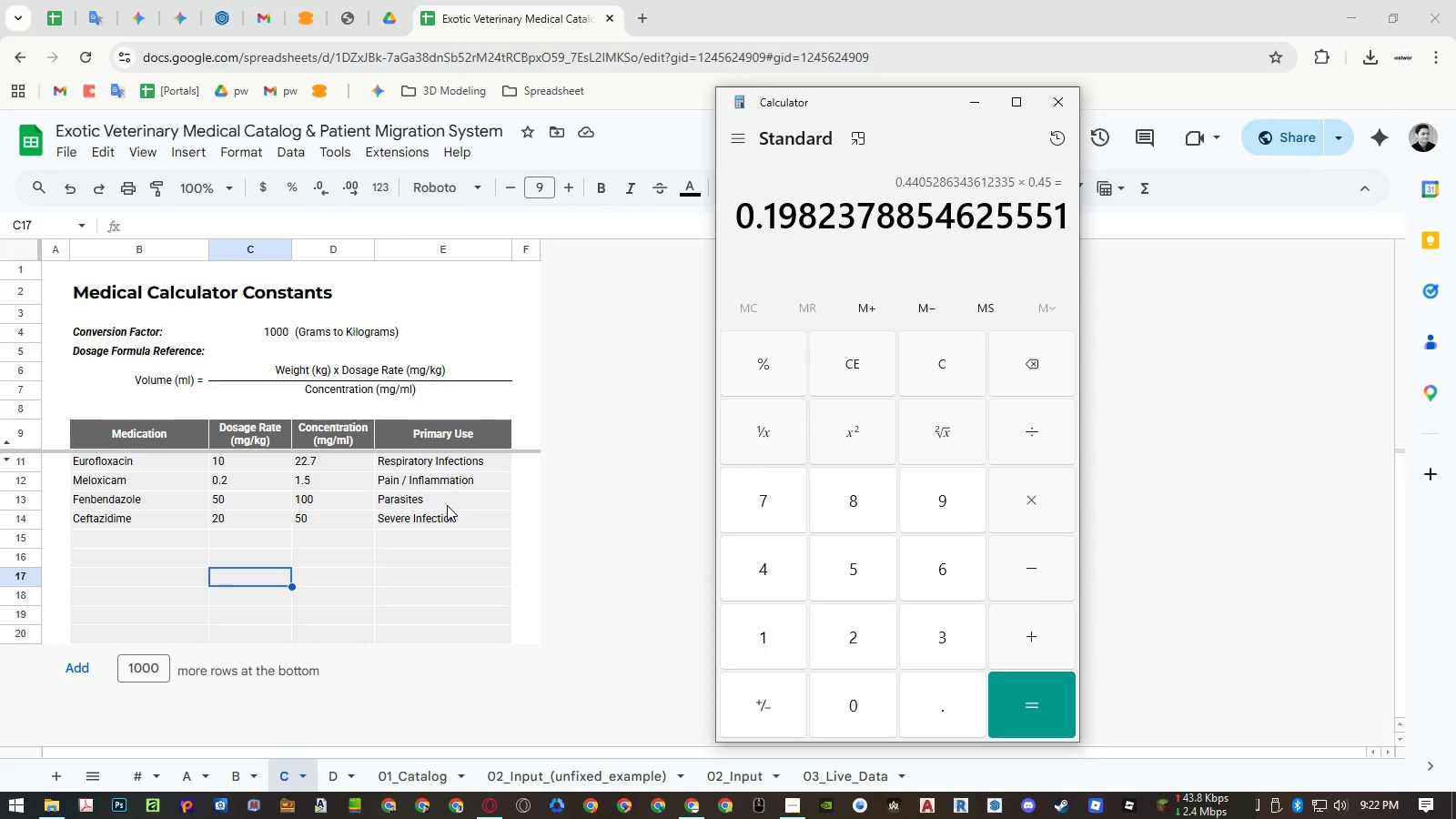 
wait(10.21)
 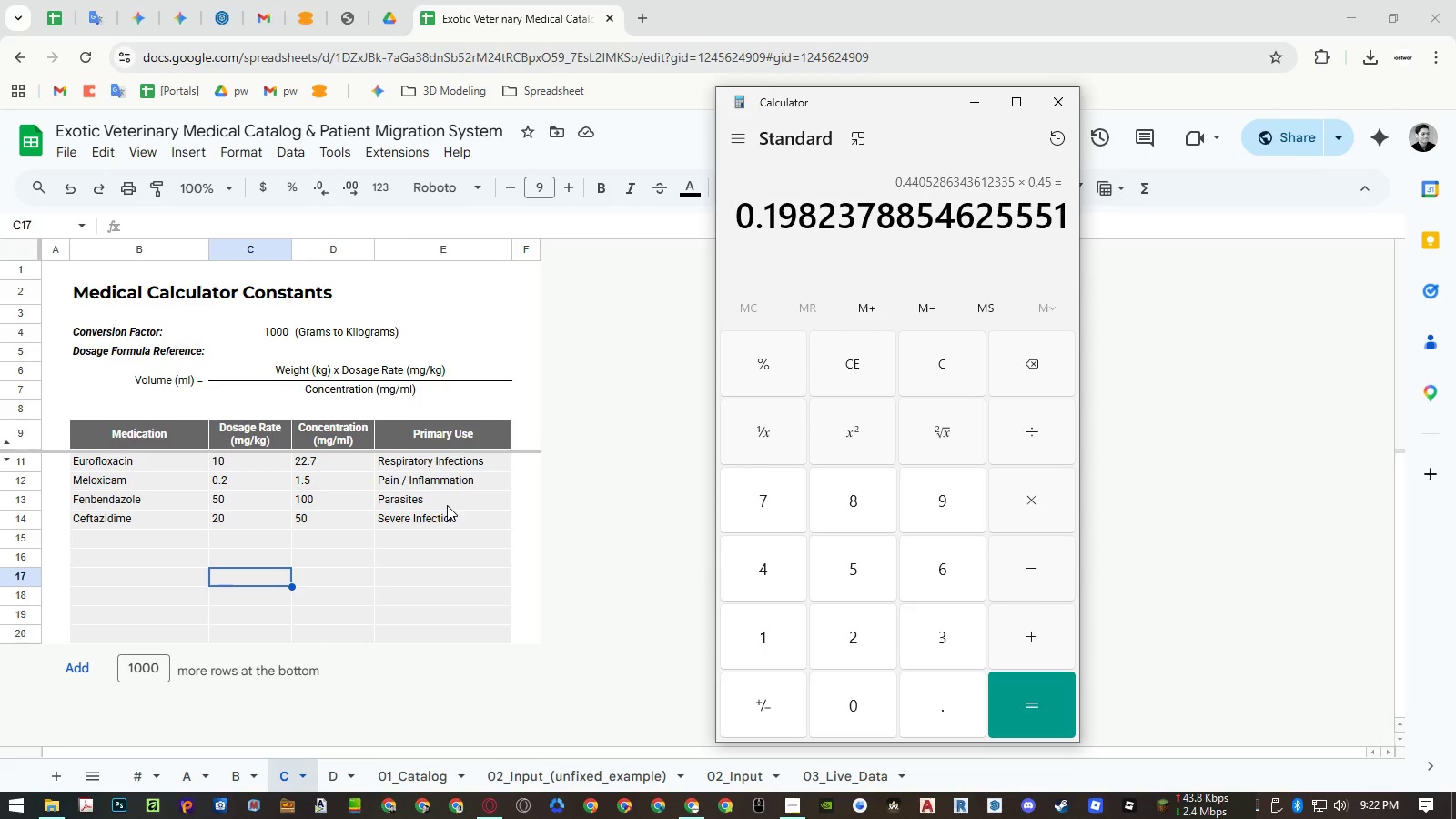 
right_click([452, 248])
 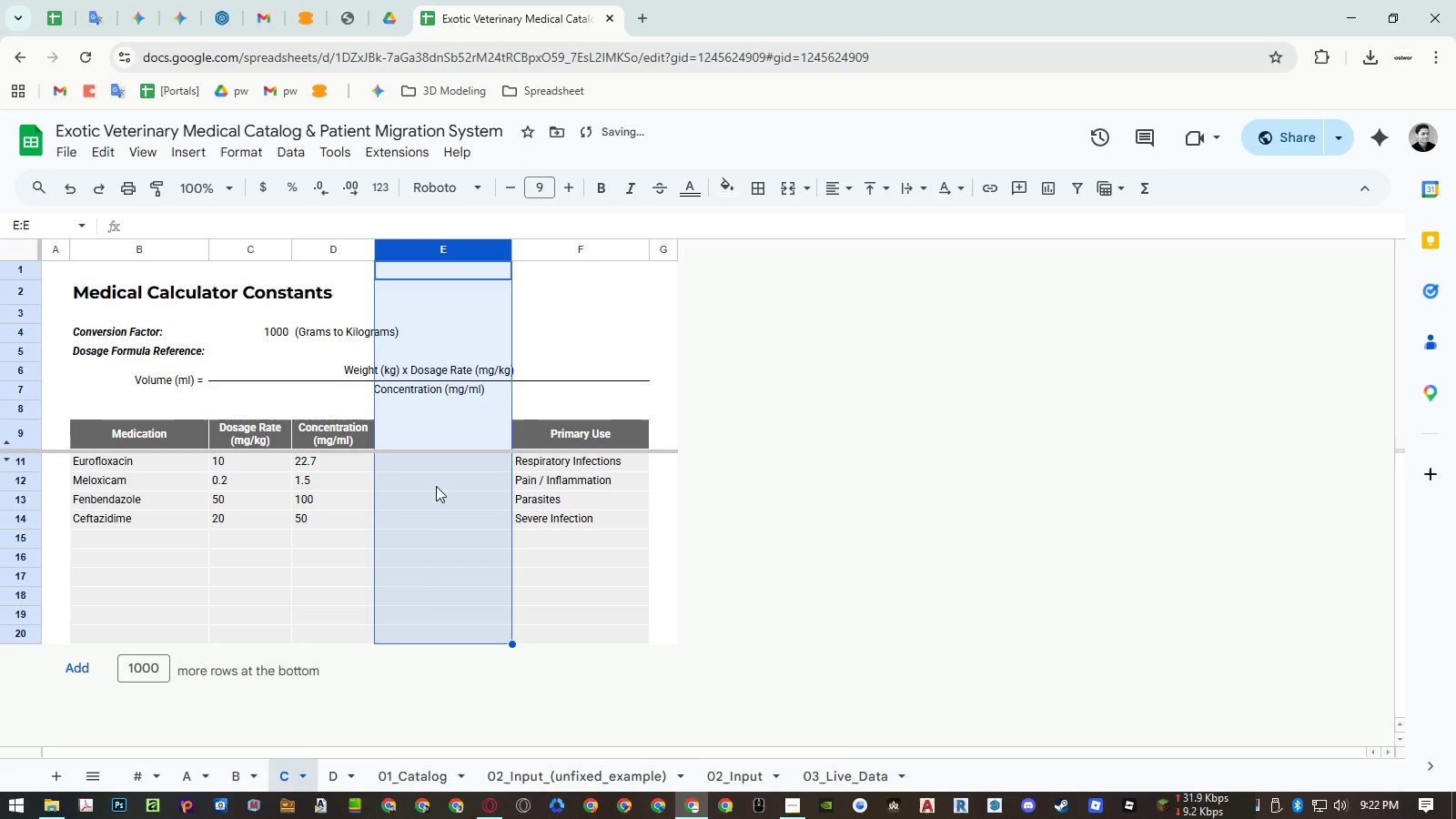 
key(Control+Z)
 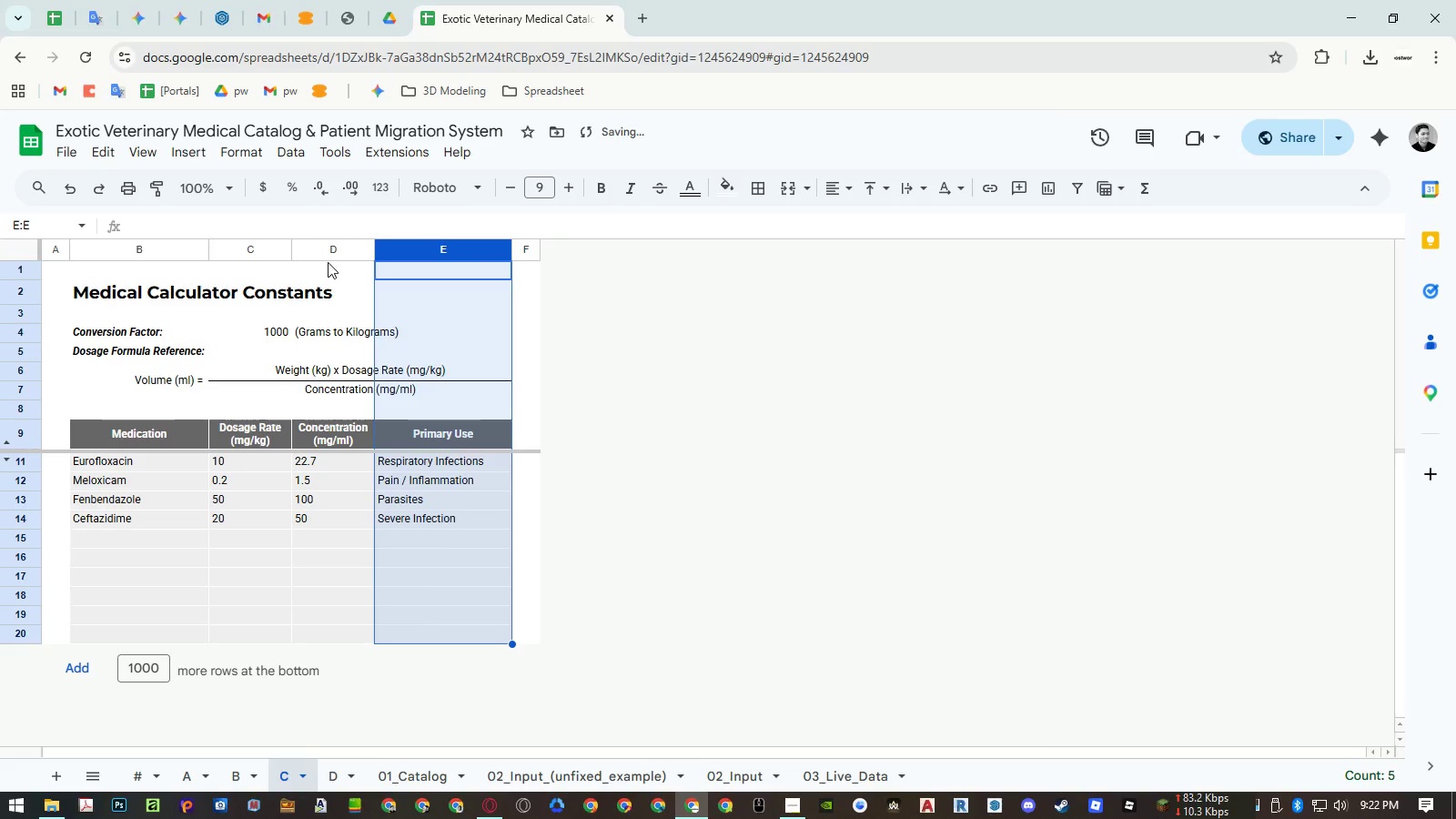 
right_click([329, 250])
 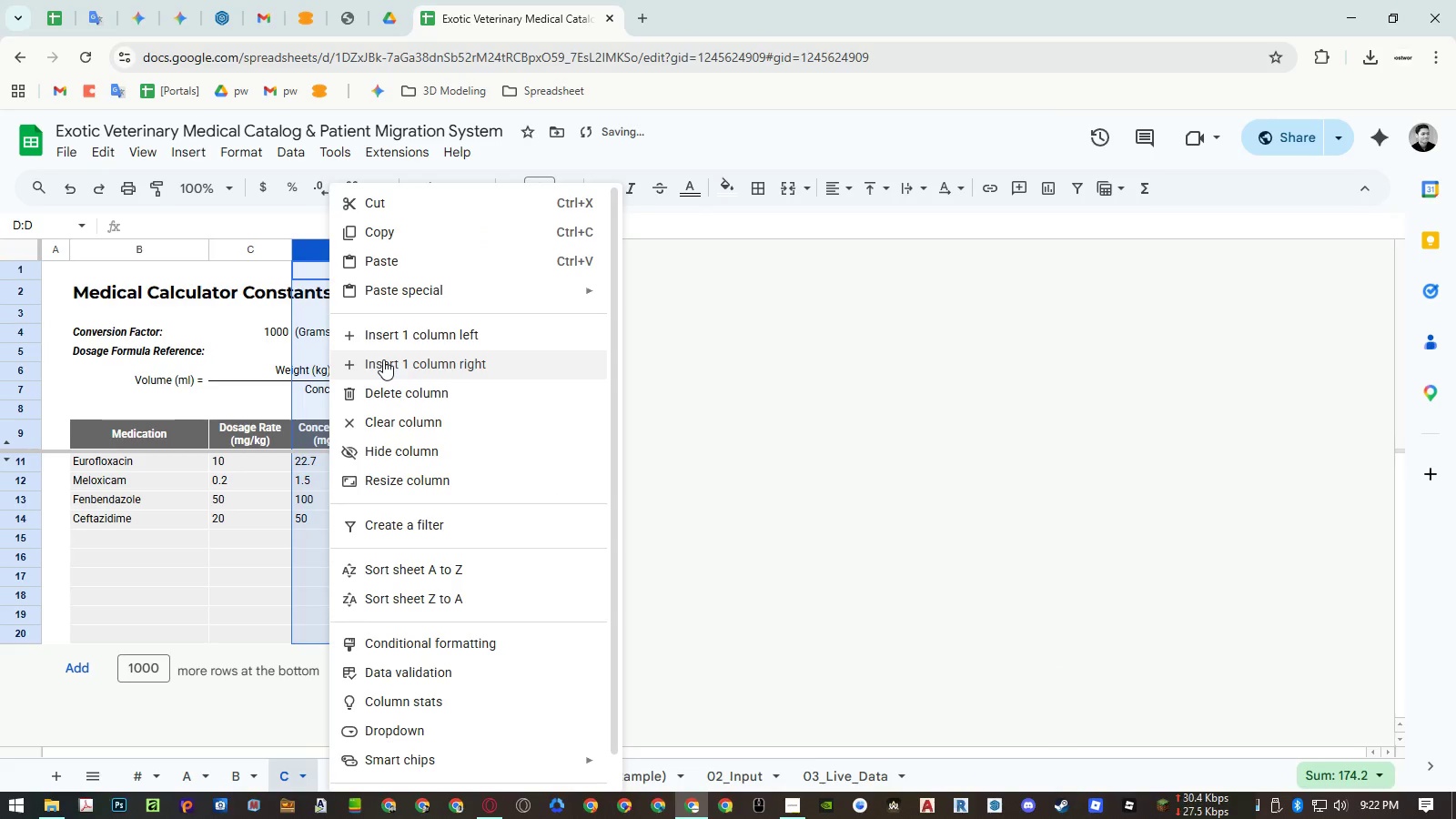 
left_click([383, 359])
 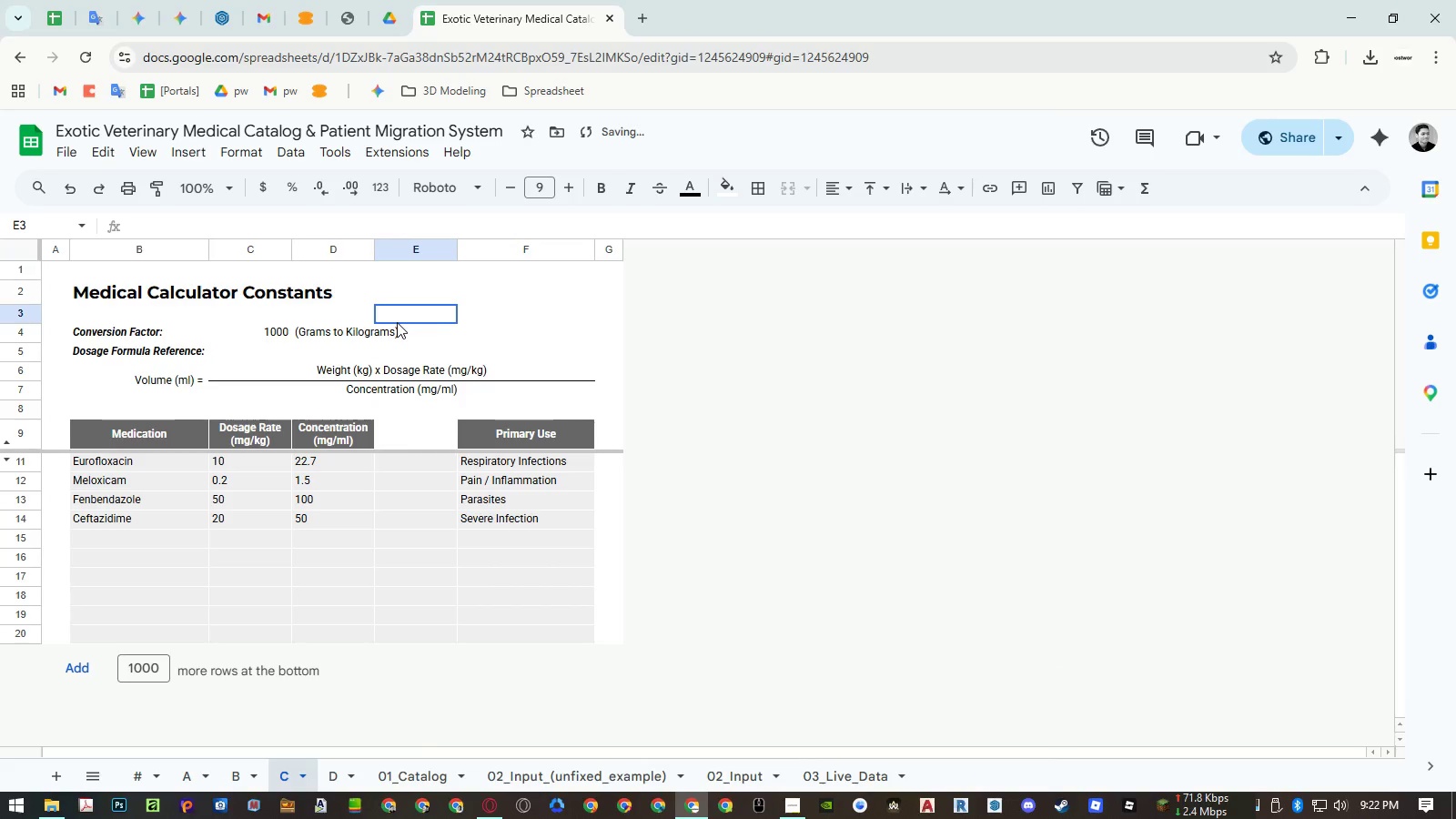 
double_click([401, 334])
 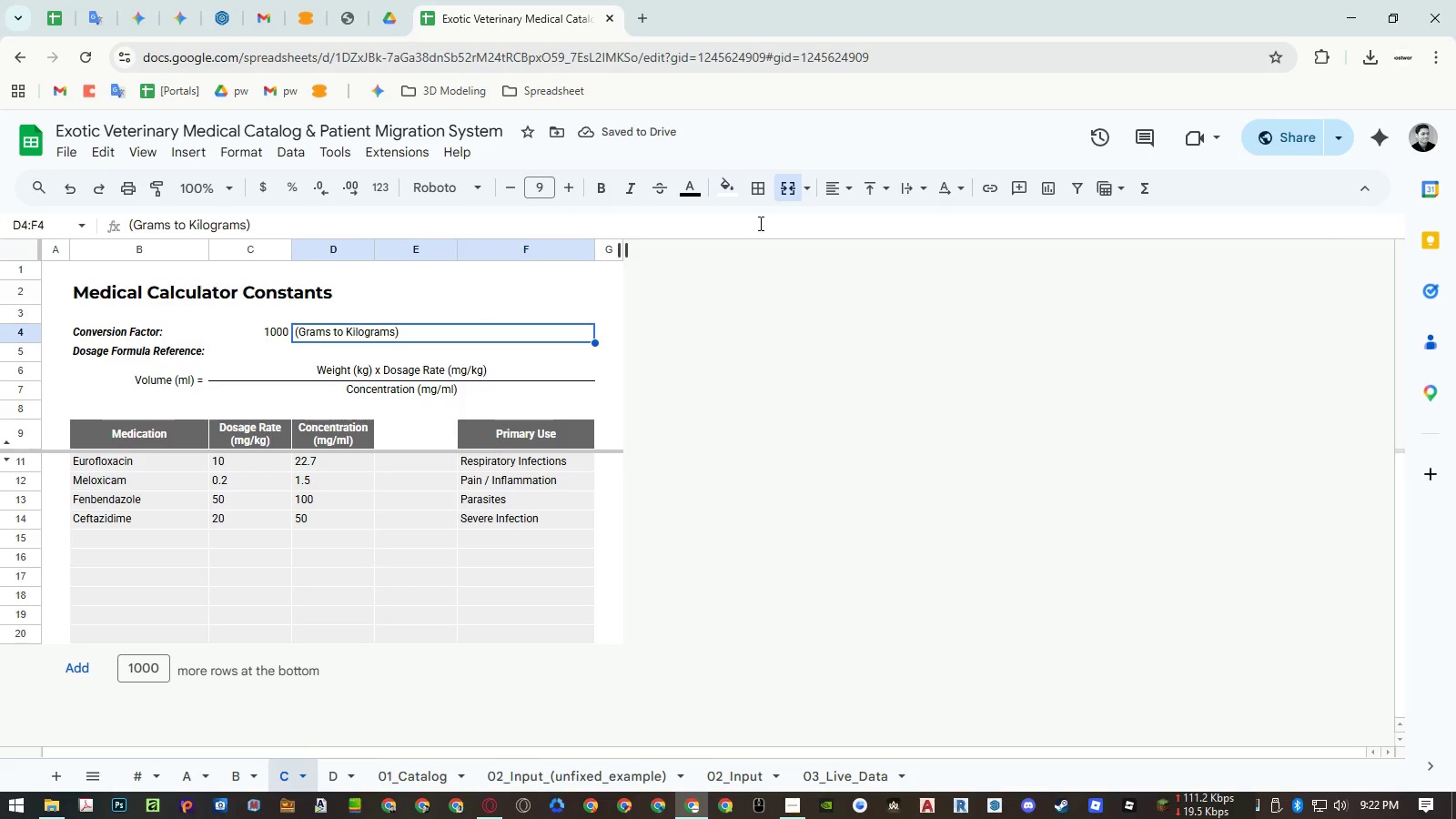 
left_click([797, 187])
 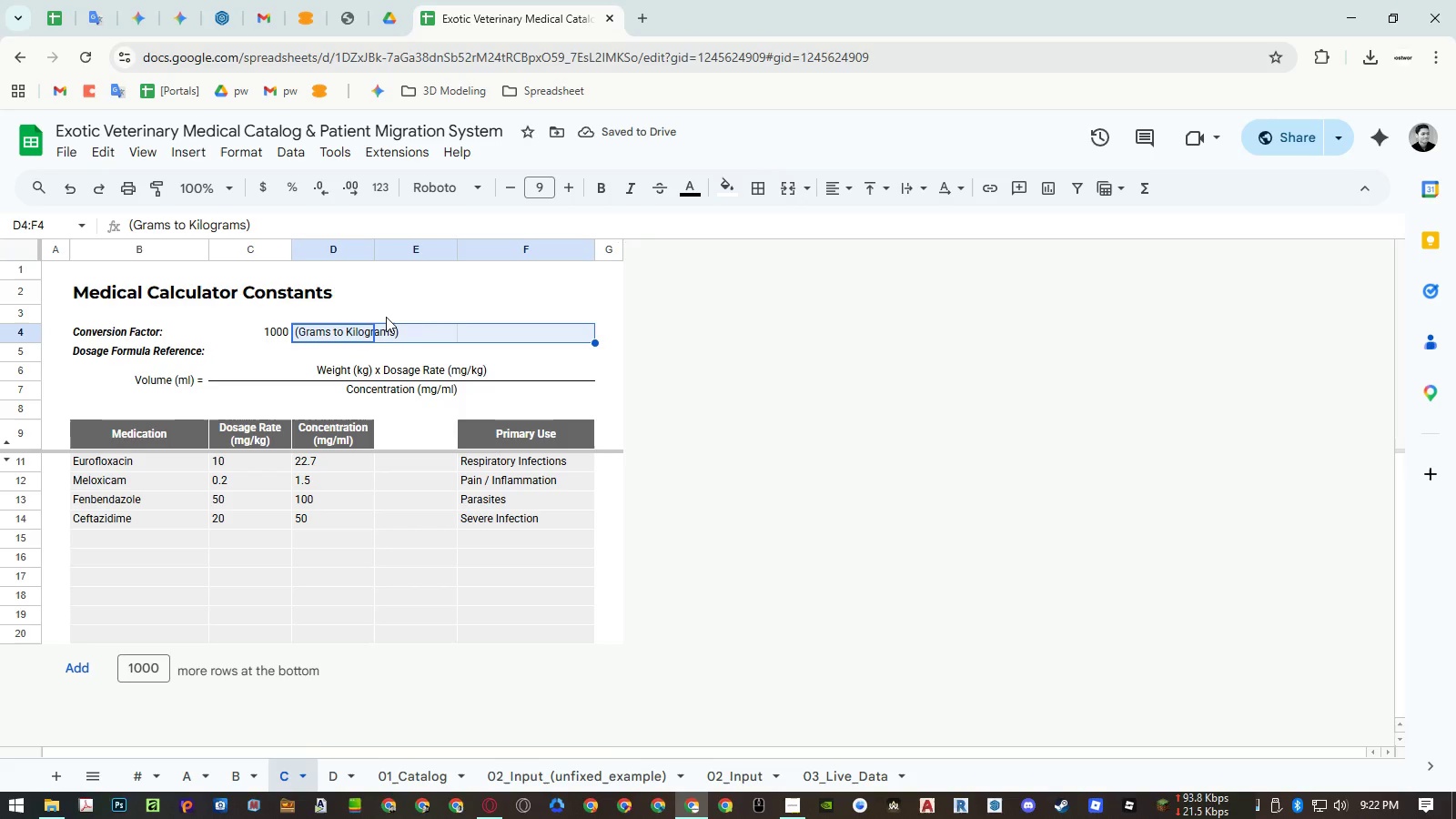 
left_click([757, 189])
 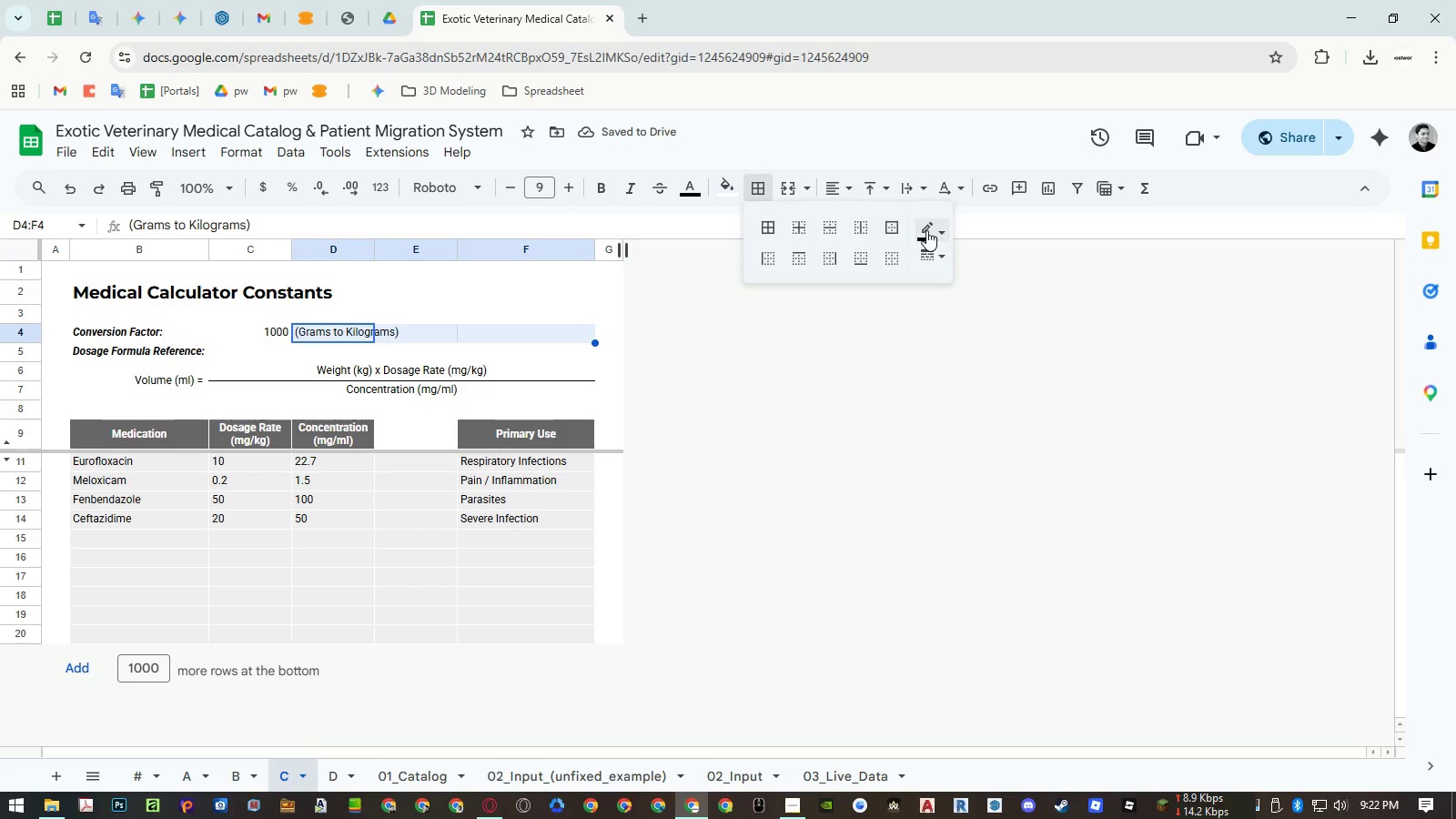 
double_click([932, 231])
 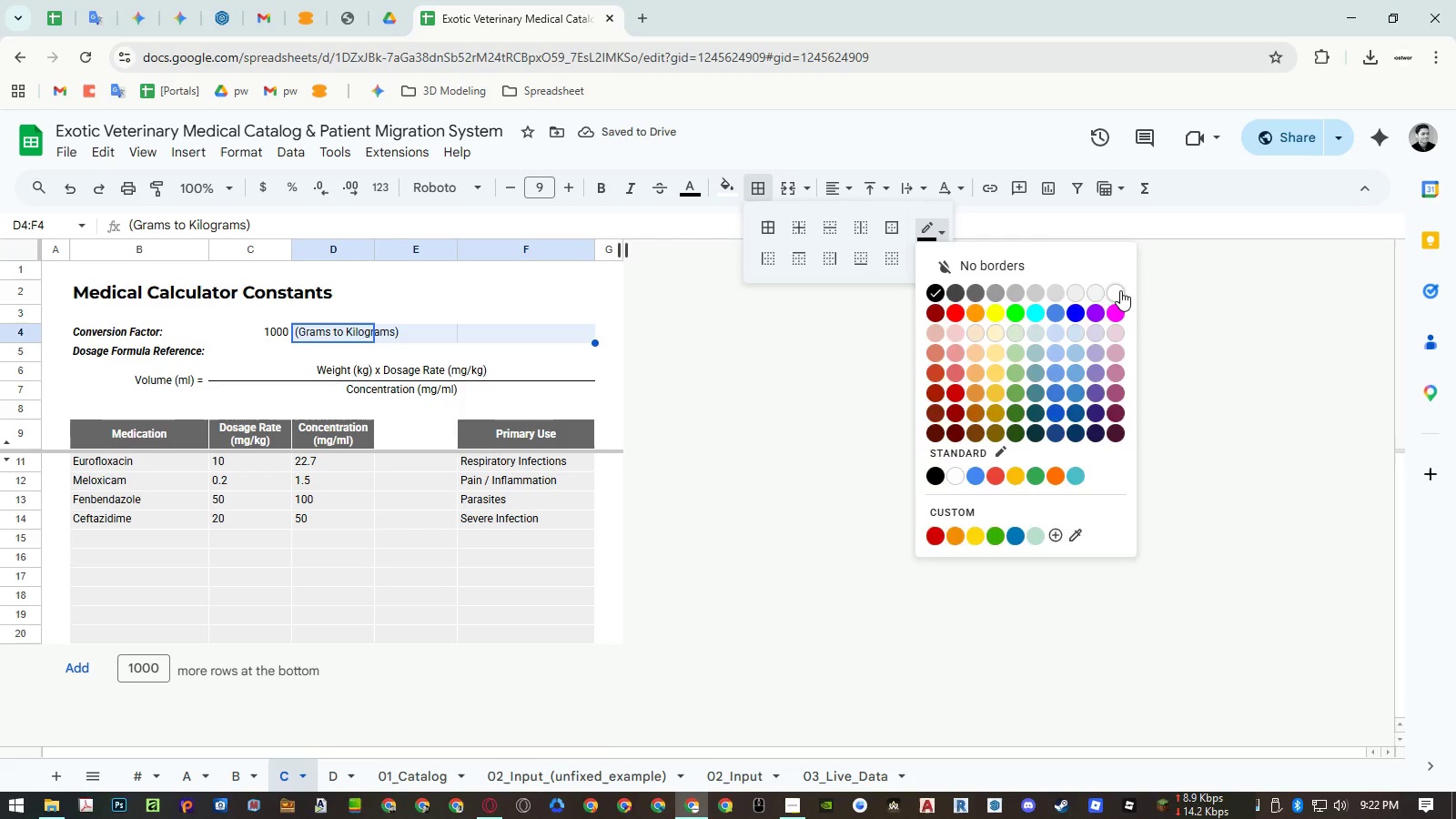 
triple_click([1120, 290])
 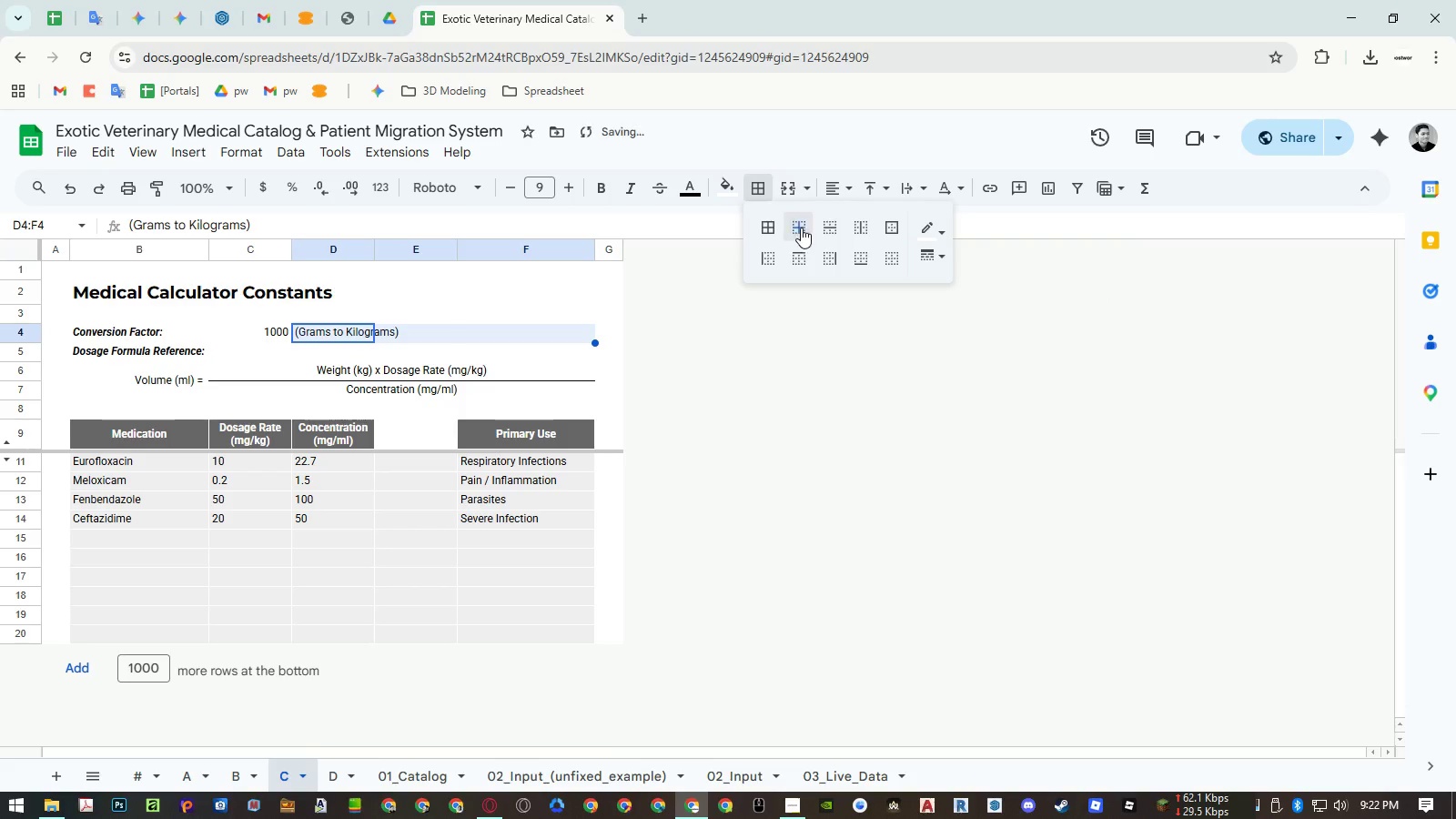 
double_click([507, 298])
 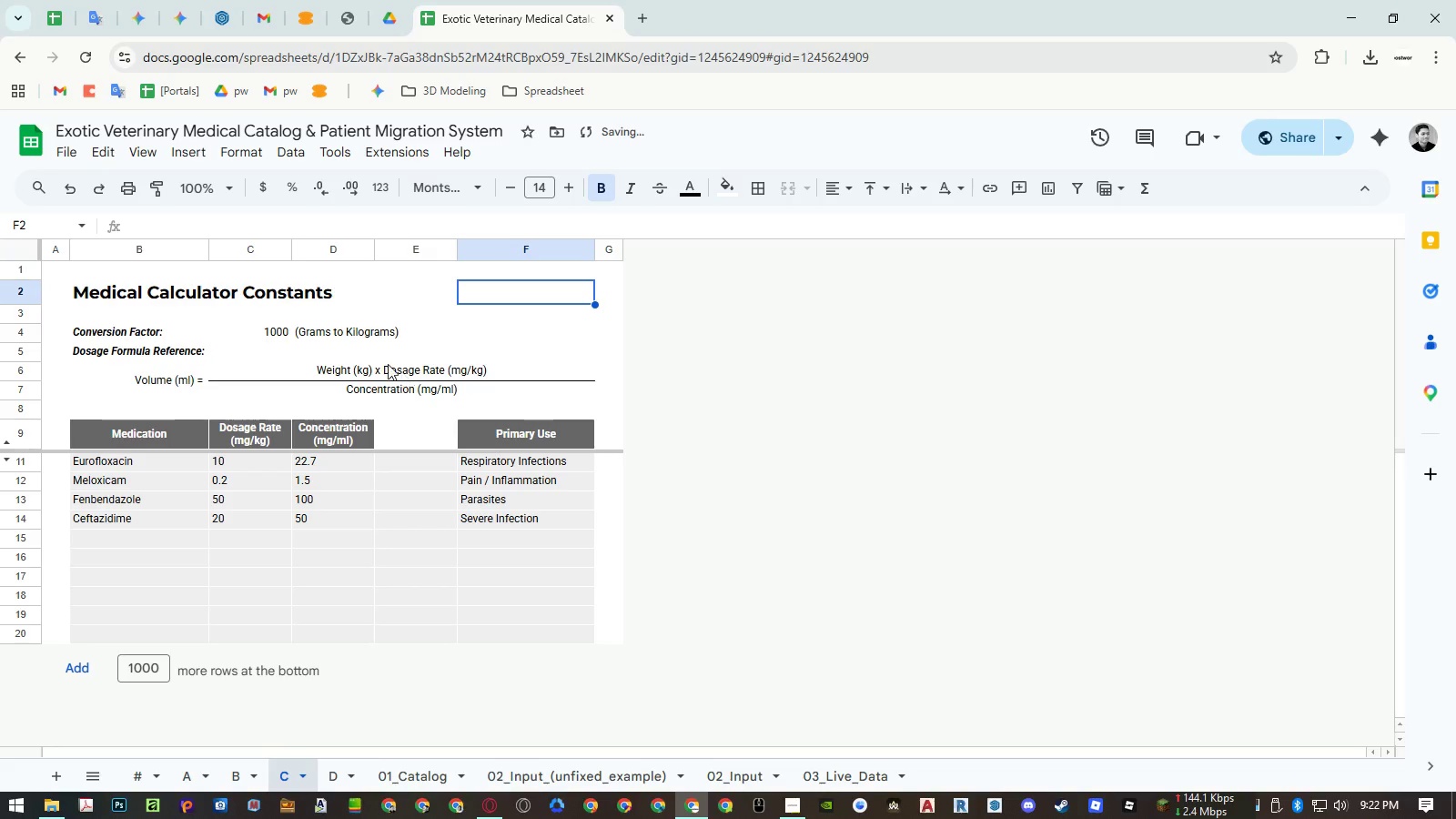 
left_click([332, 335])
 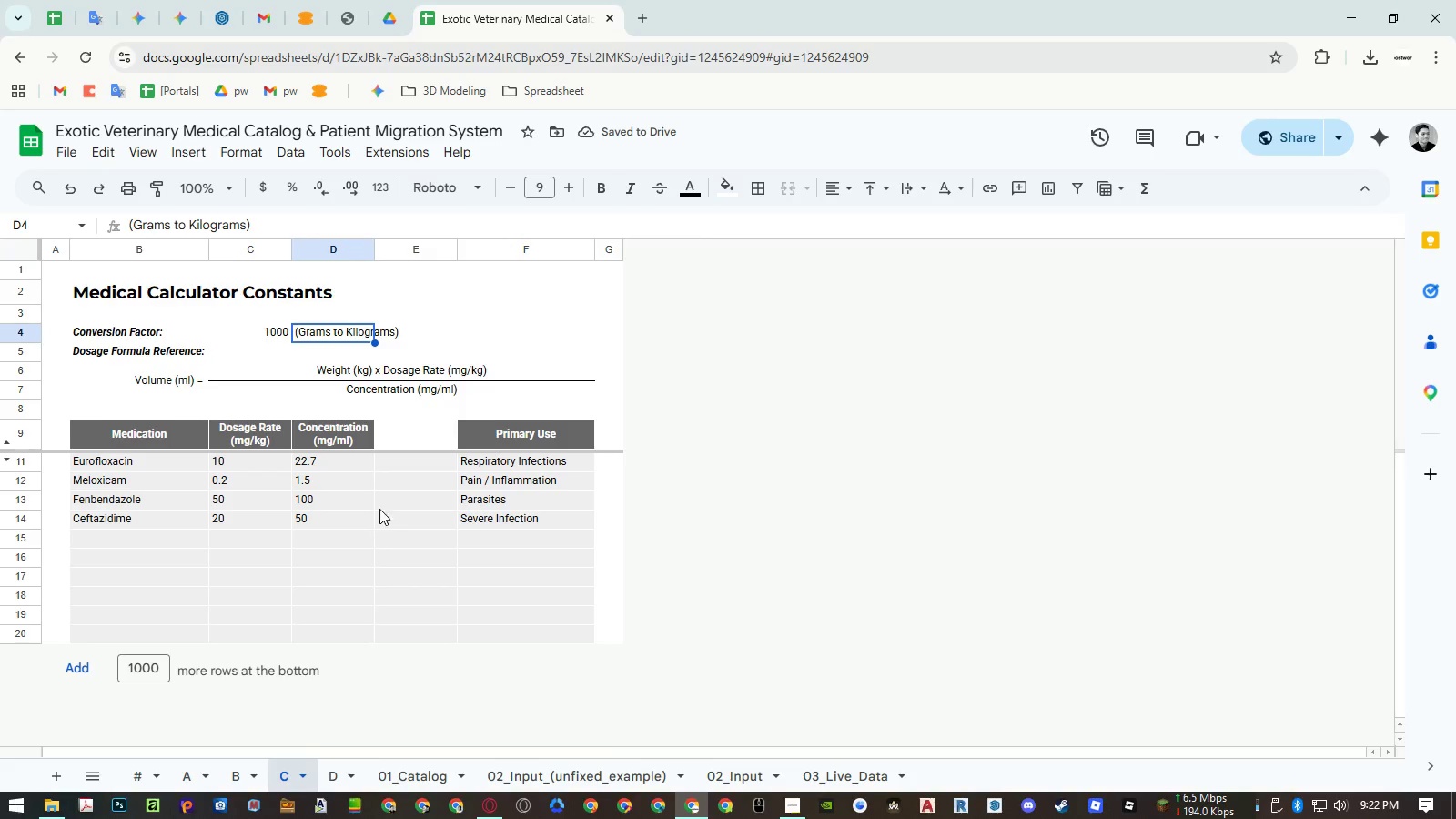 
left_click([398, 511])
 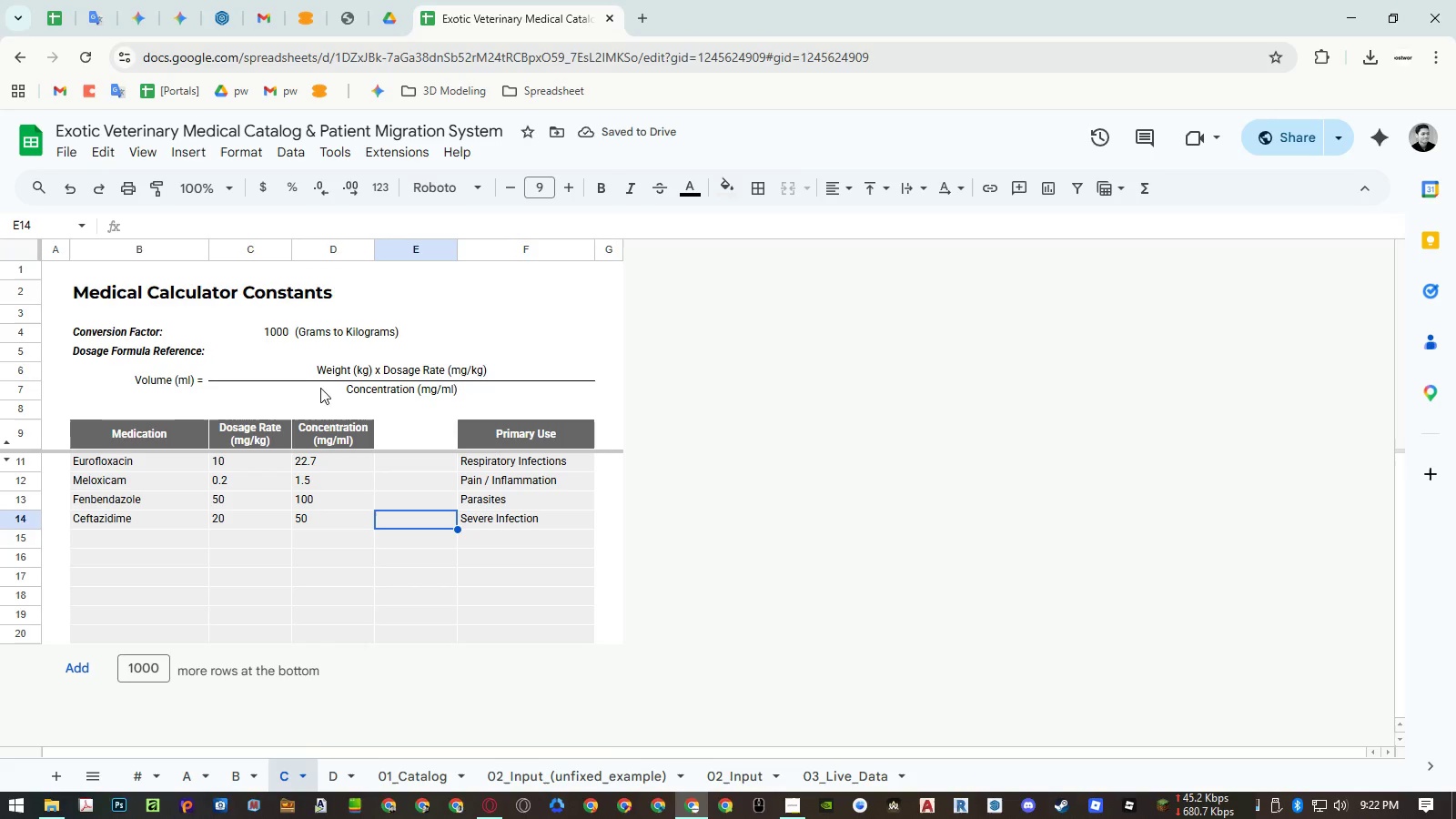 
left_click([296, 377])
 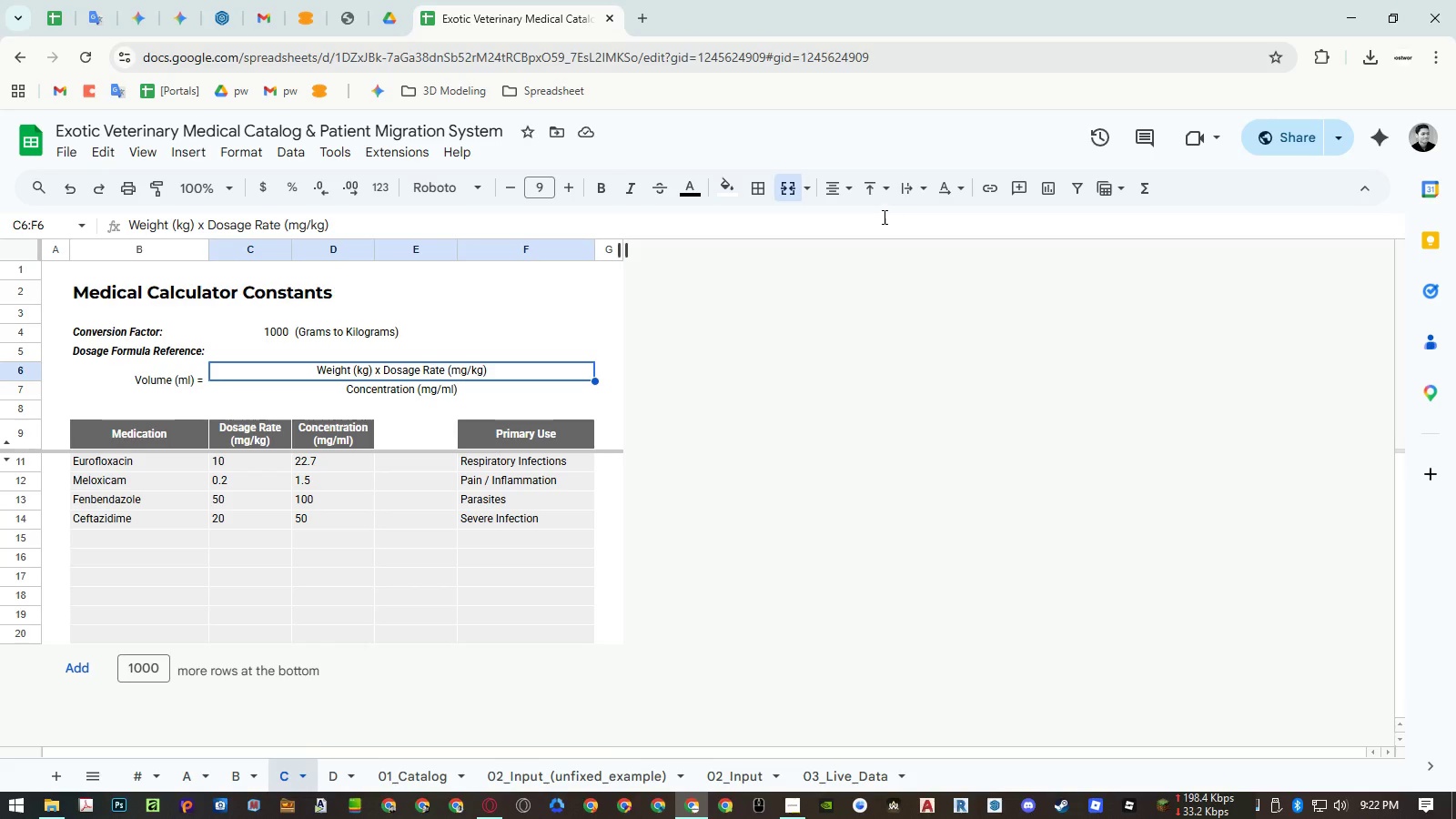 
left_click([784, 193])
 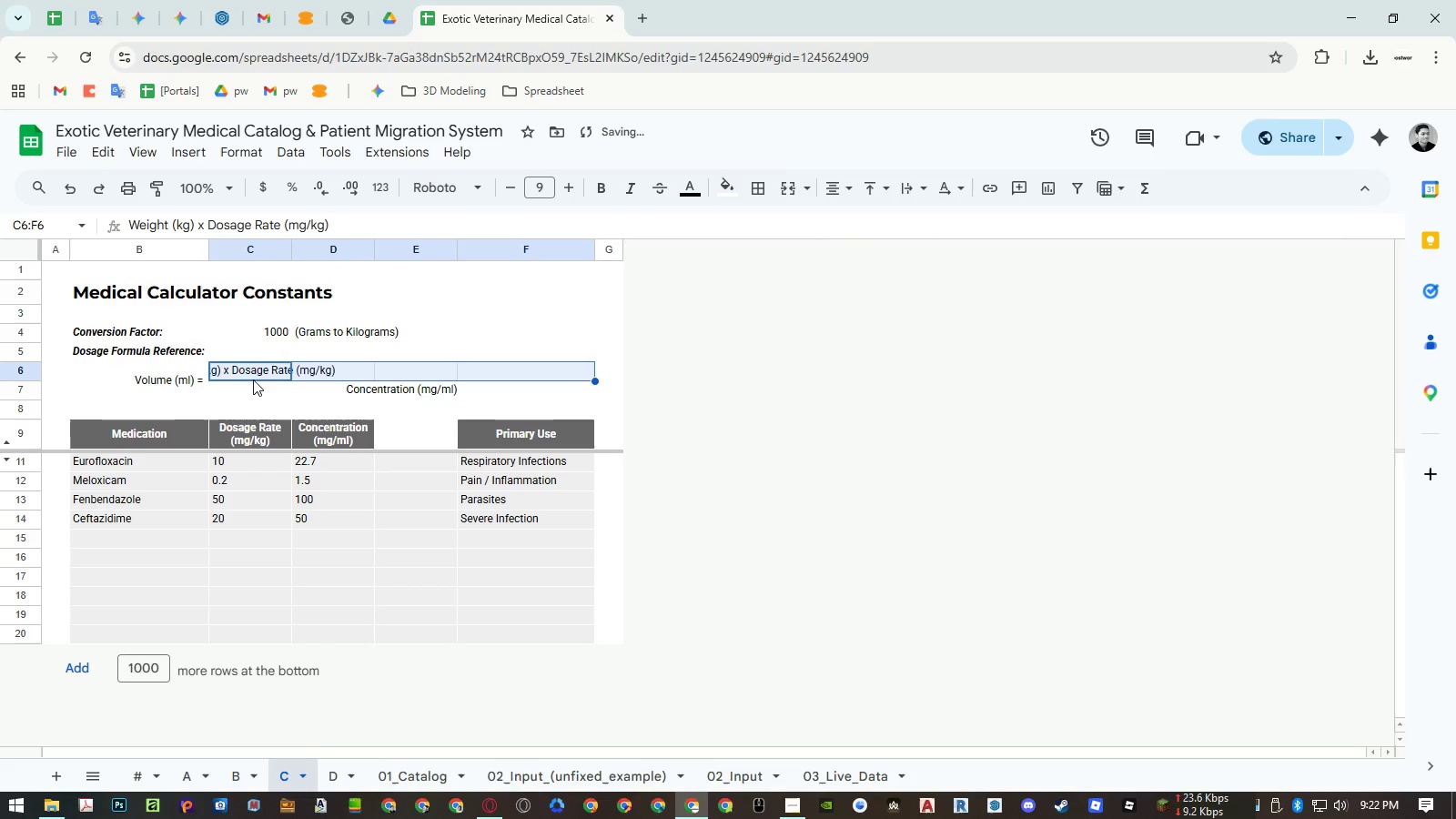 
left_click_drag(start_coordinate=[248, 369], to_coordinate=[392, 369])
 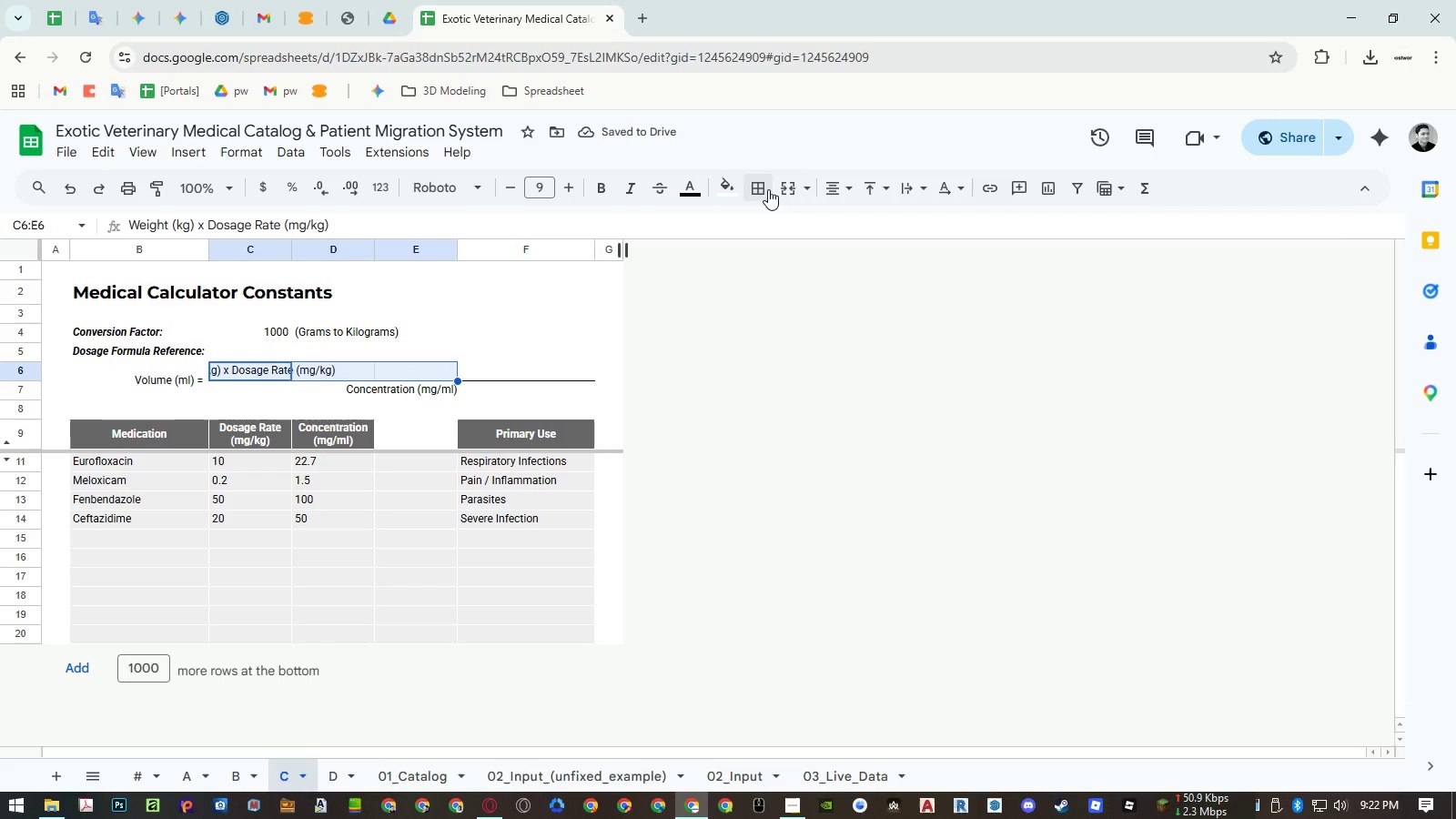 
left_click([784, 187])
 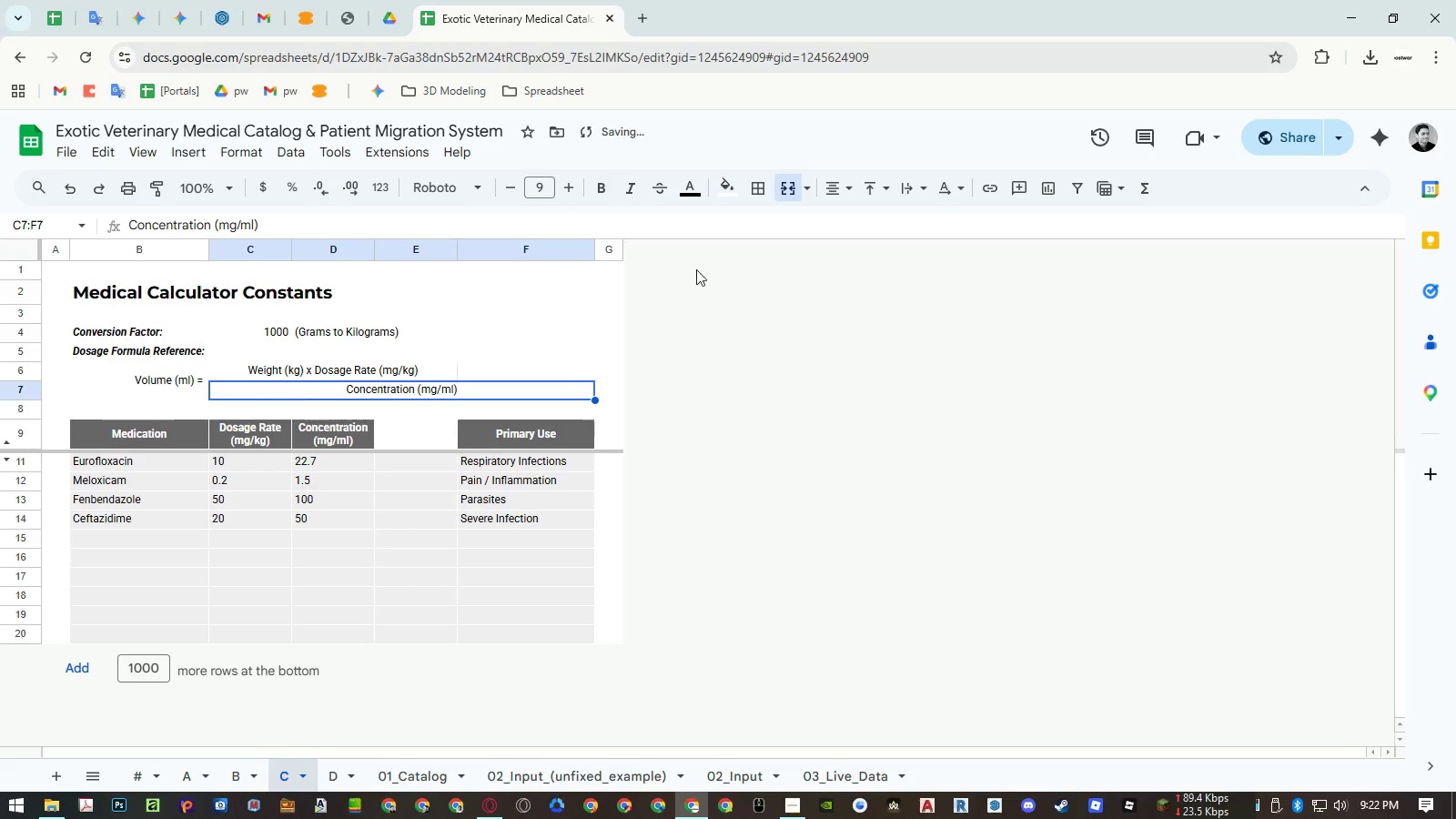 
left_click([791, 192])
 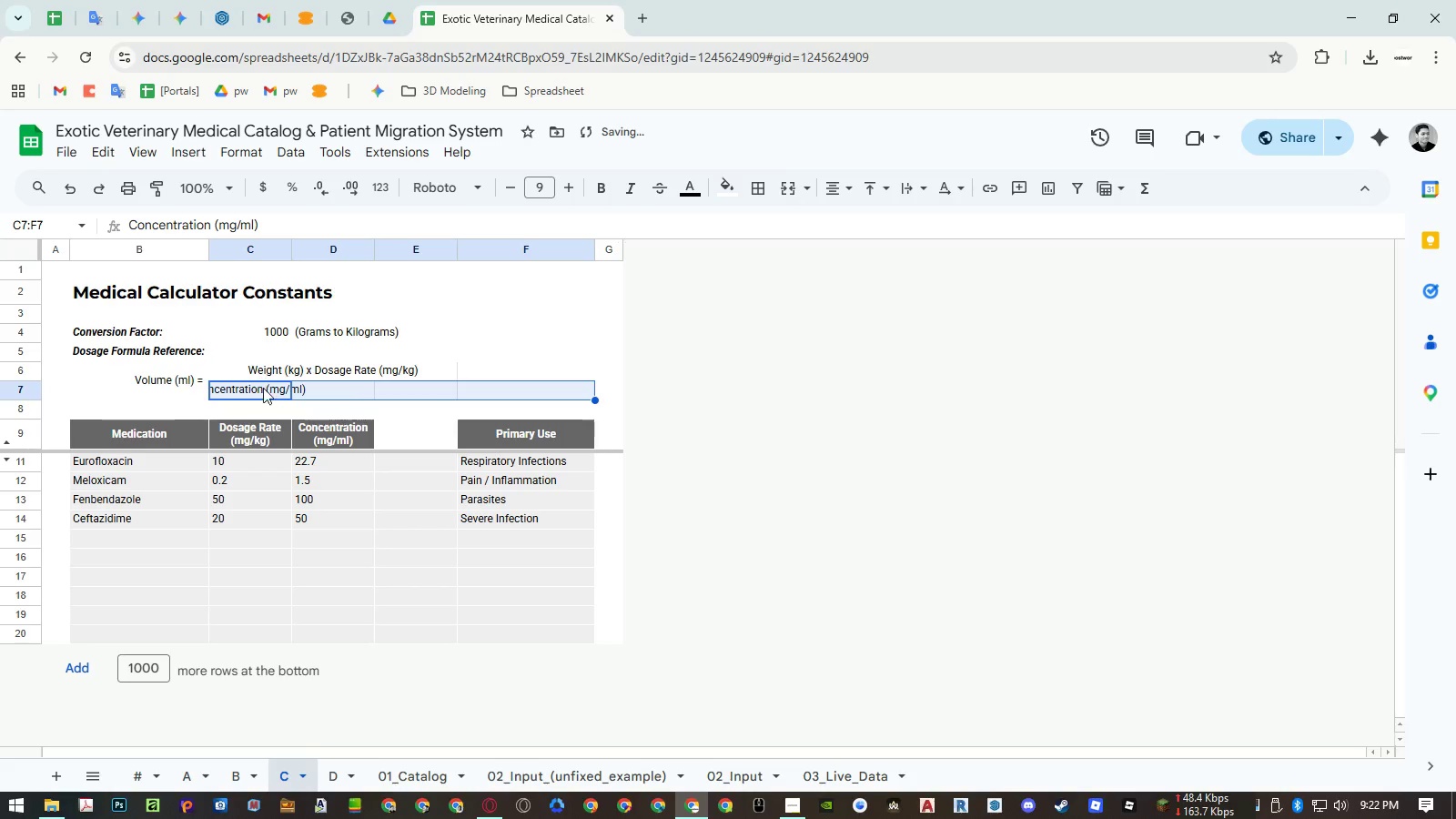 
left_click_drag(start_coordinate=[263, 390], to_coordinate=[400, 389])
 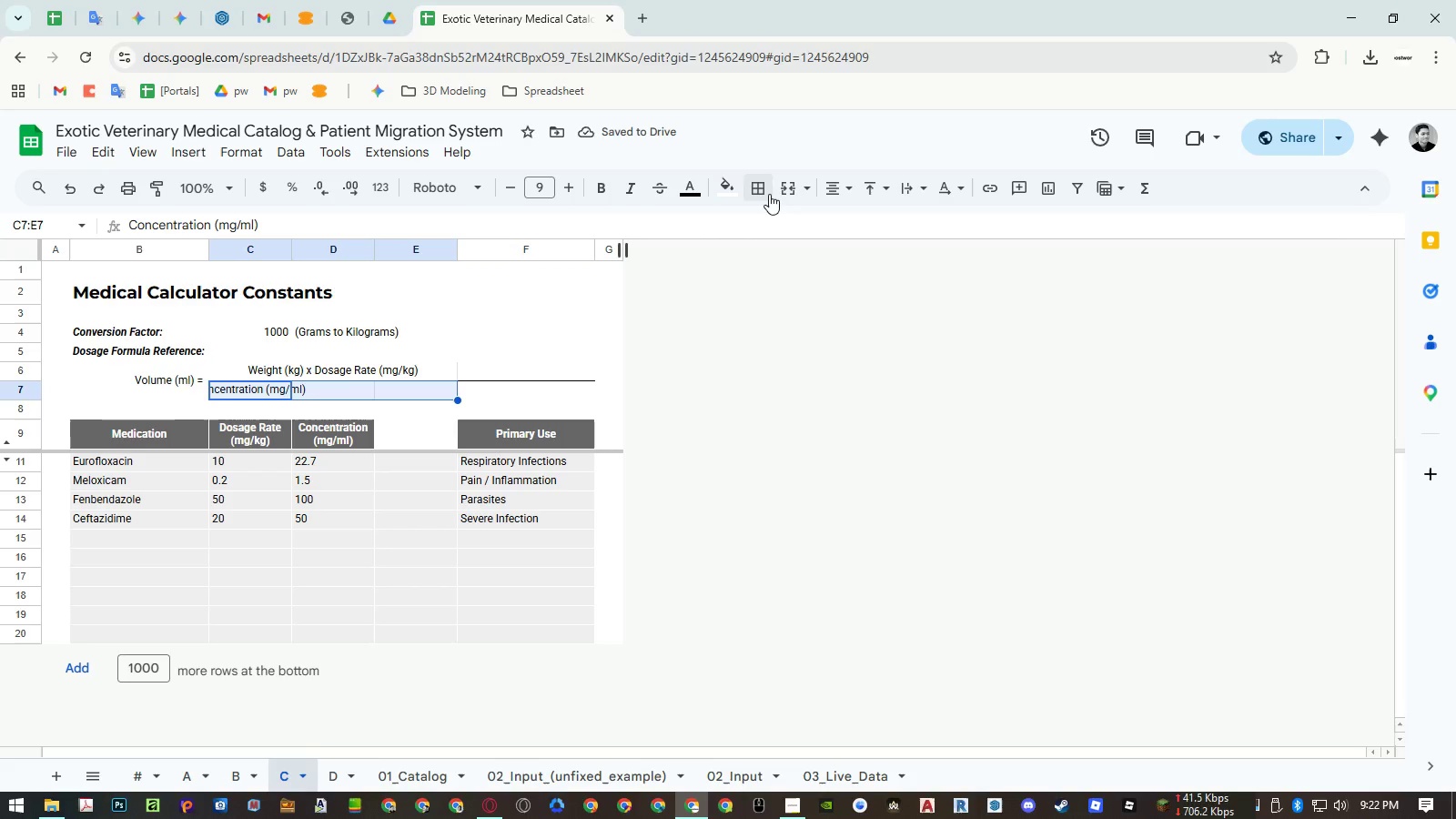 
left_click([786, 186])
 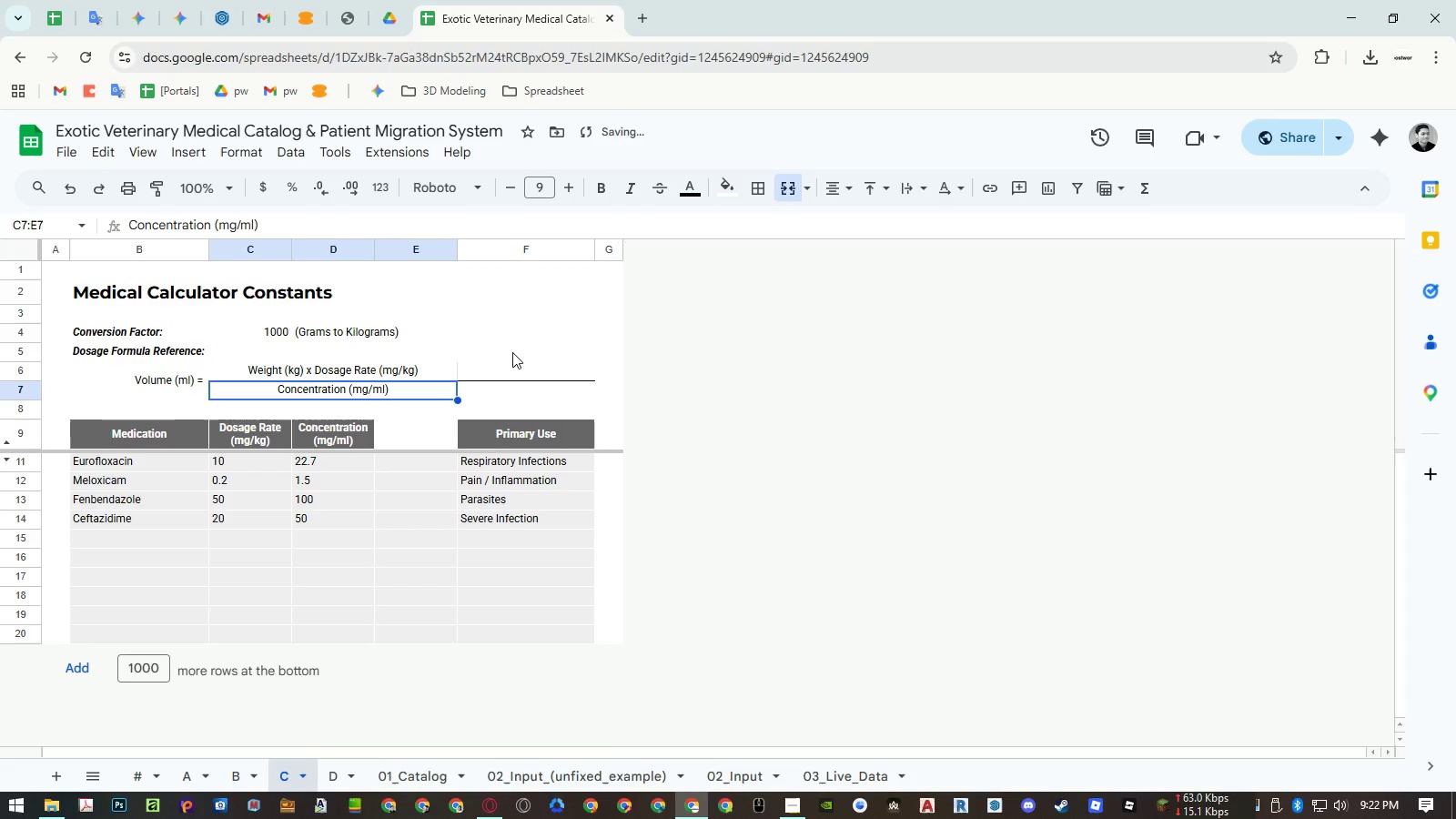 
left_click([511, 347])
 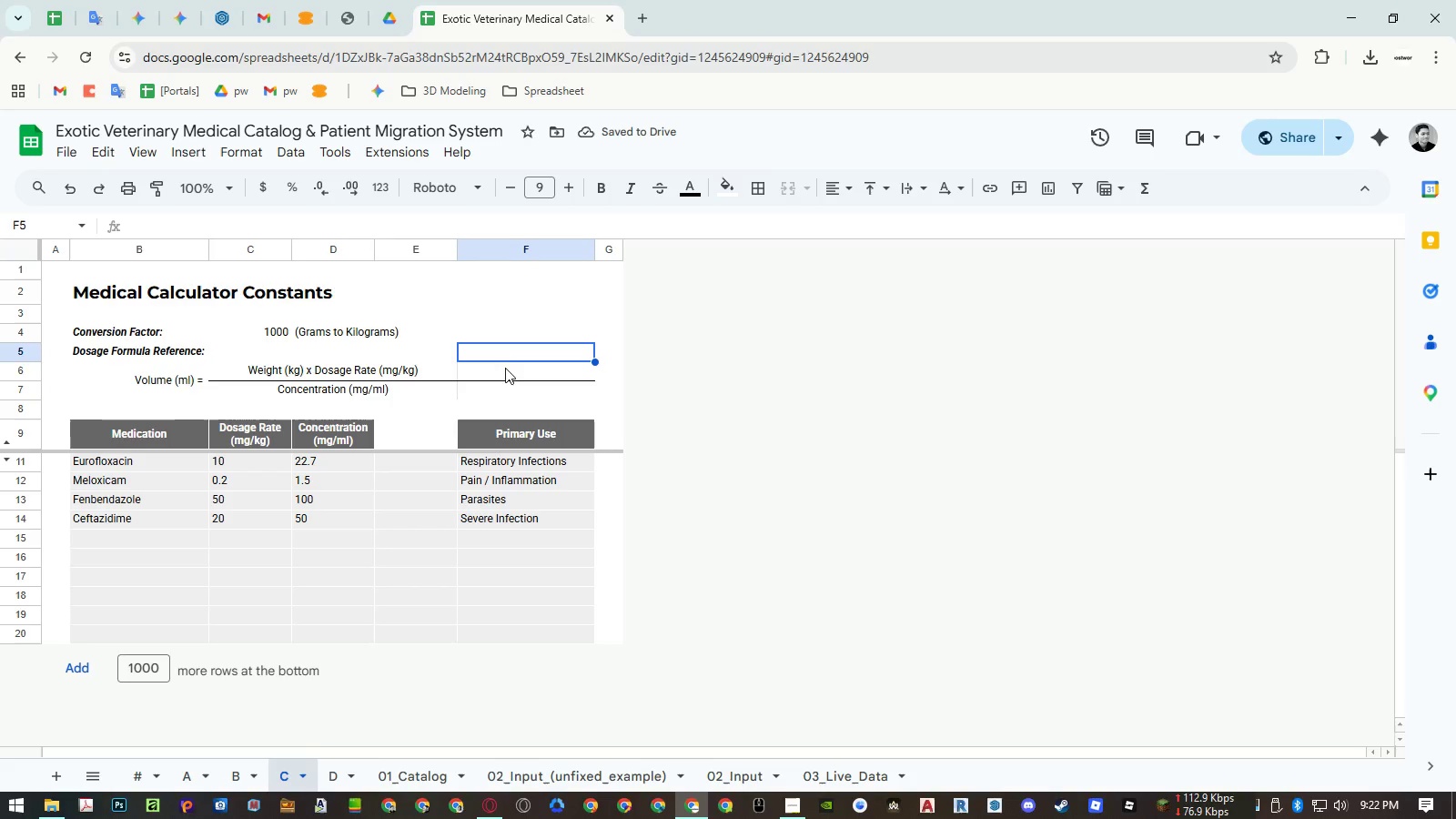 
key(Control+ControlLeft)
 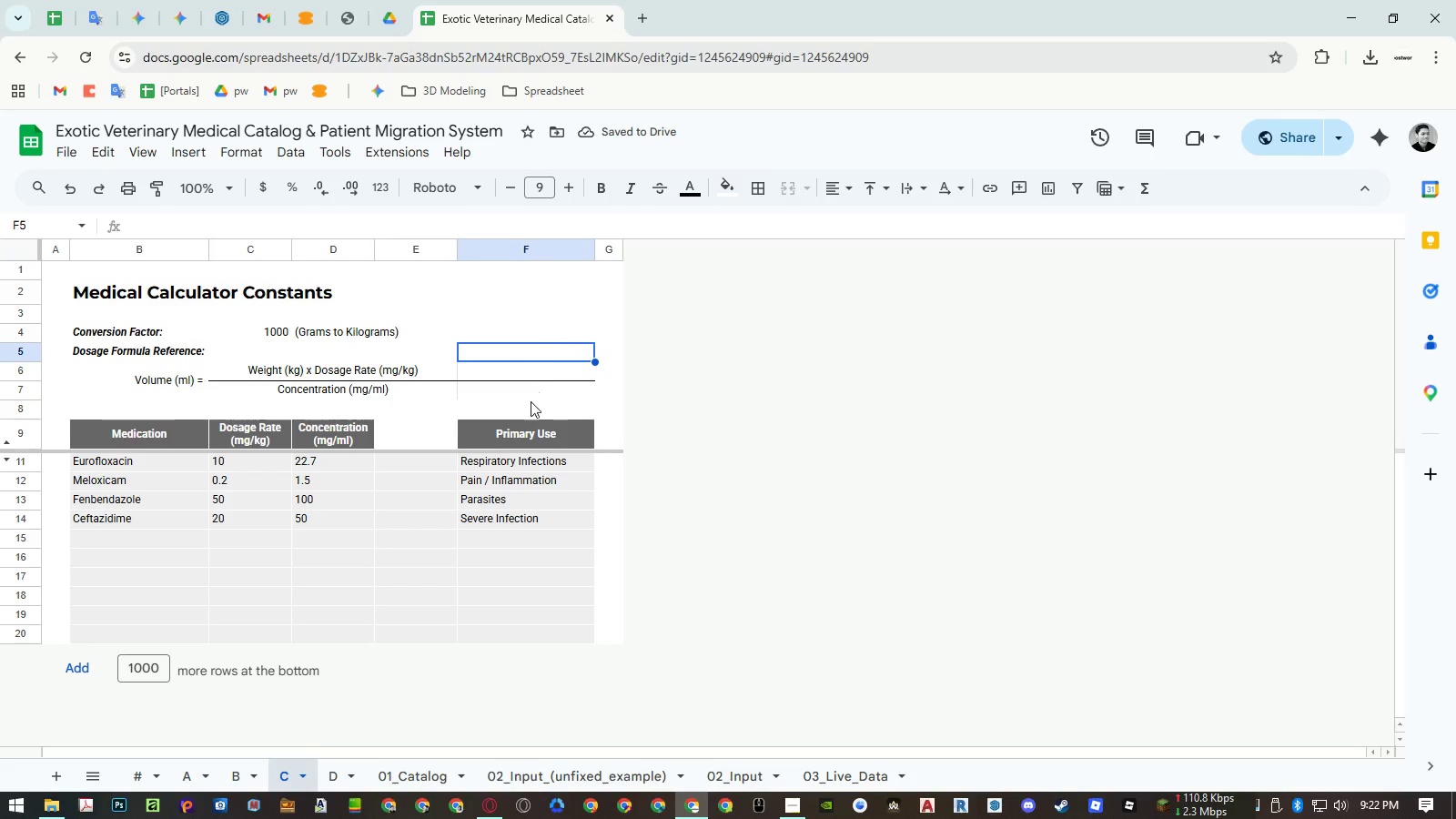 
key(Control+C)
 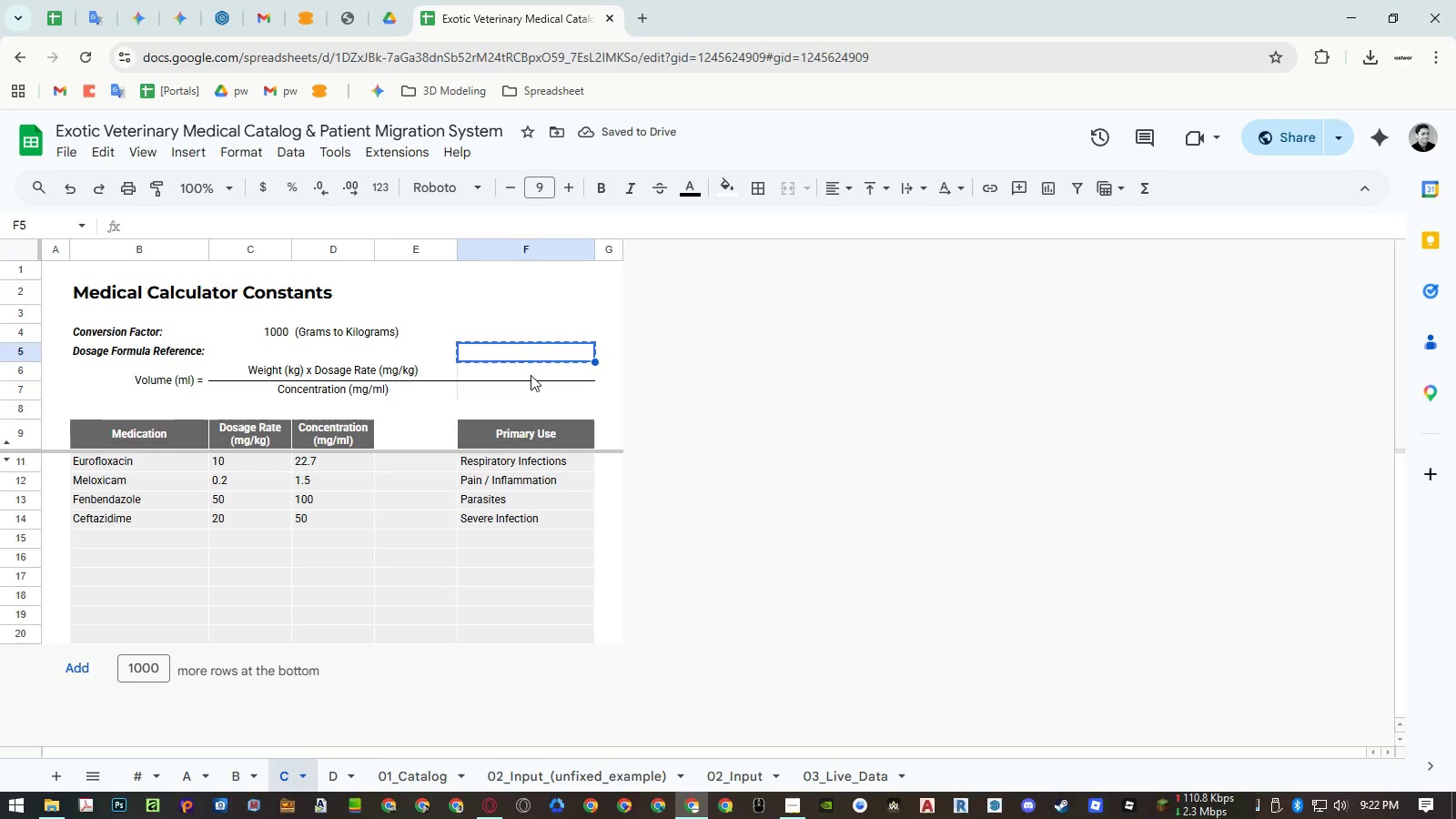 
left_click_drag(start_coordinate=[531, 375], to_coordinate=[528, 393])
 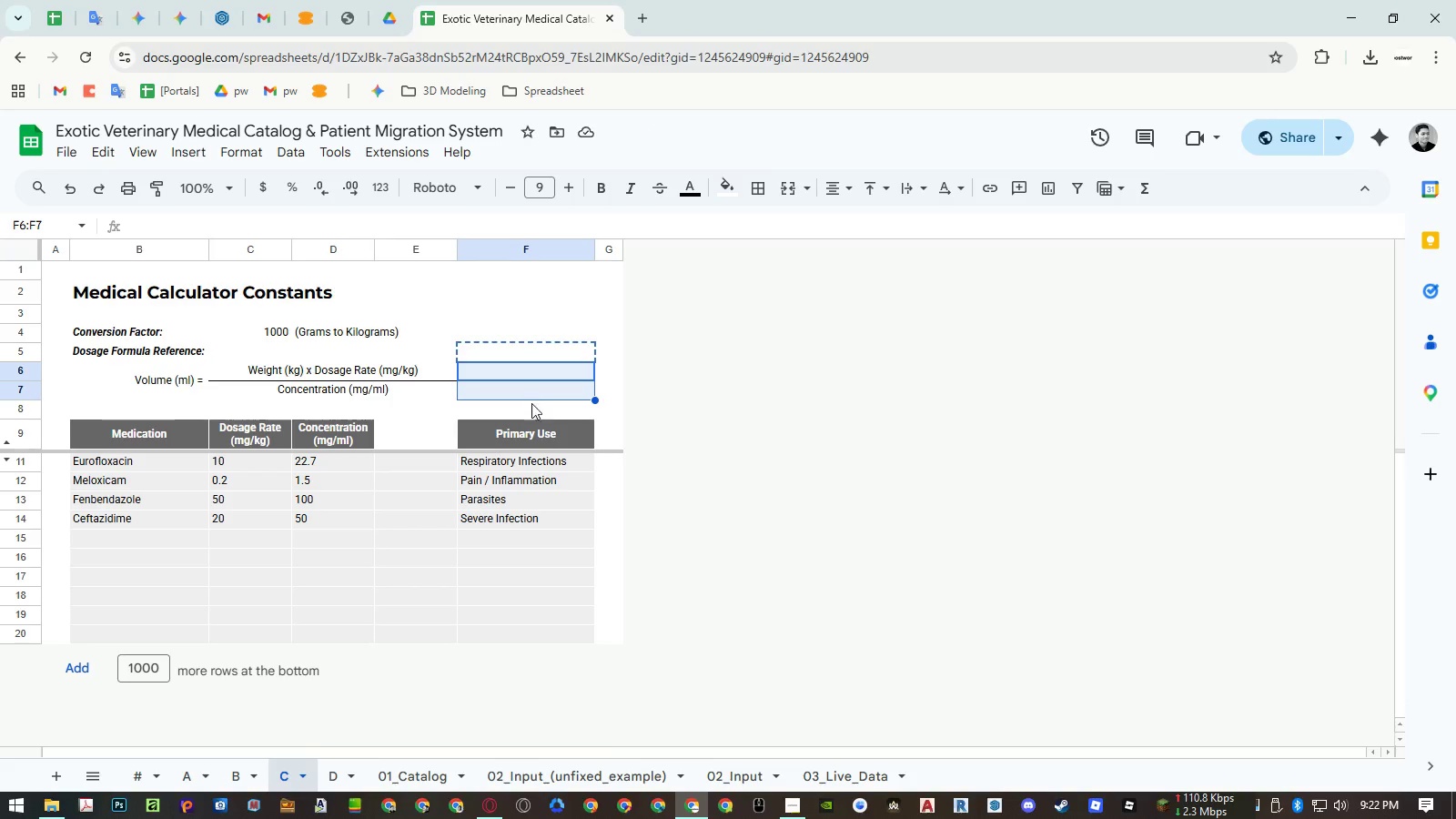 
key(Control+ControlLeft)
 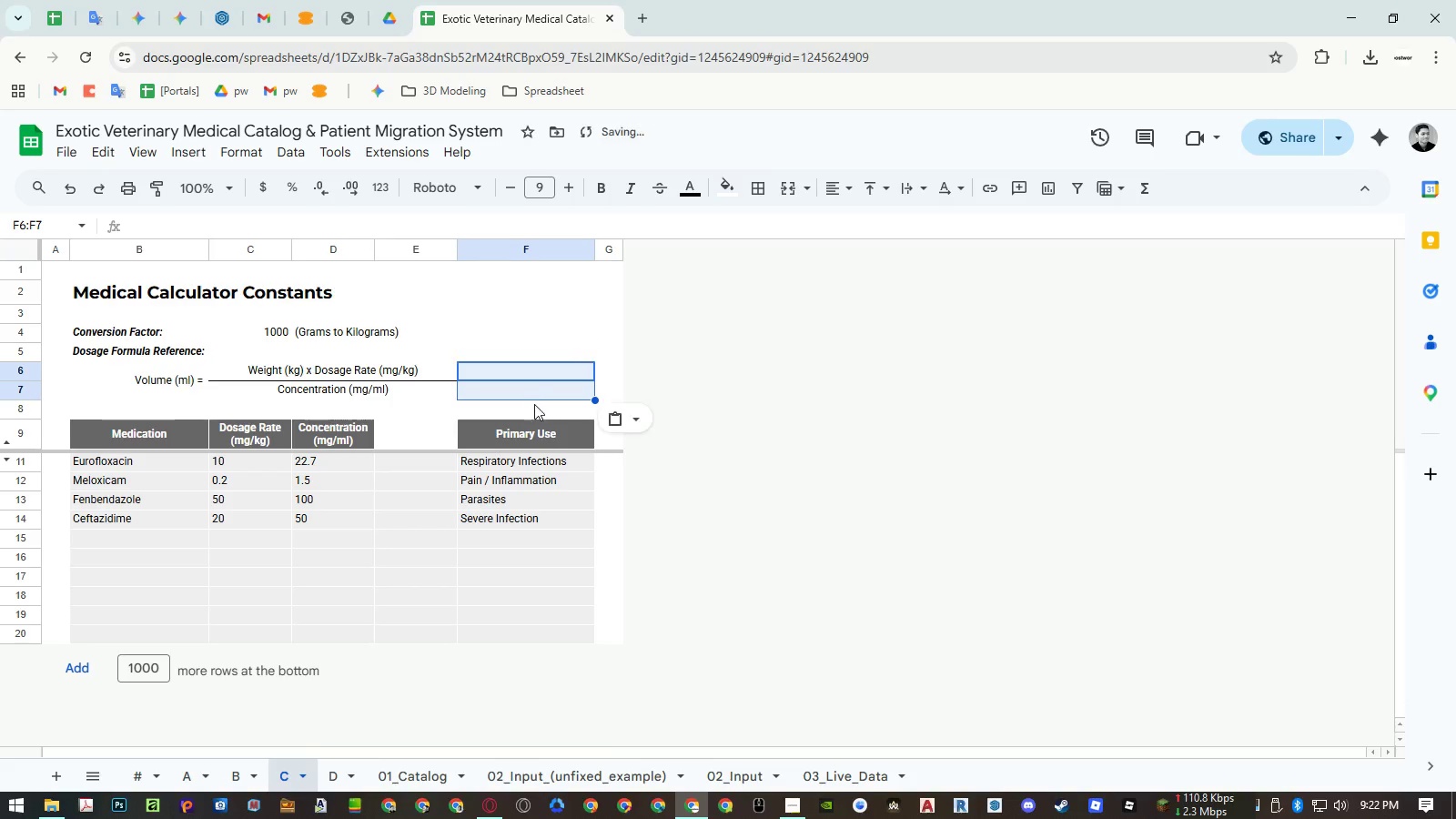 
key(Control+V)
 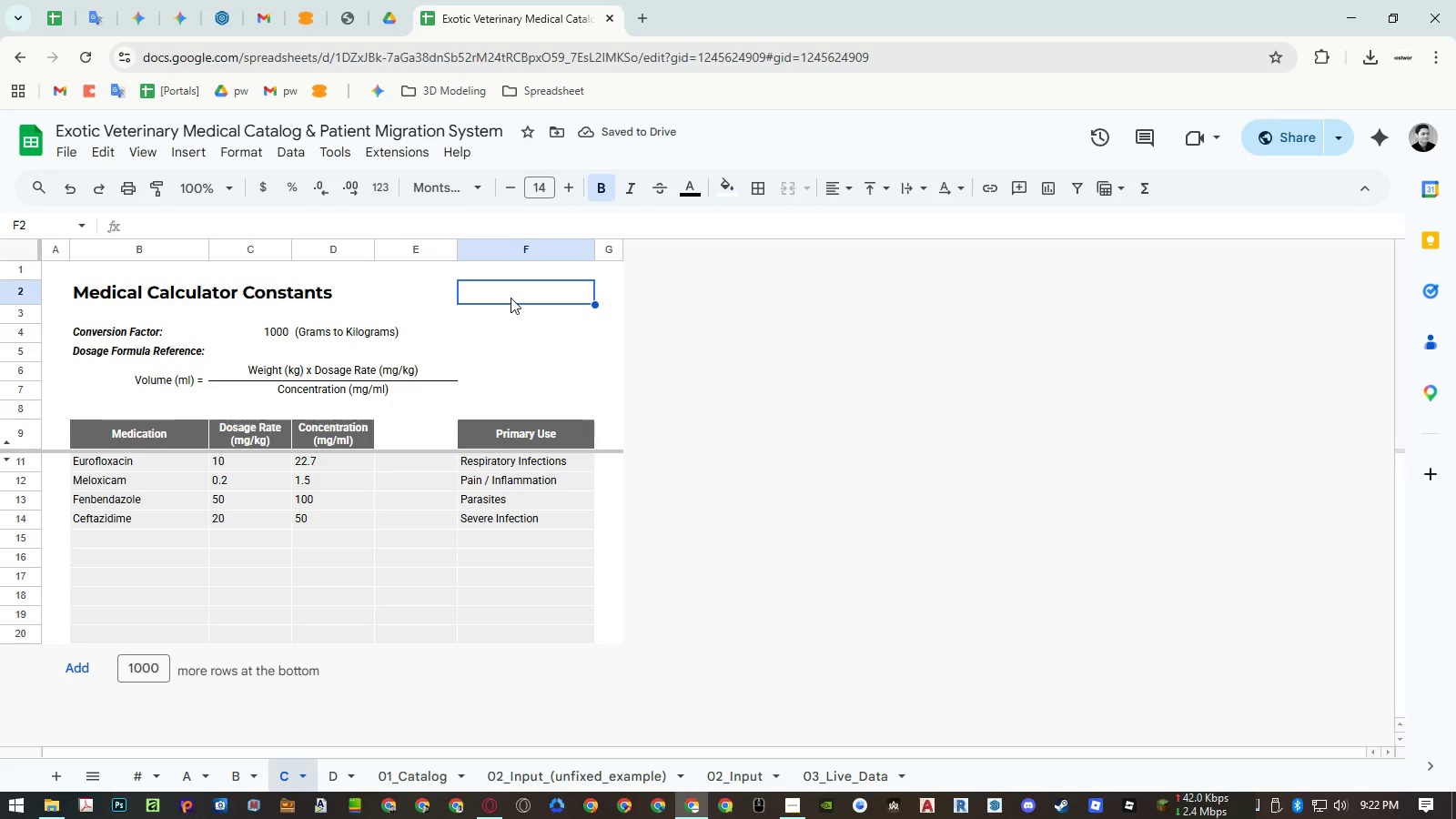 
wait(6.33)
 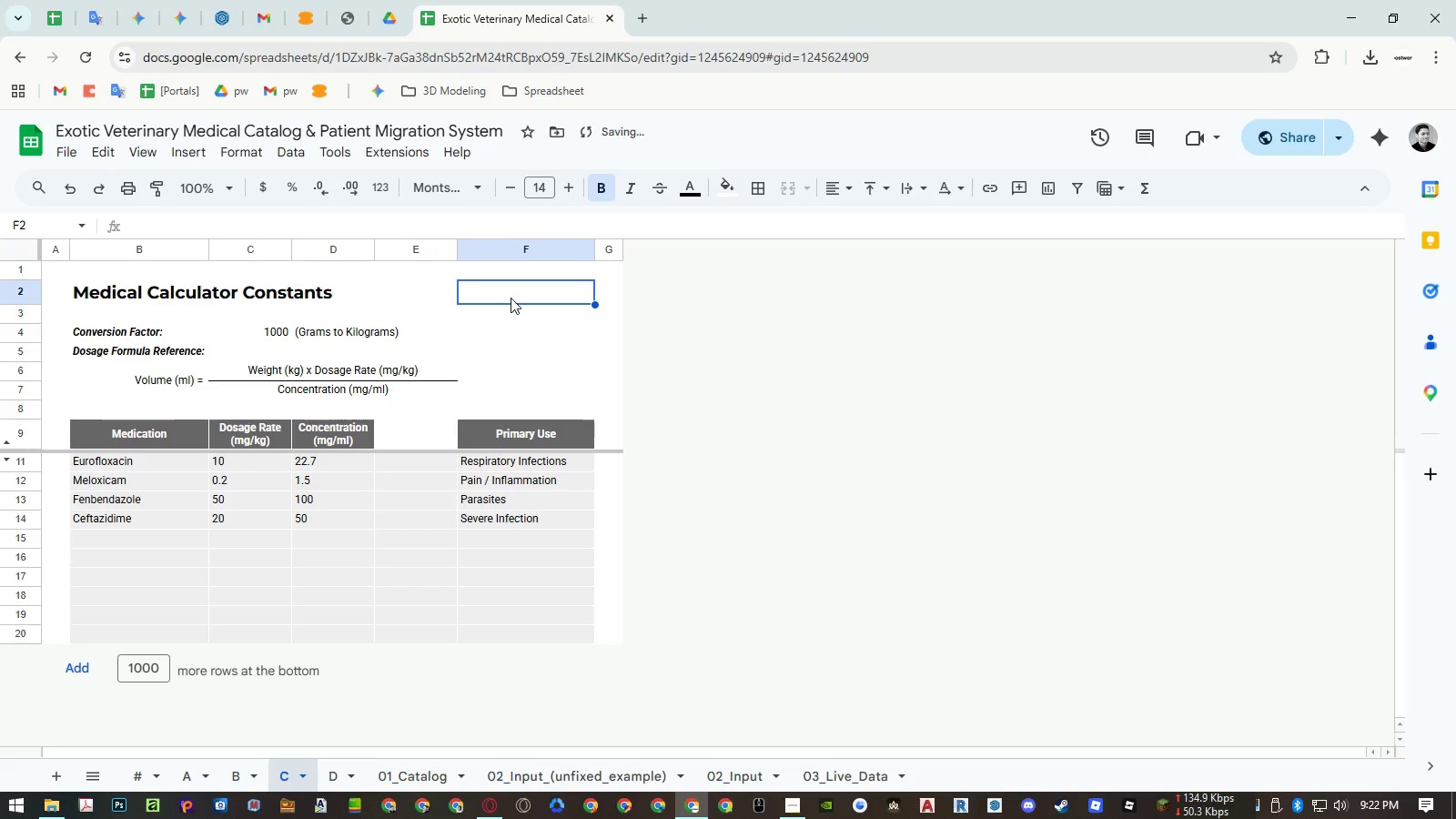 
left_click([432, 431])
 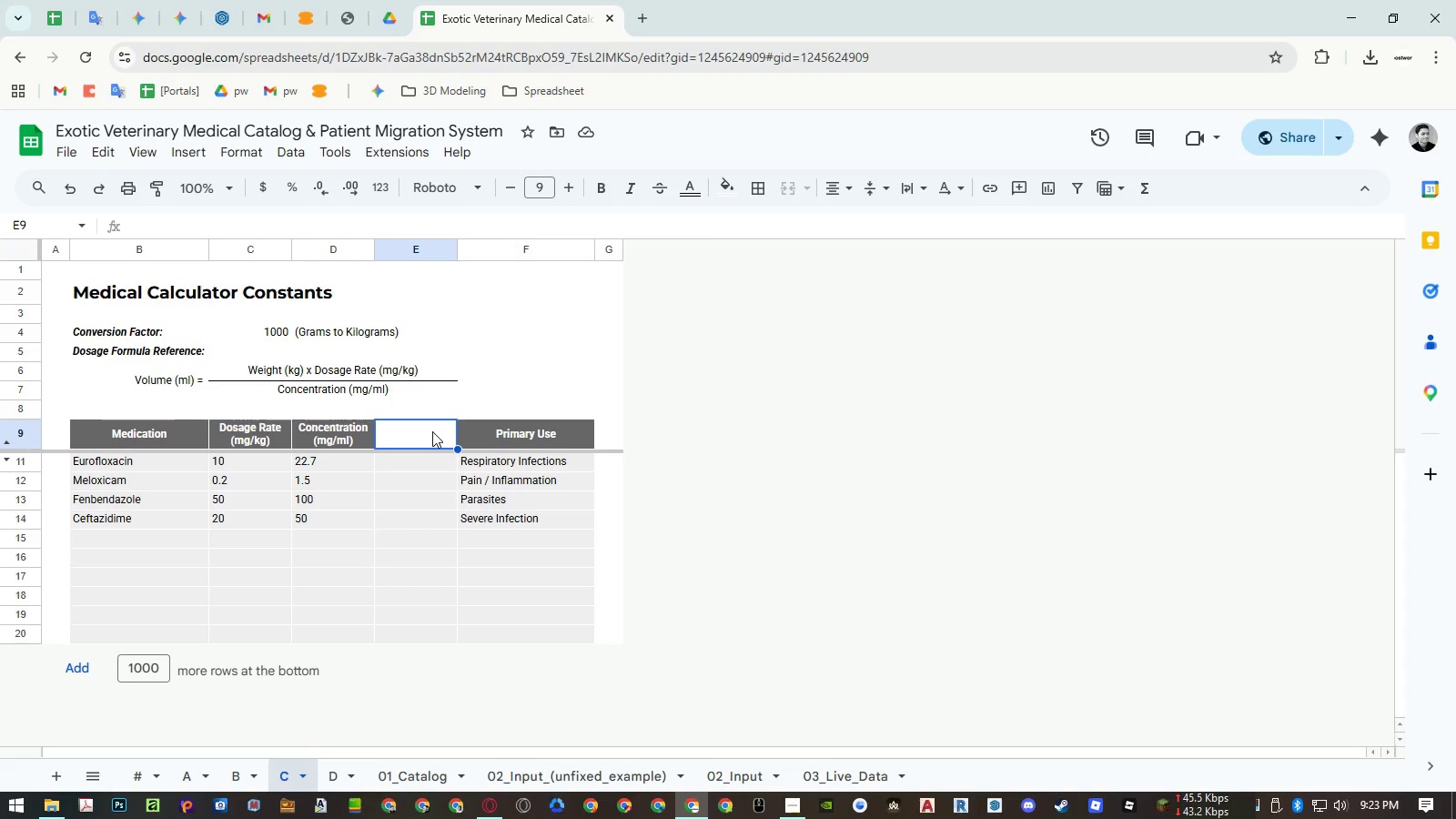 
wait(37.44)
 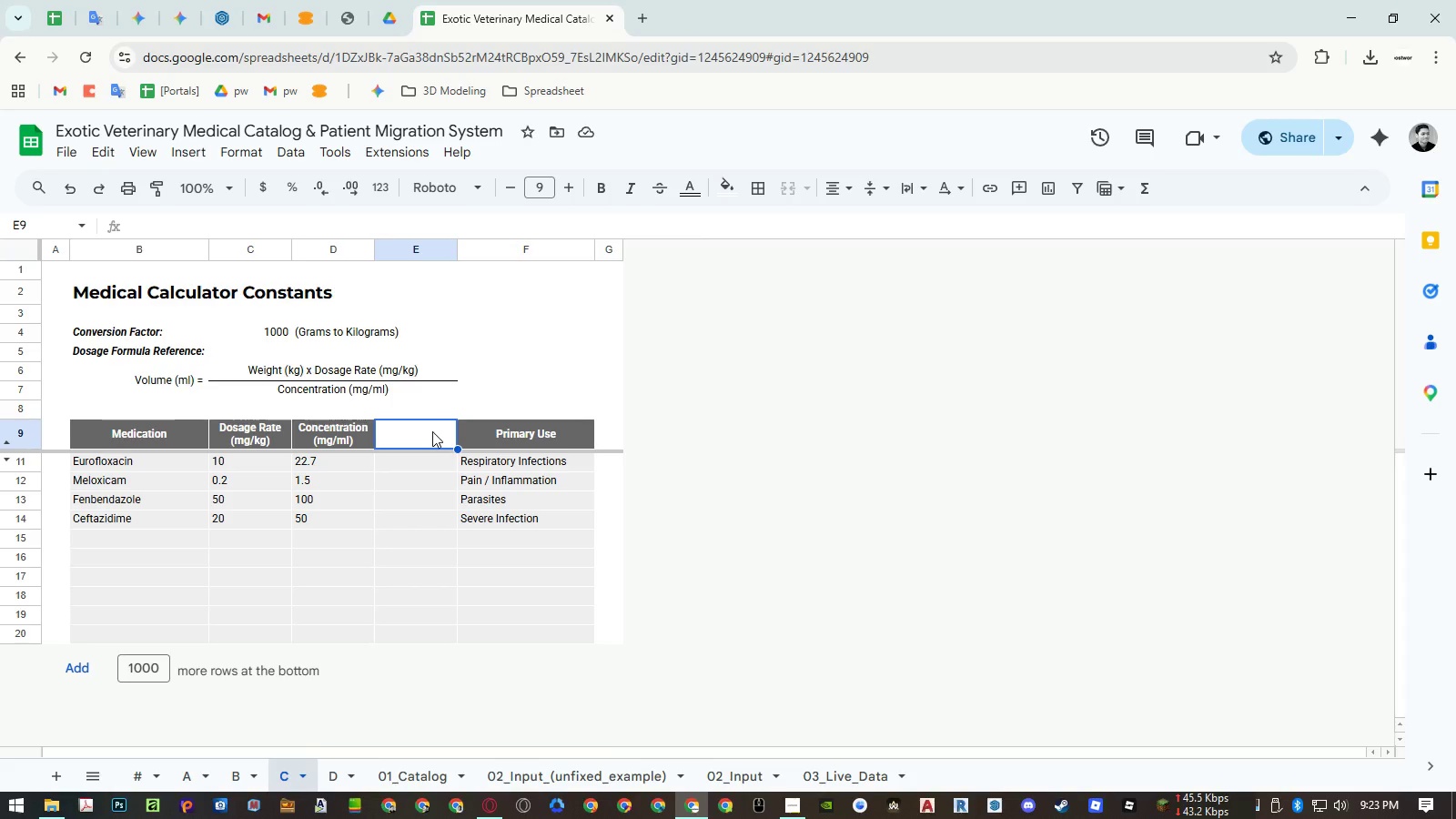 
type(Volume / Weight)
 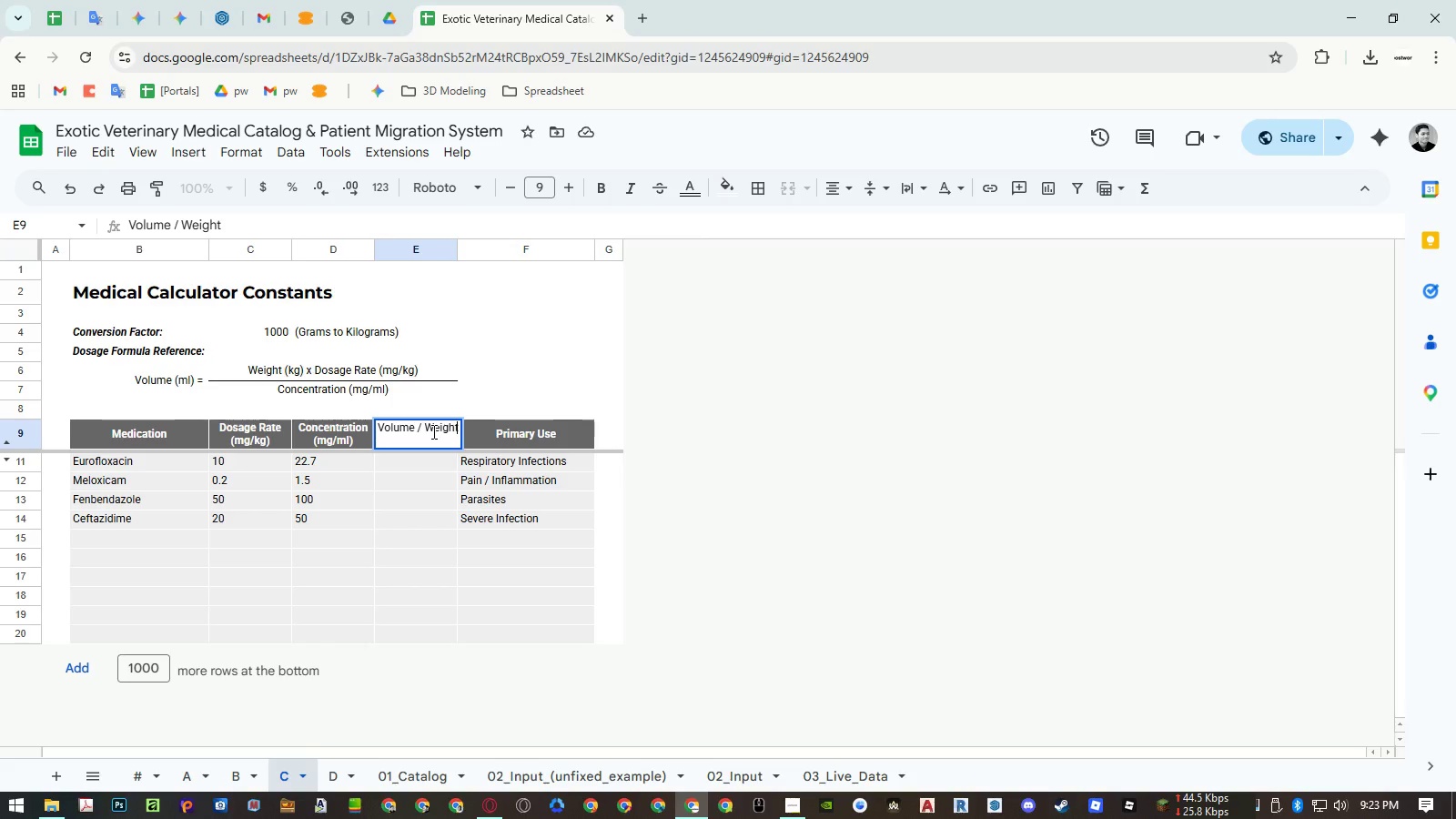 
key(Enter)
 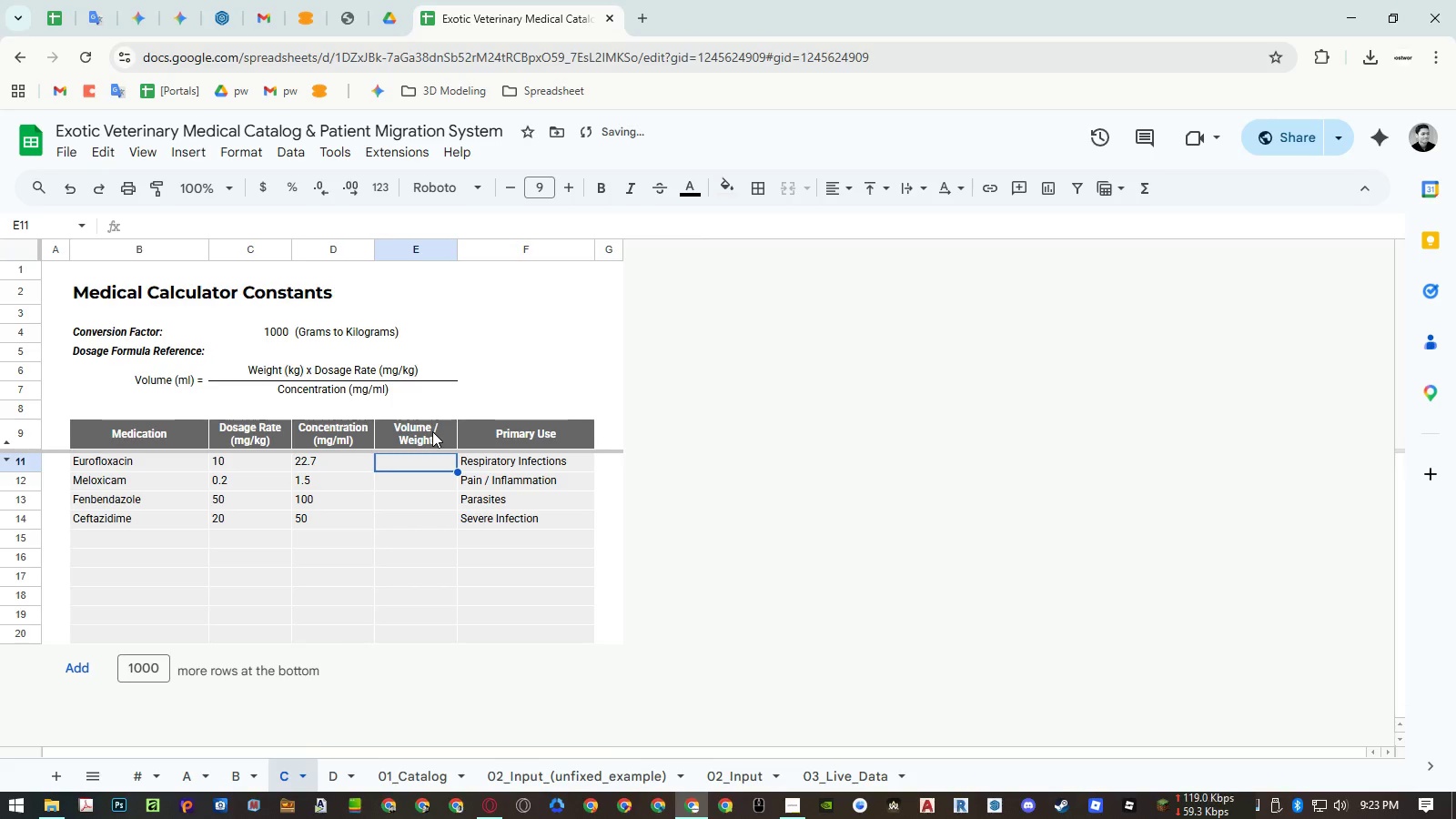 
key(ArrowUp)
 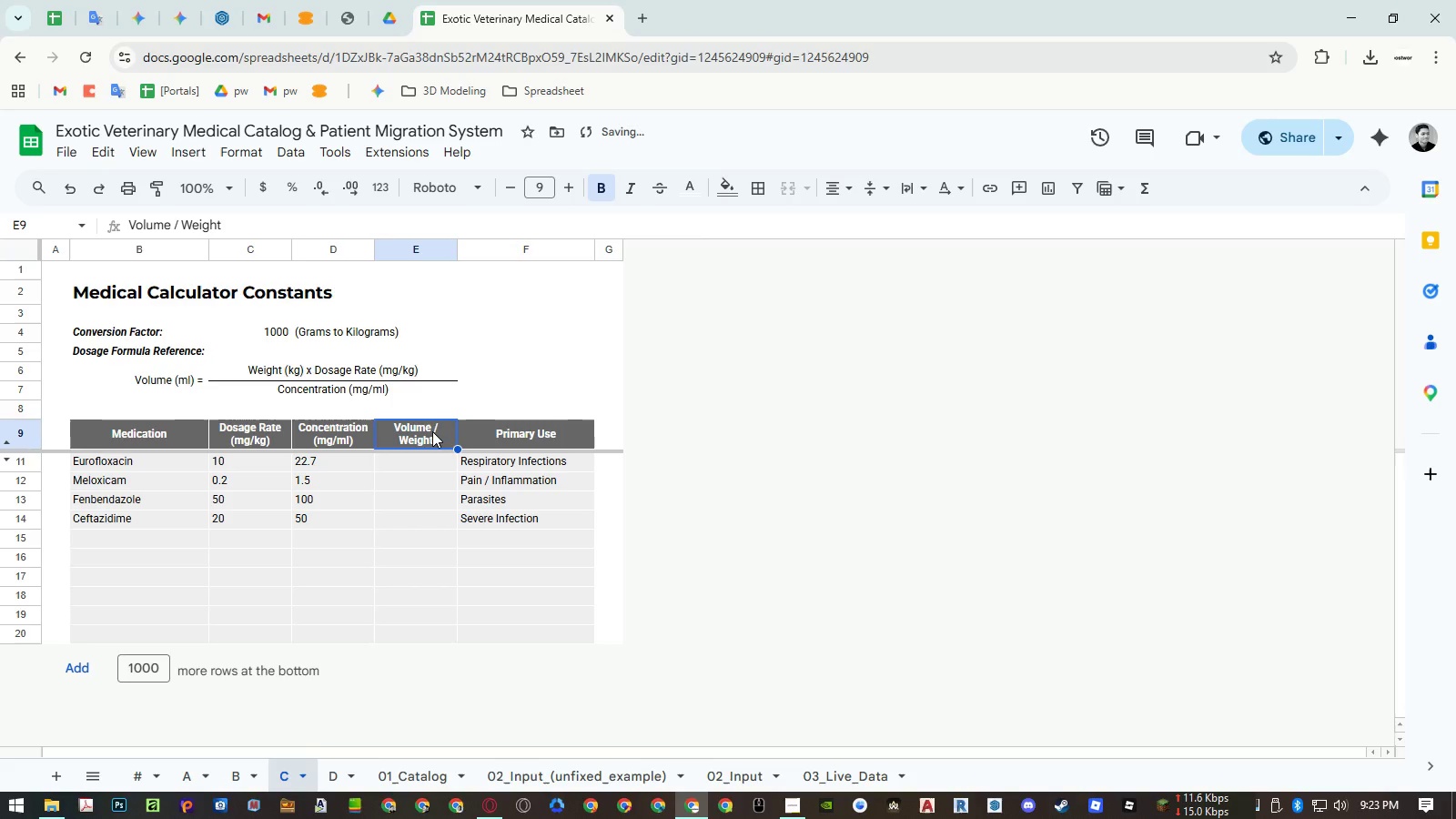 
key(Enter)
 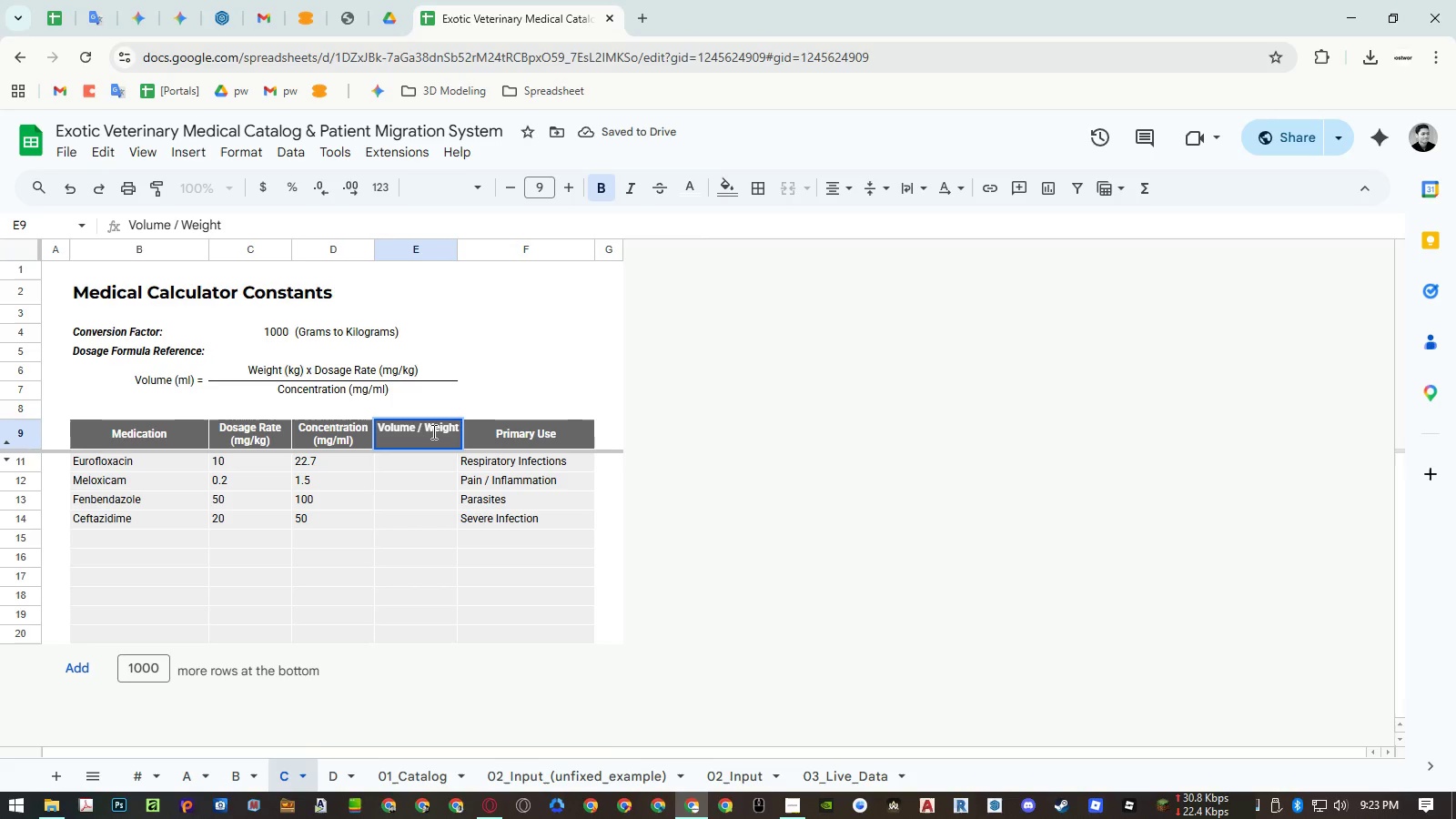 
type( (ml/kg0)
 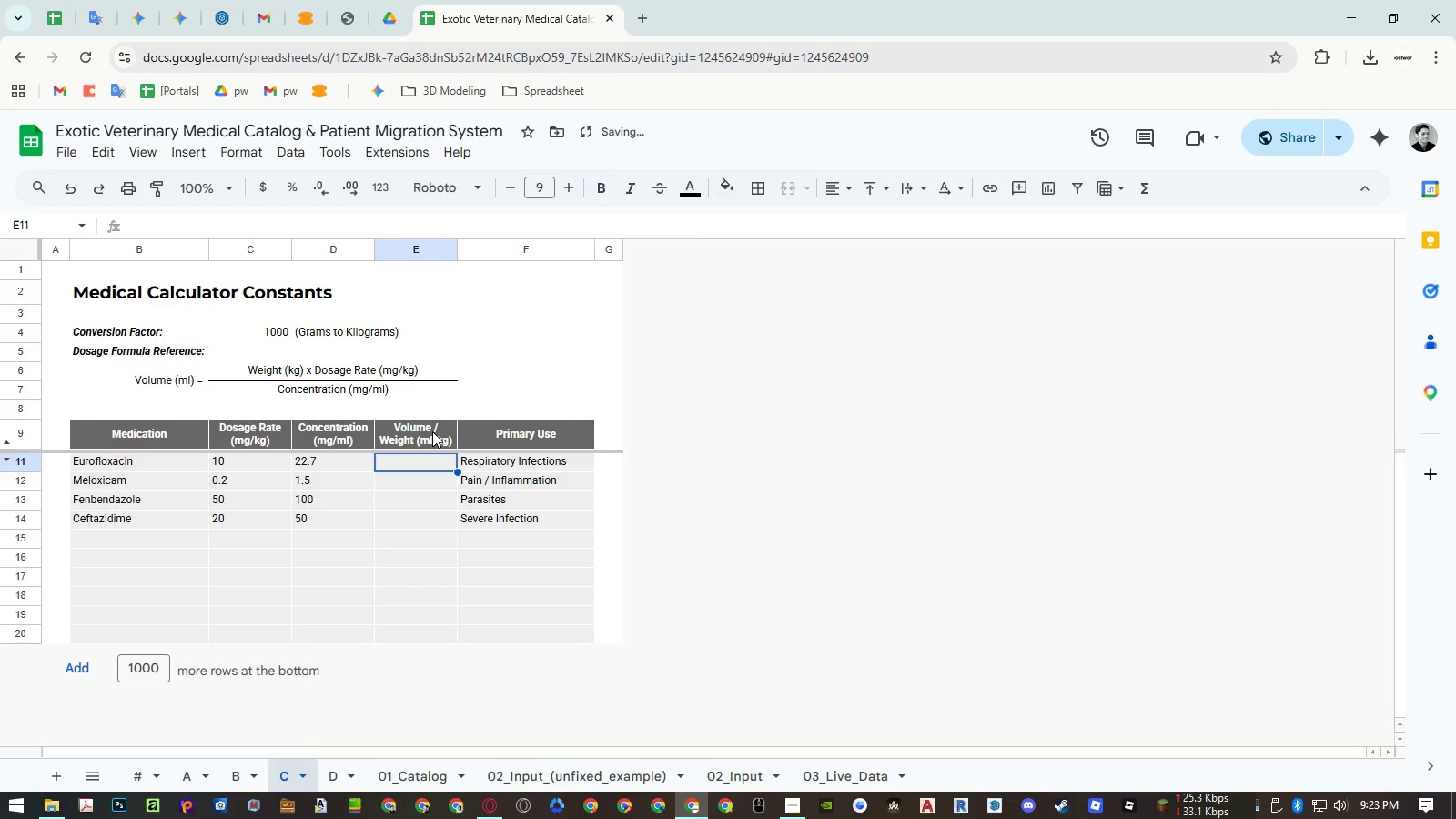 
 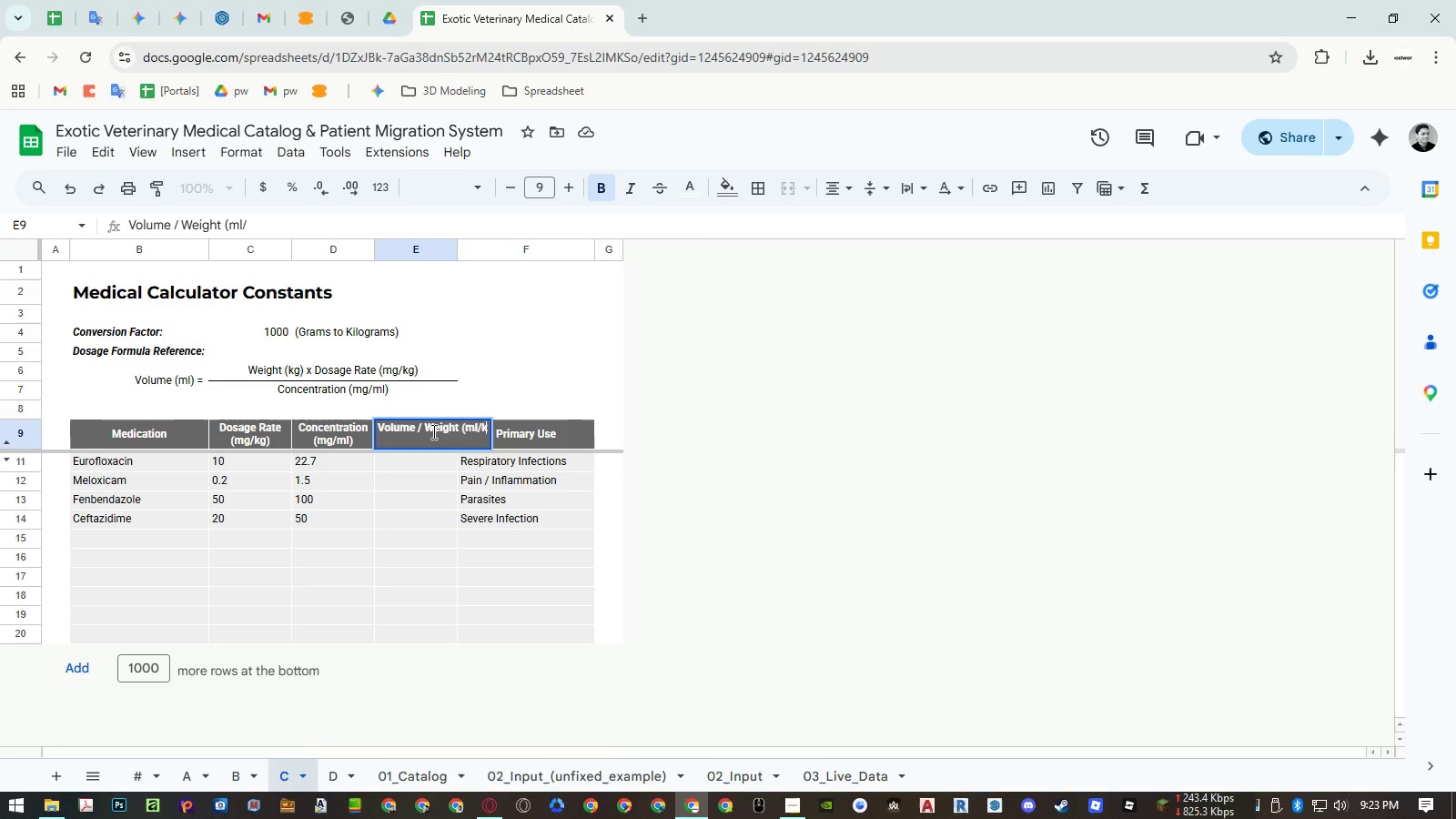 
key(Enter)
 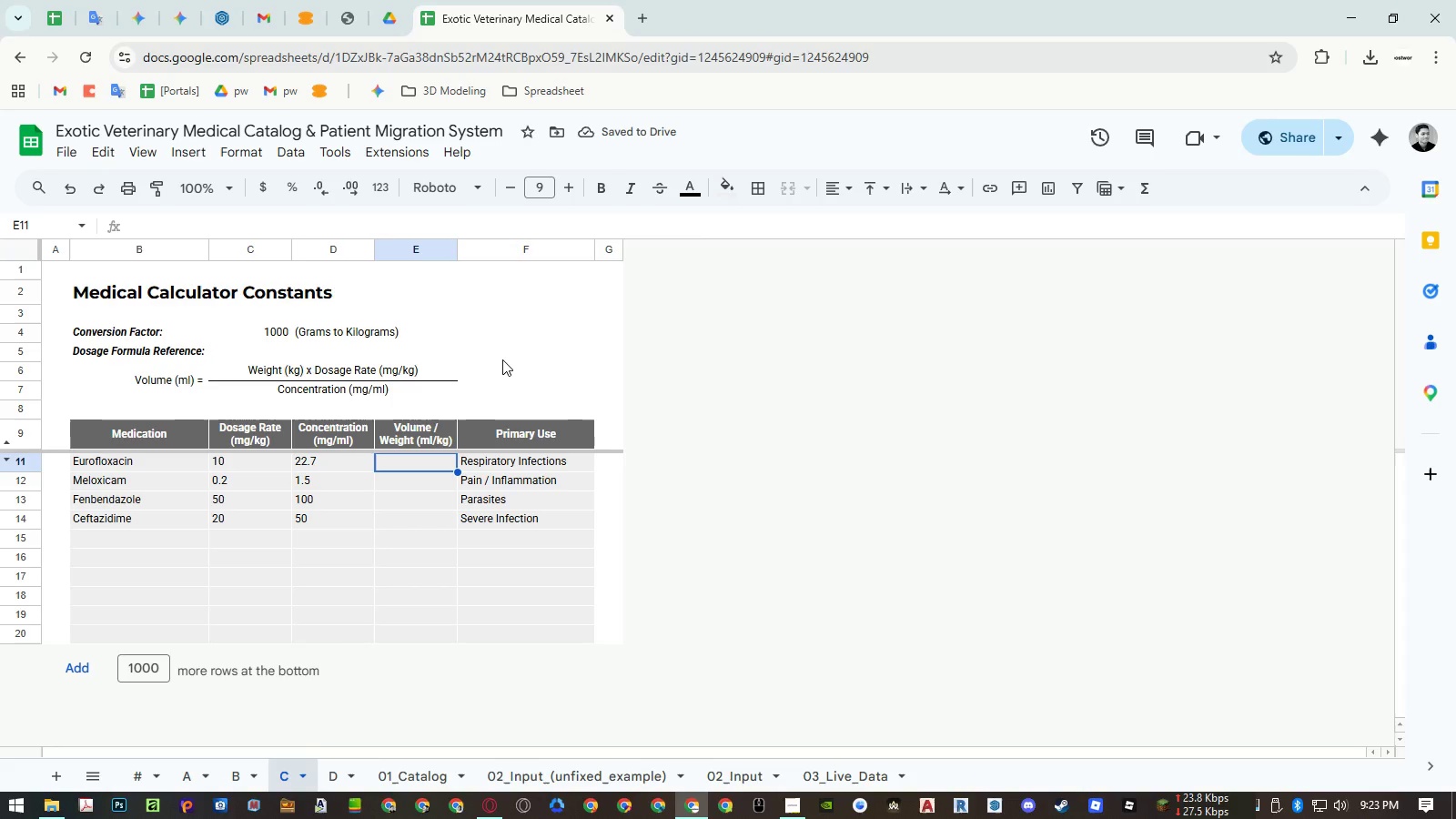 
wait(6.02)
 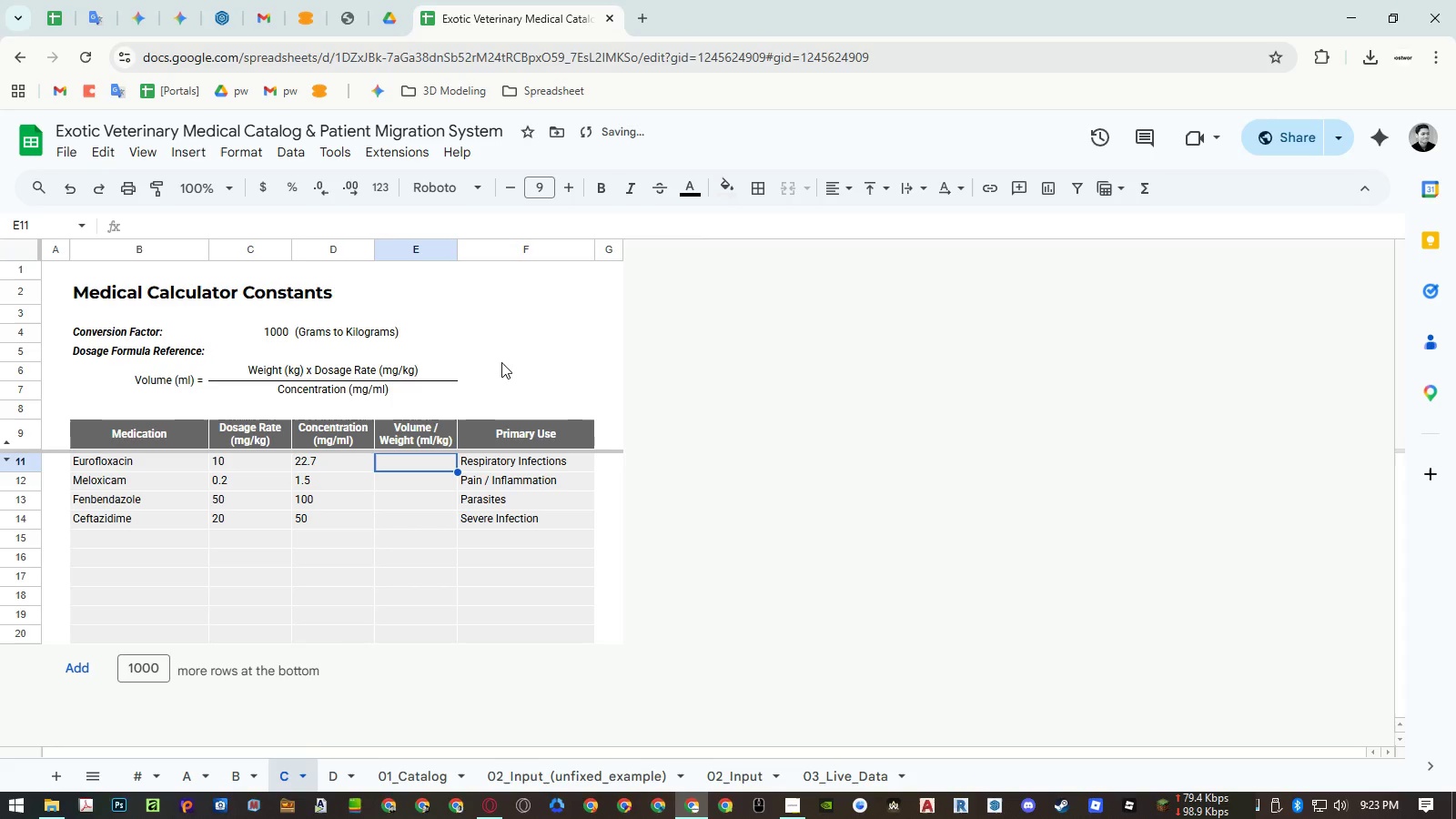 
left_click_drag(start_coordinate=[10, 460], to_coordinate=[400, 463])
 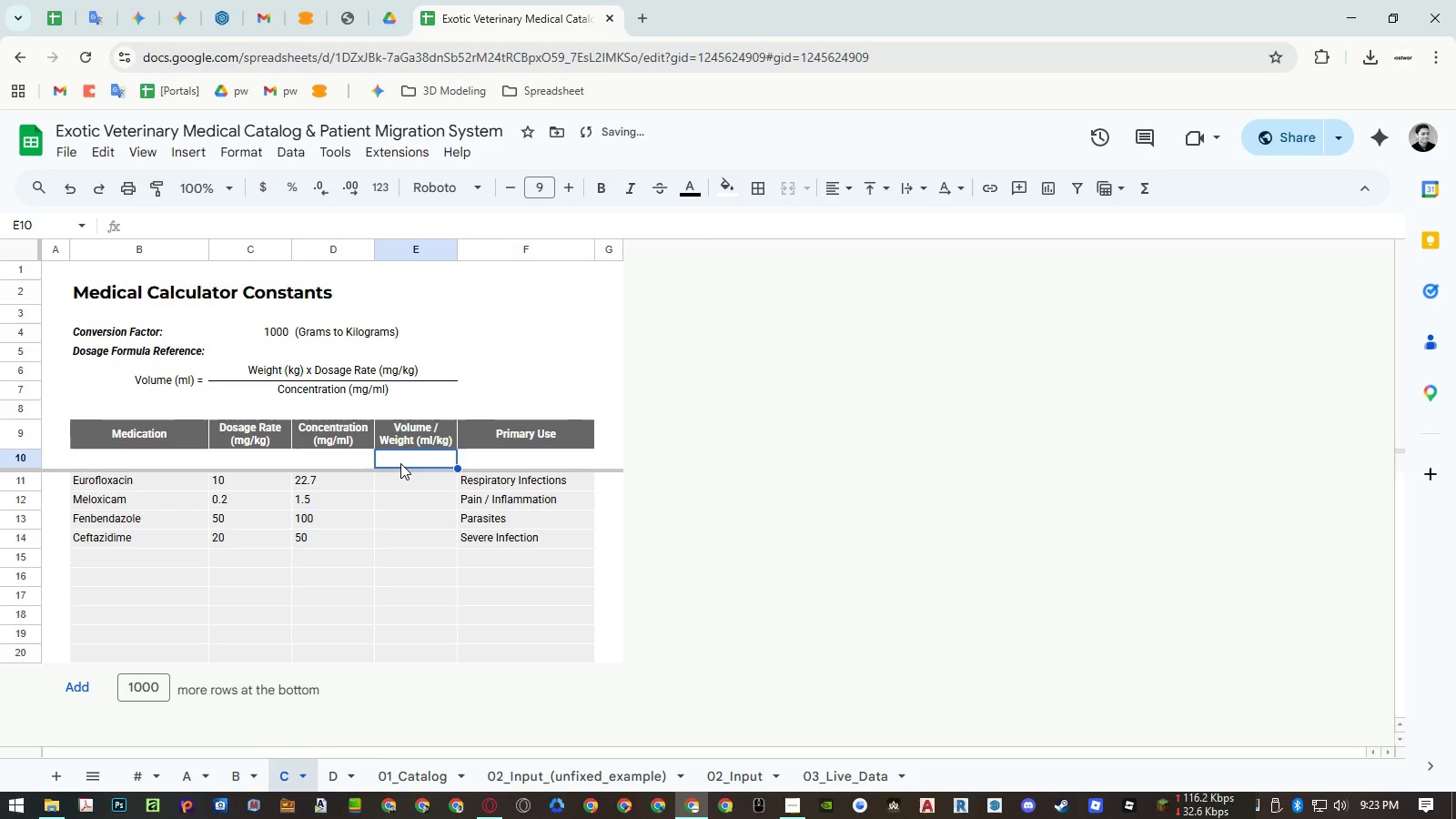 
left_click([400, 463])
 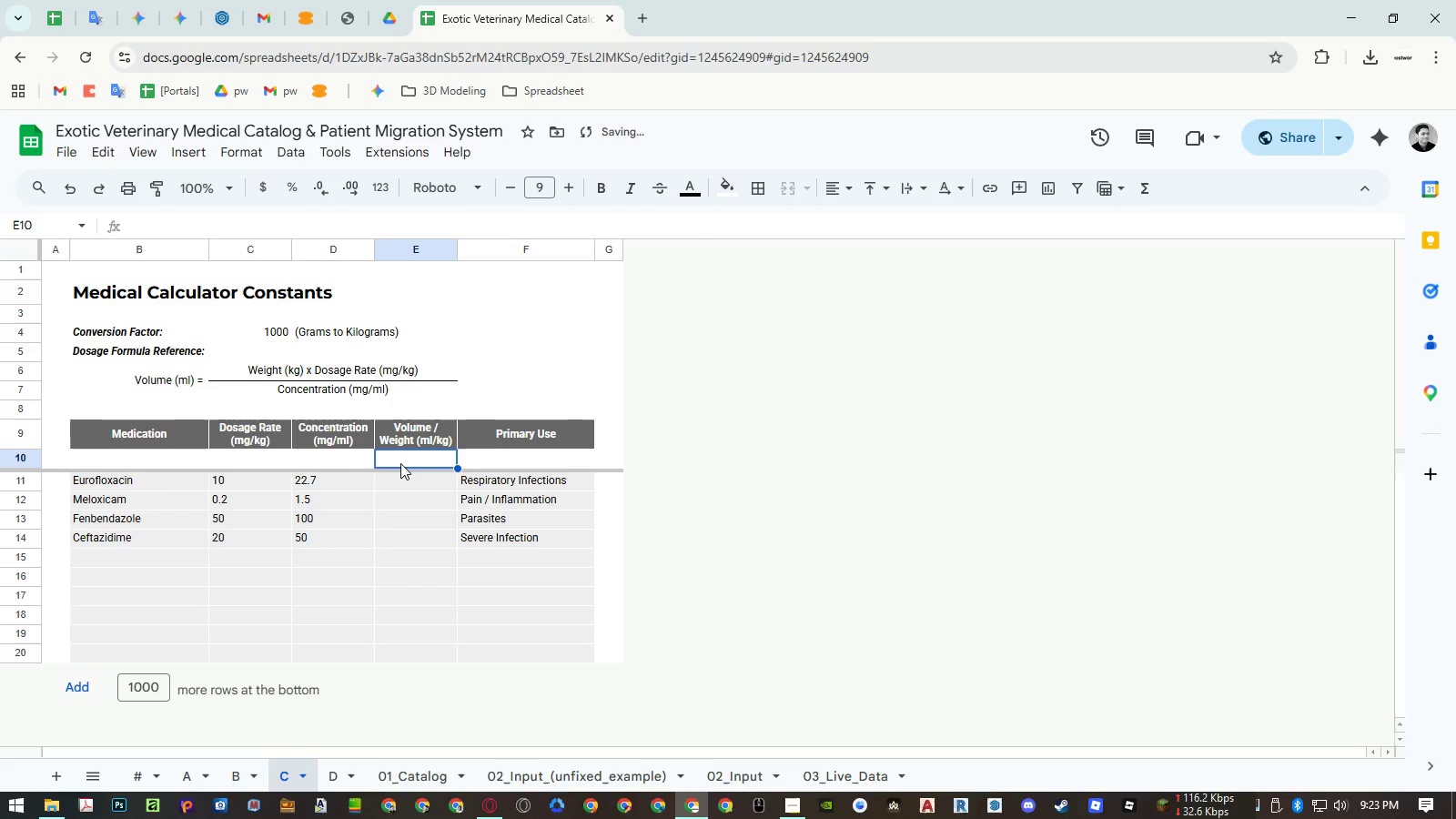 
type(=arr)
 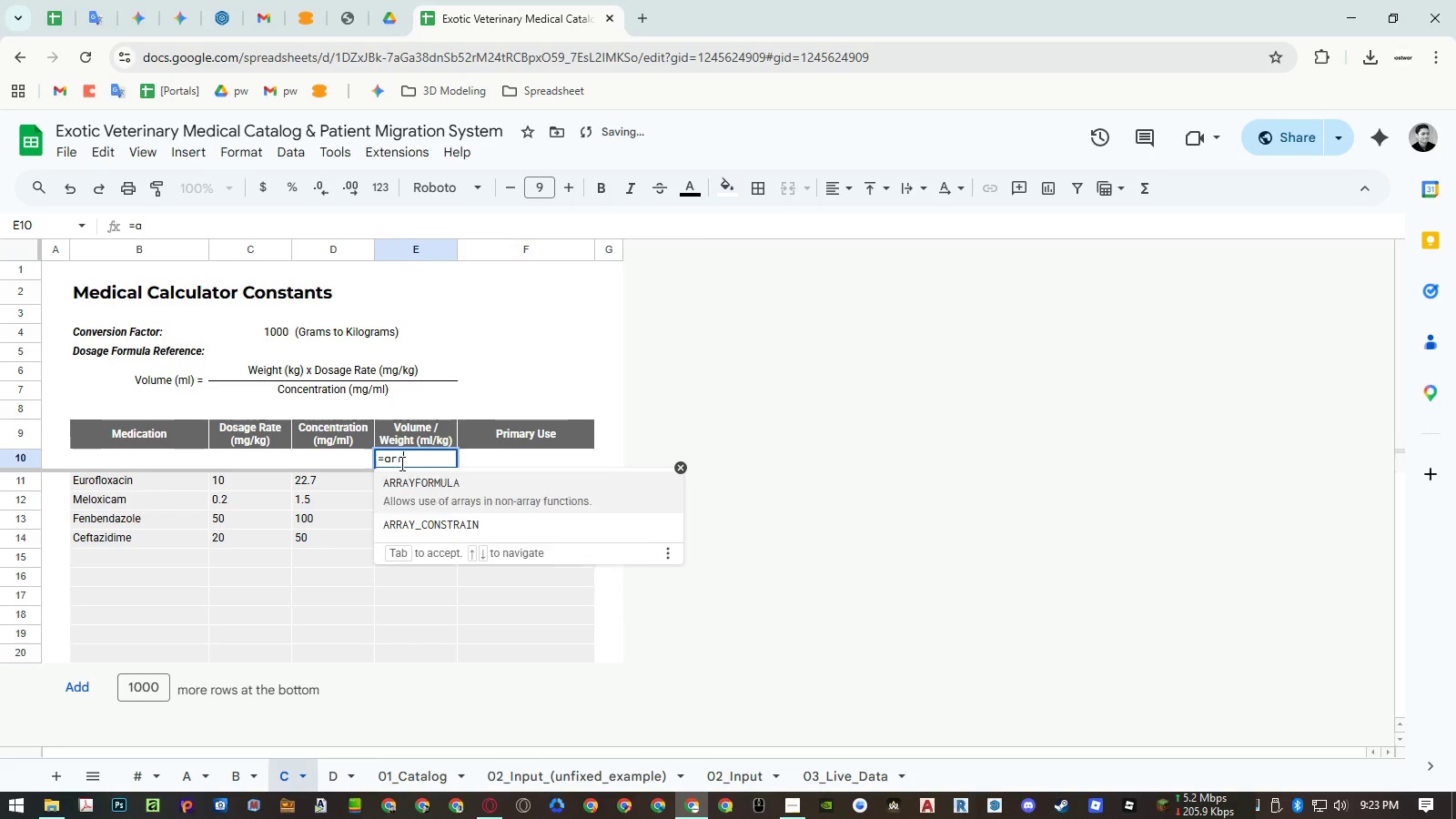 
key(Enter)
 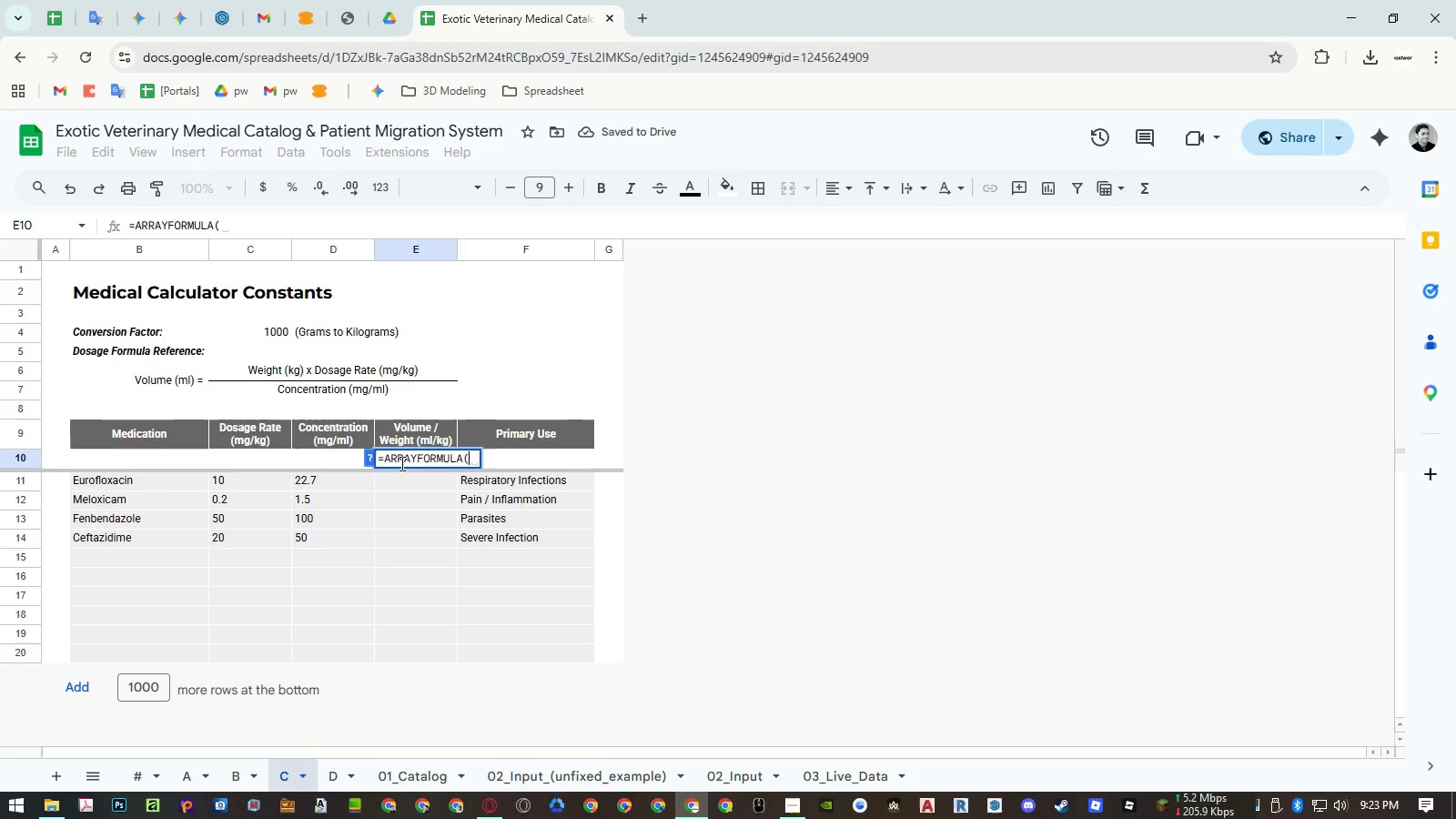 
key(ArrowLeft)
 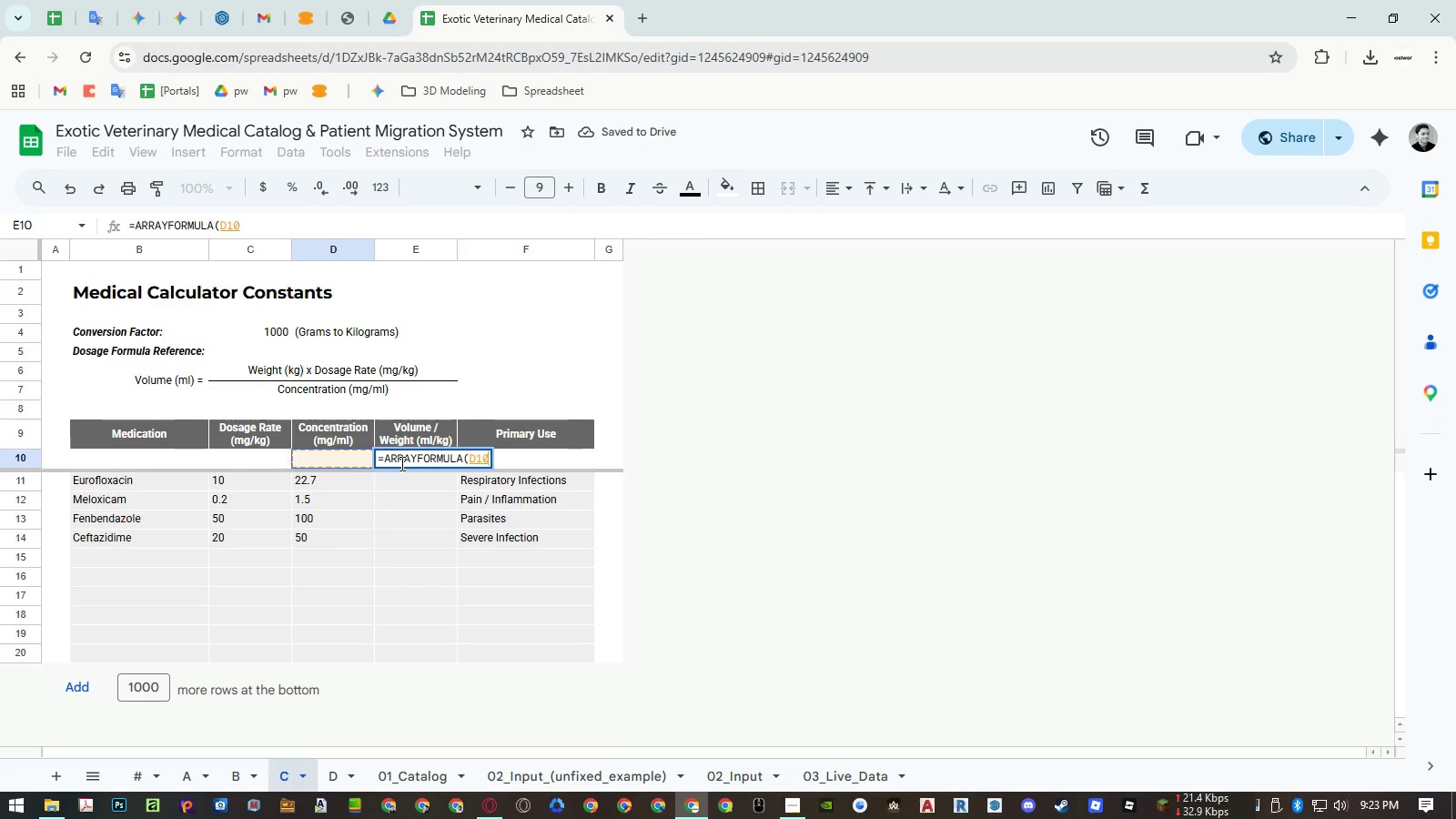 
key(ArrowLeft)
 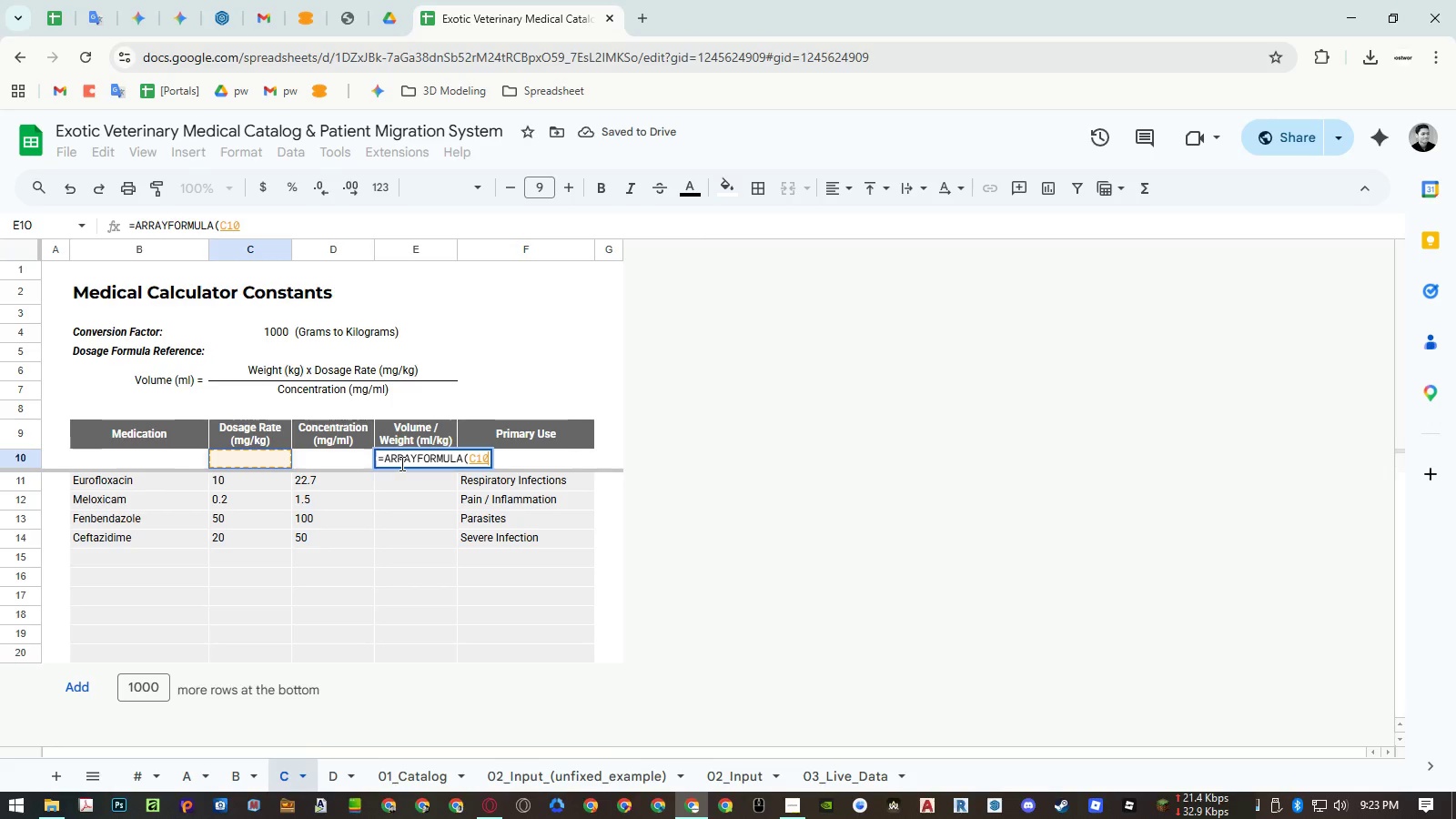 
key(Control+Shift+ArrowDown)
 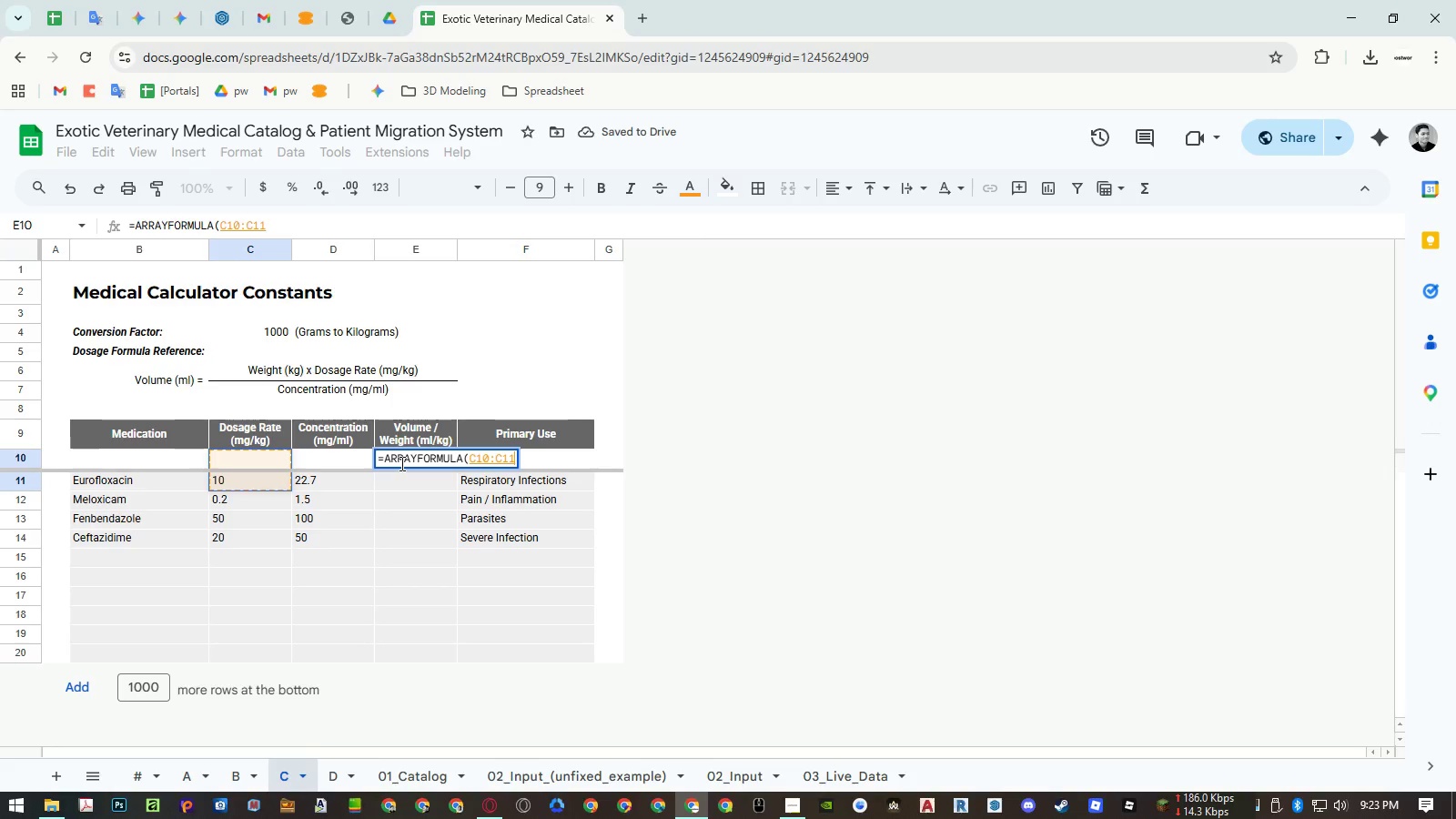 
key(Control+Shift+ArrowDown)
 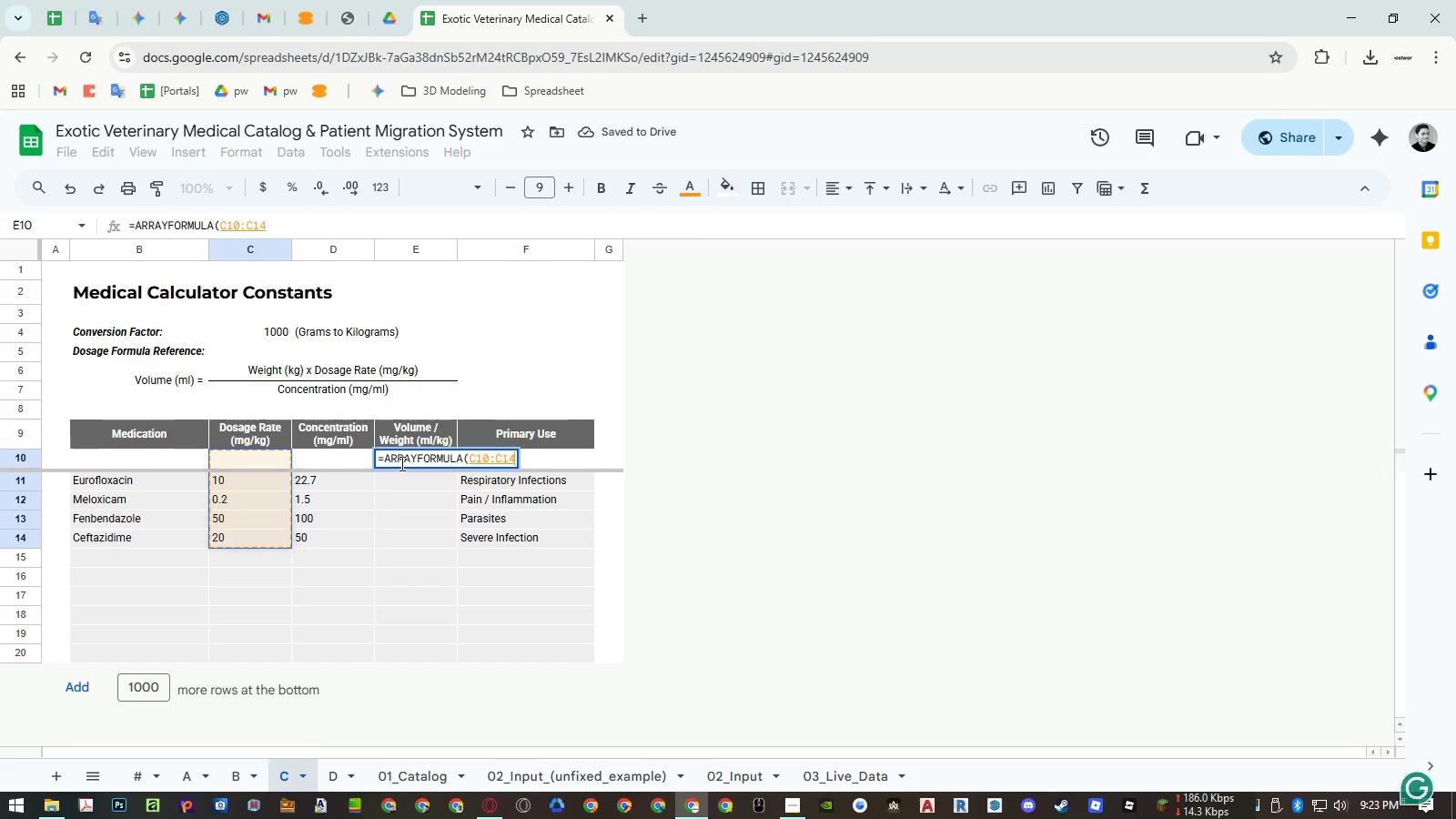 
key(Control+Shift+ArrowDown)
 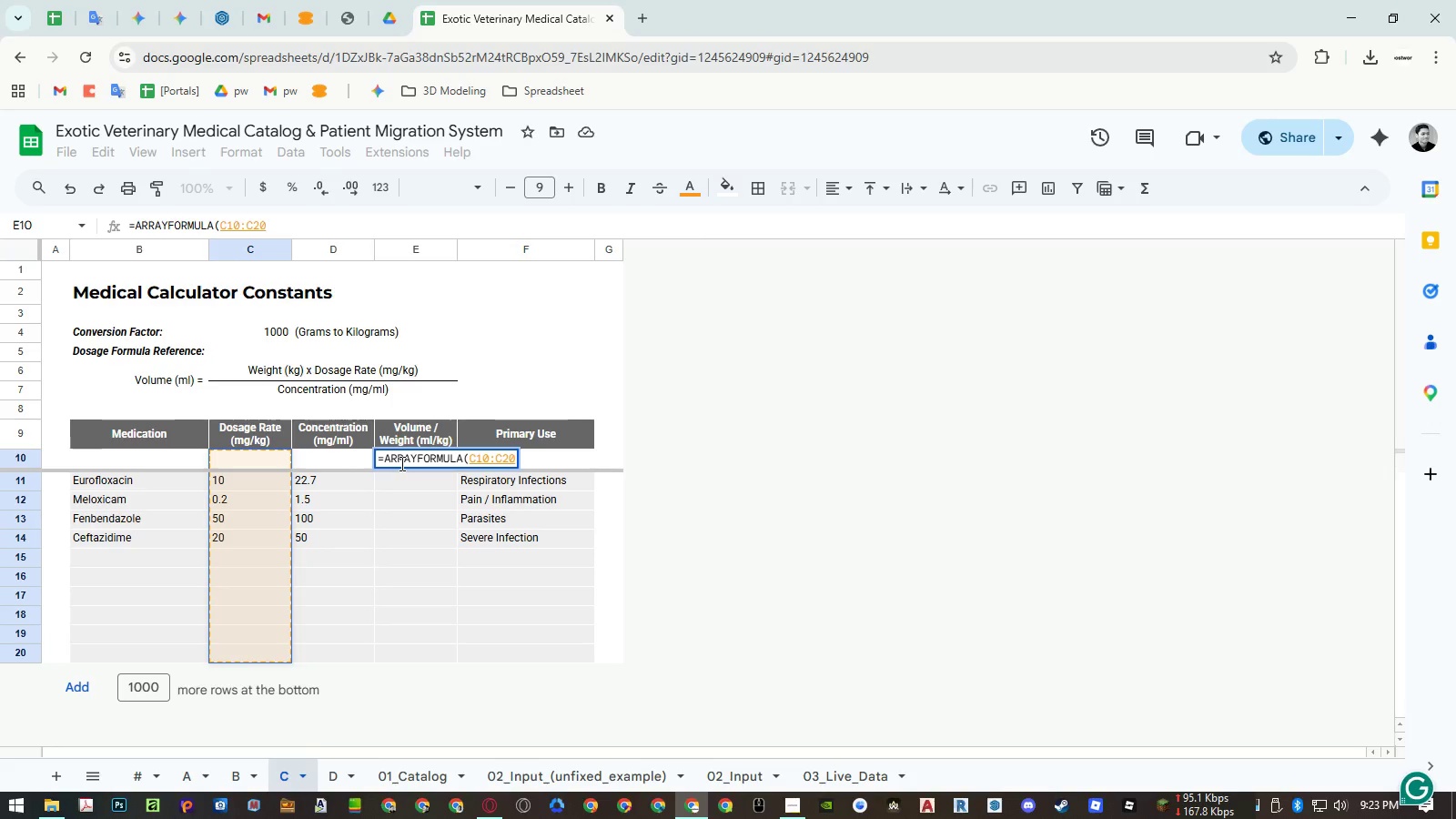 
key(Control+Shift+Slash)
 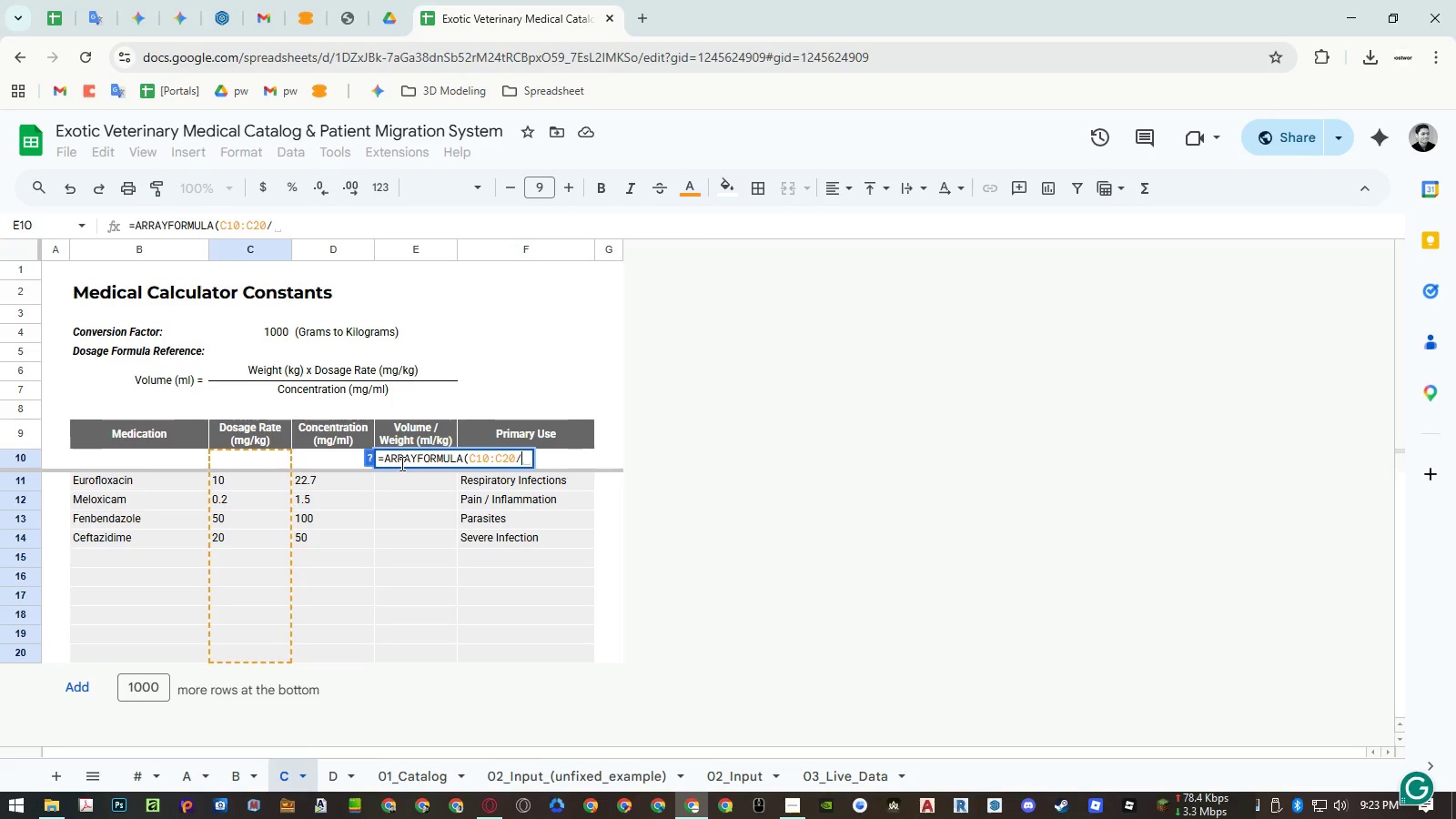 
key(ArrowLeft)
 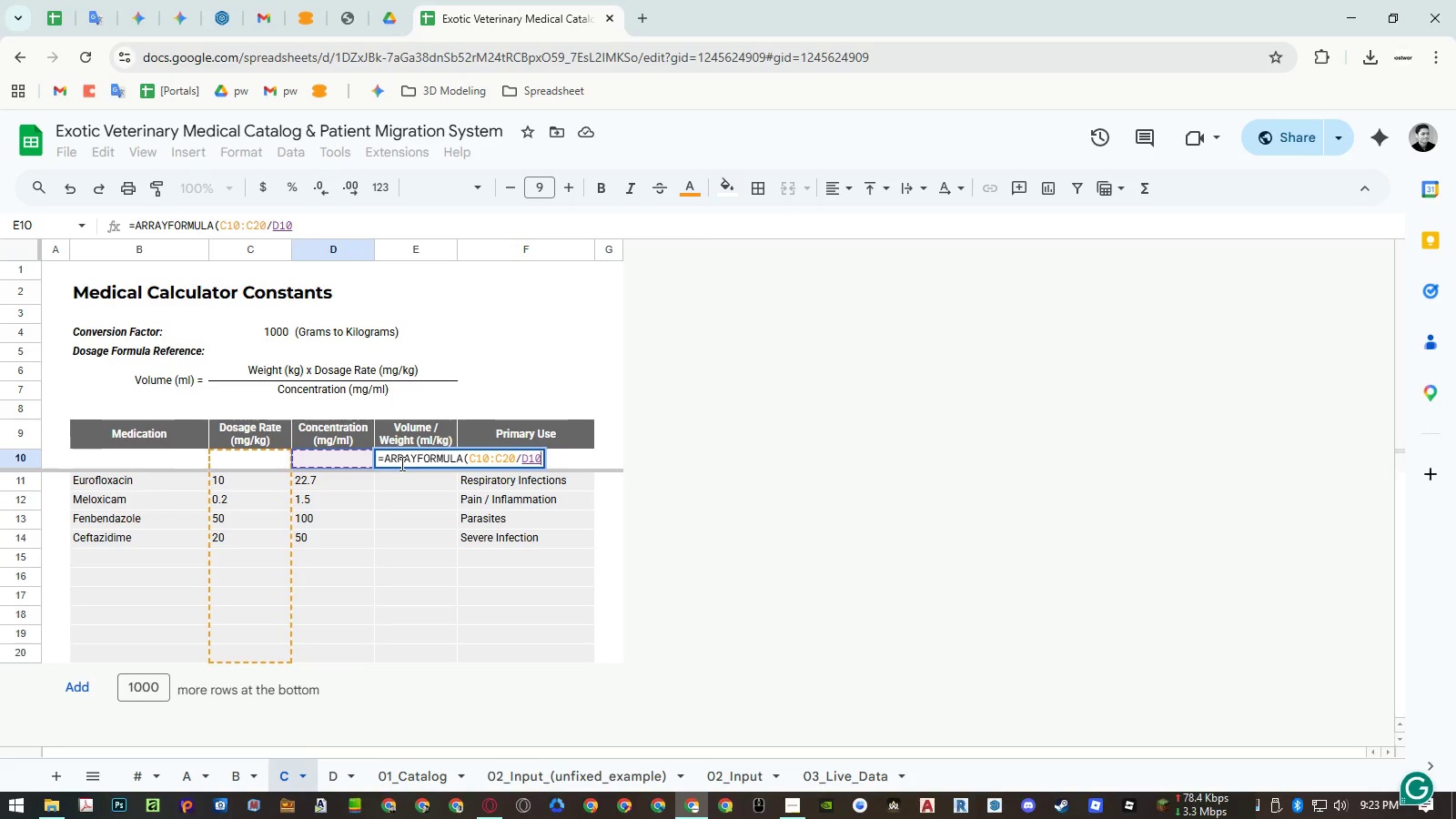 
hold_key(key=ShiftLeft, duration=1.03)
 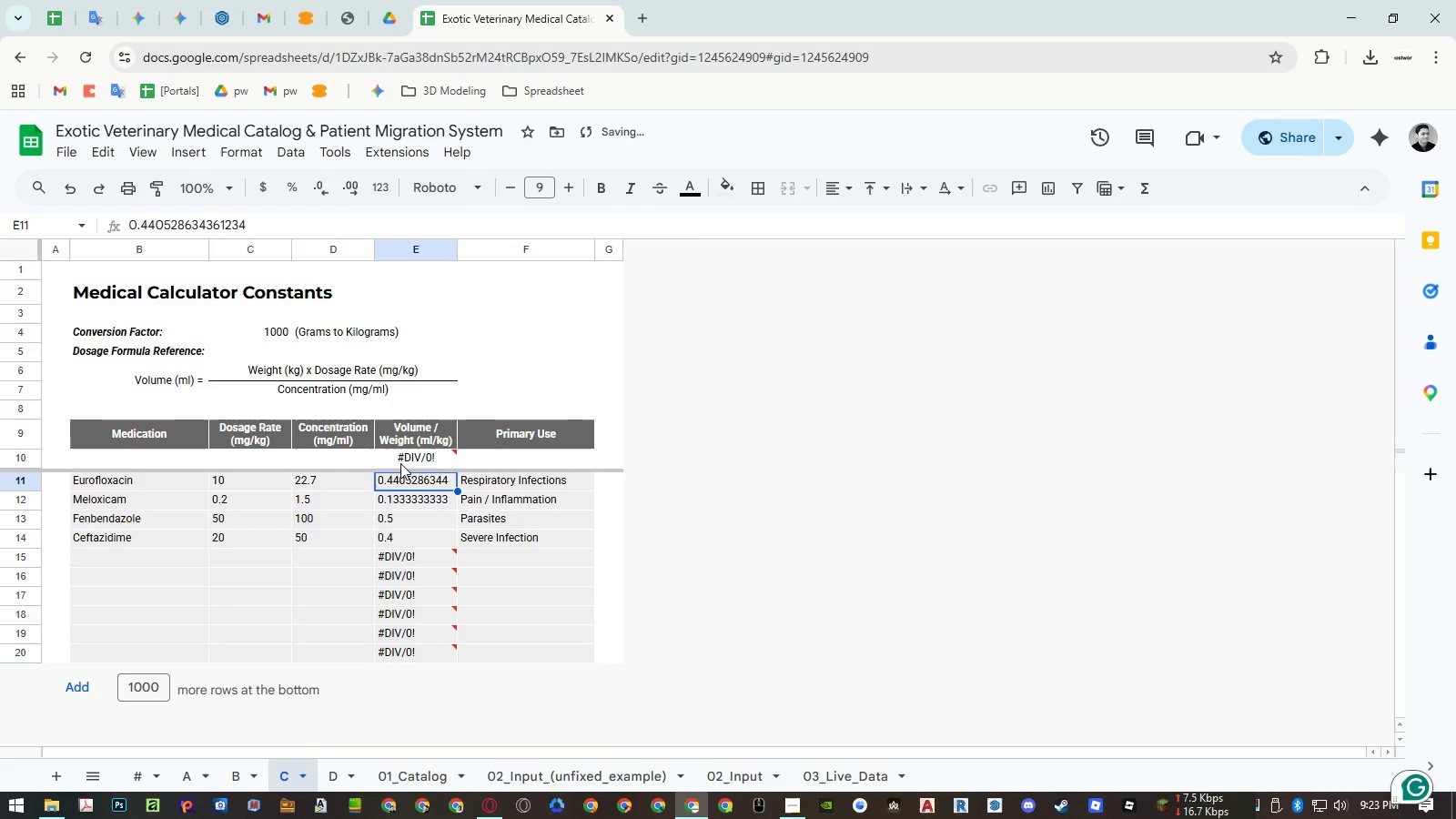 
hold_key(key=ControlLeft, duration=1.0)
 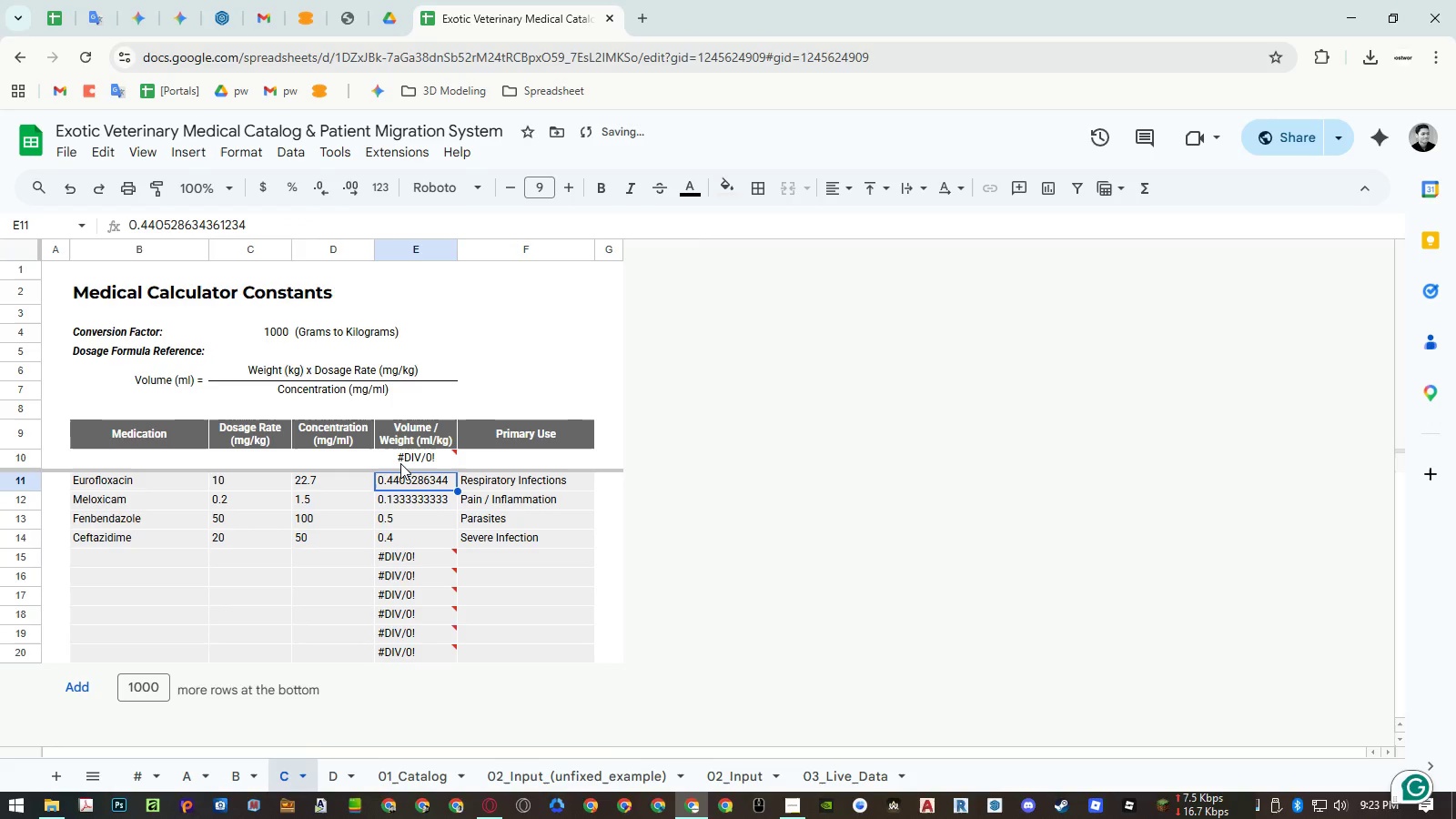 
hold_key(key=ArrowDown, duration=0.78)
 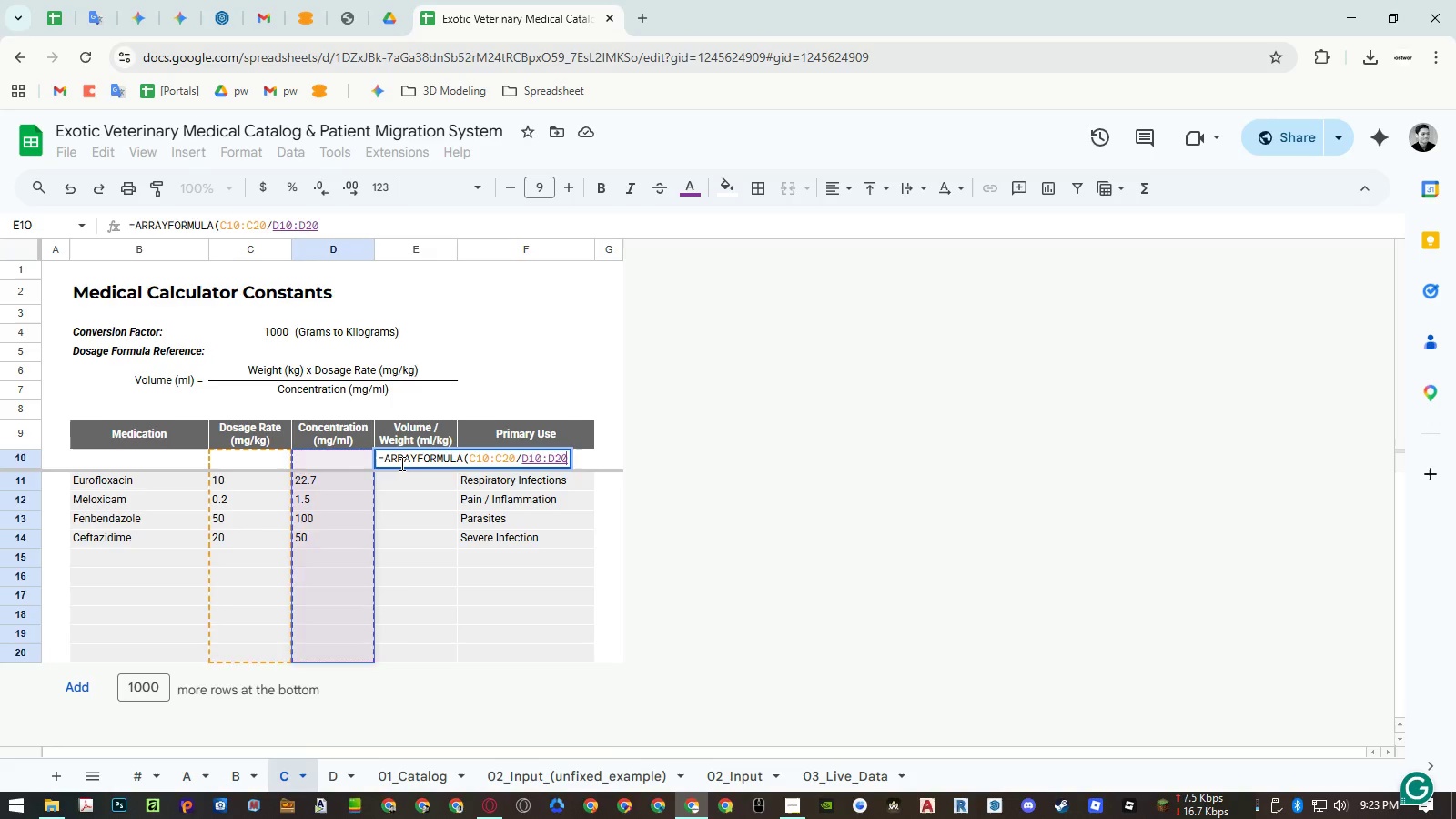 
key(Enter)
 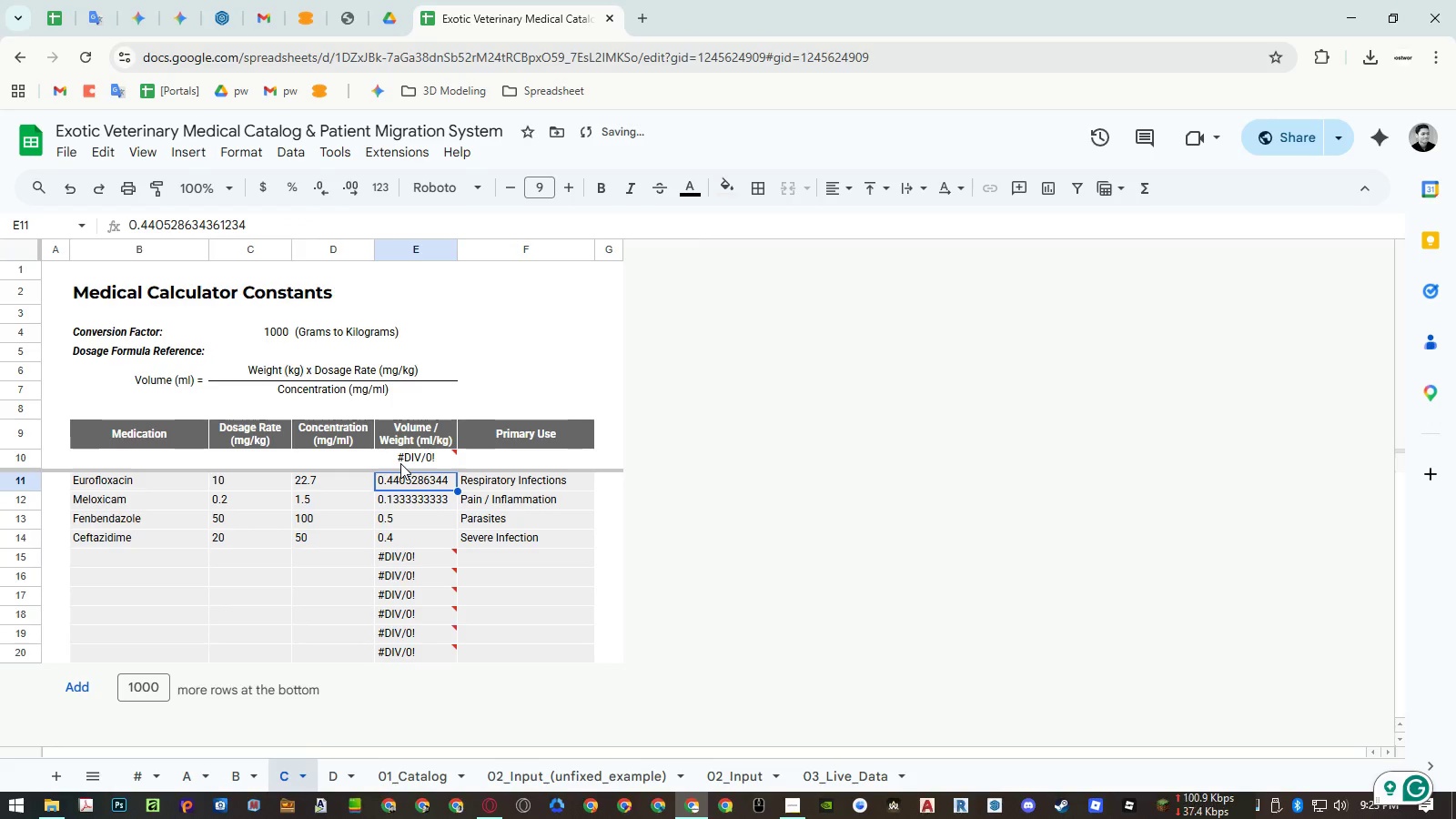 
key(ArrowUp)
 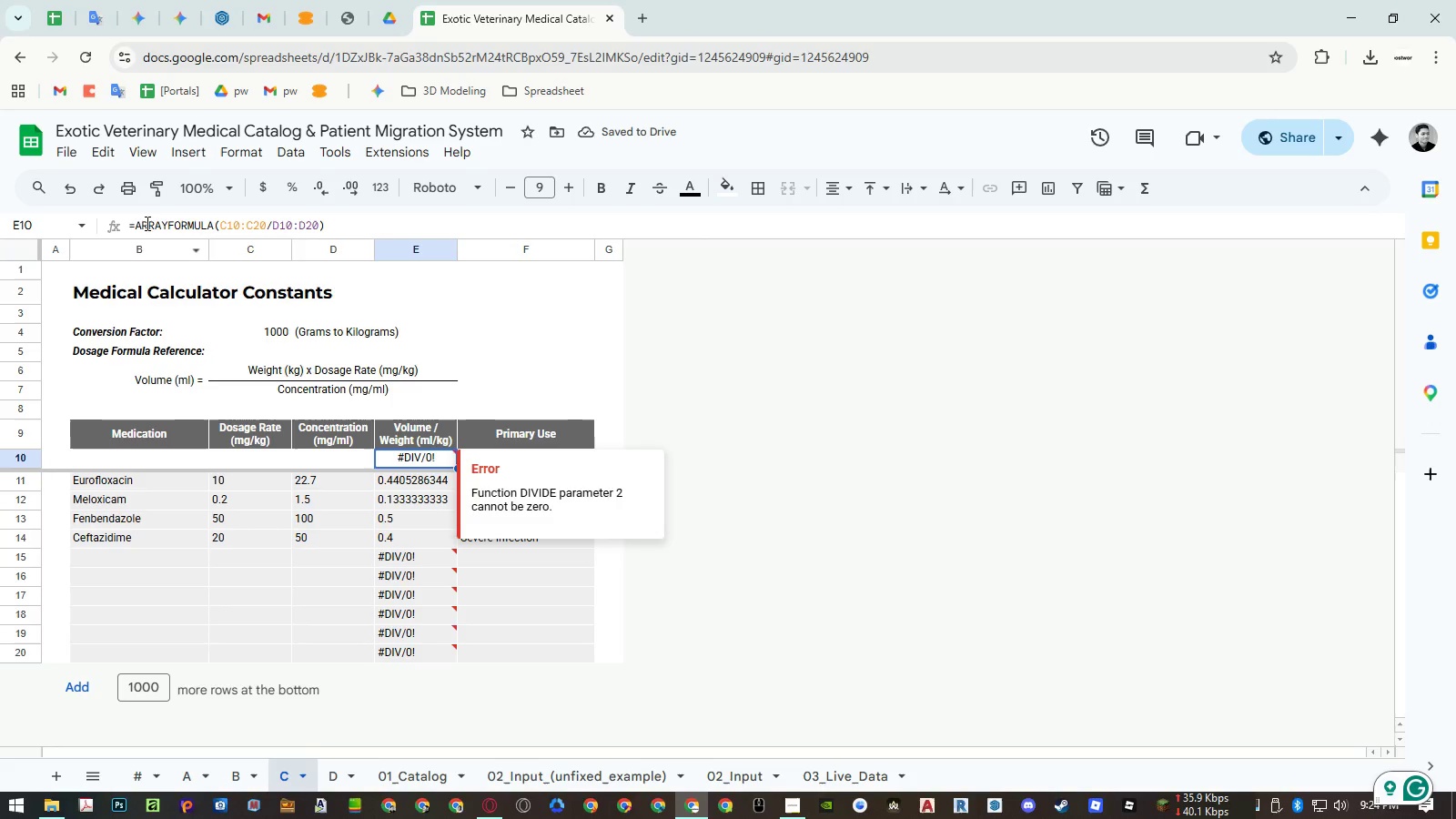 
left_click([135, 219])
 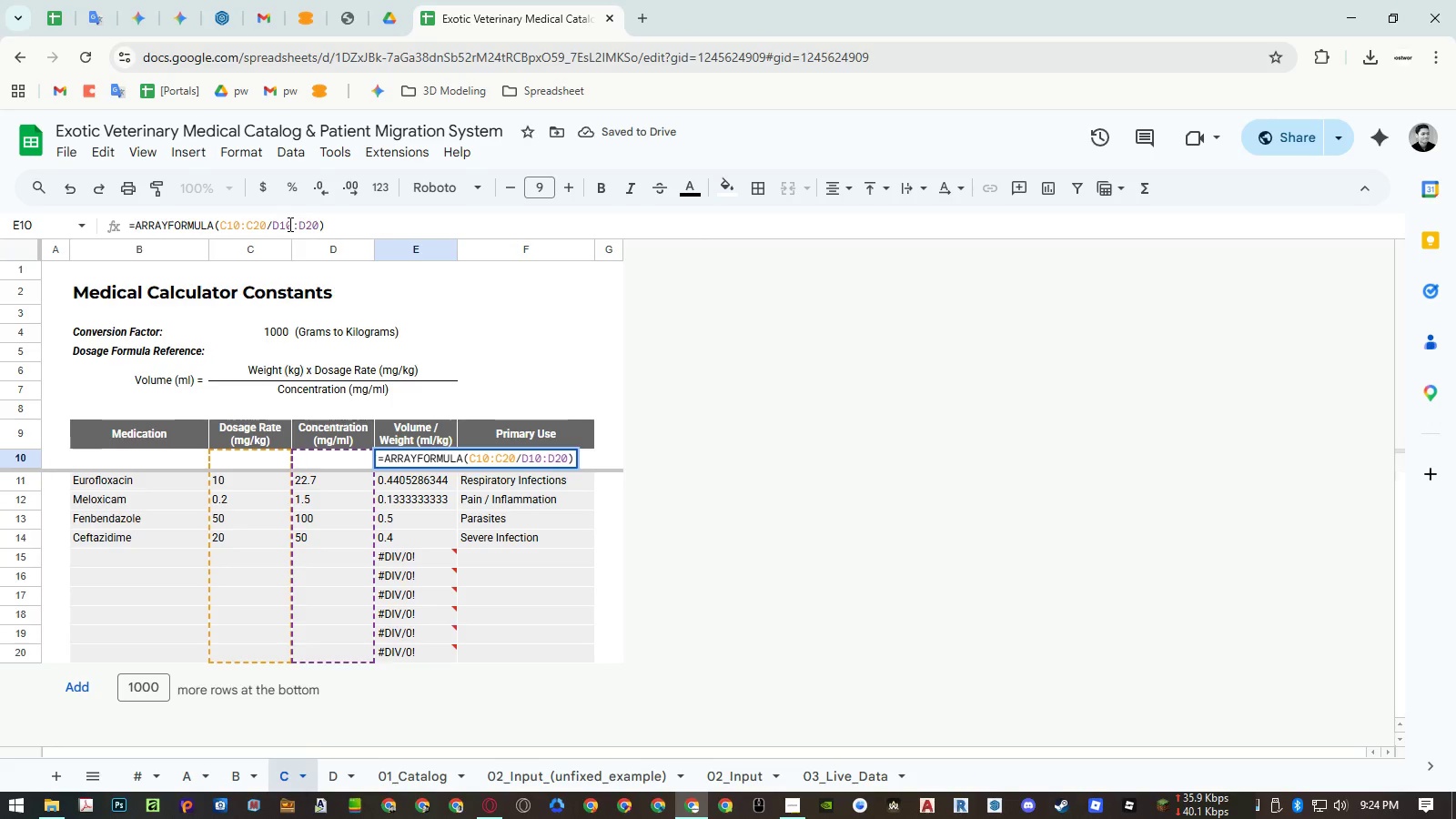 
key(Shift+9)
 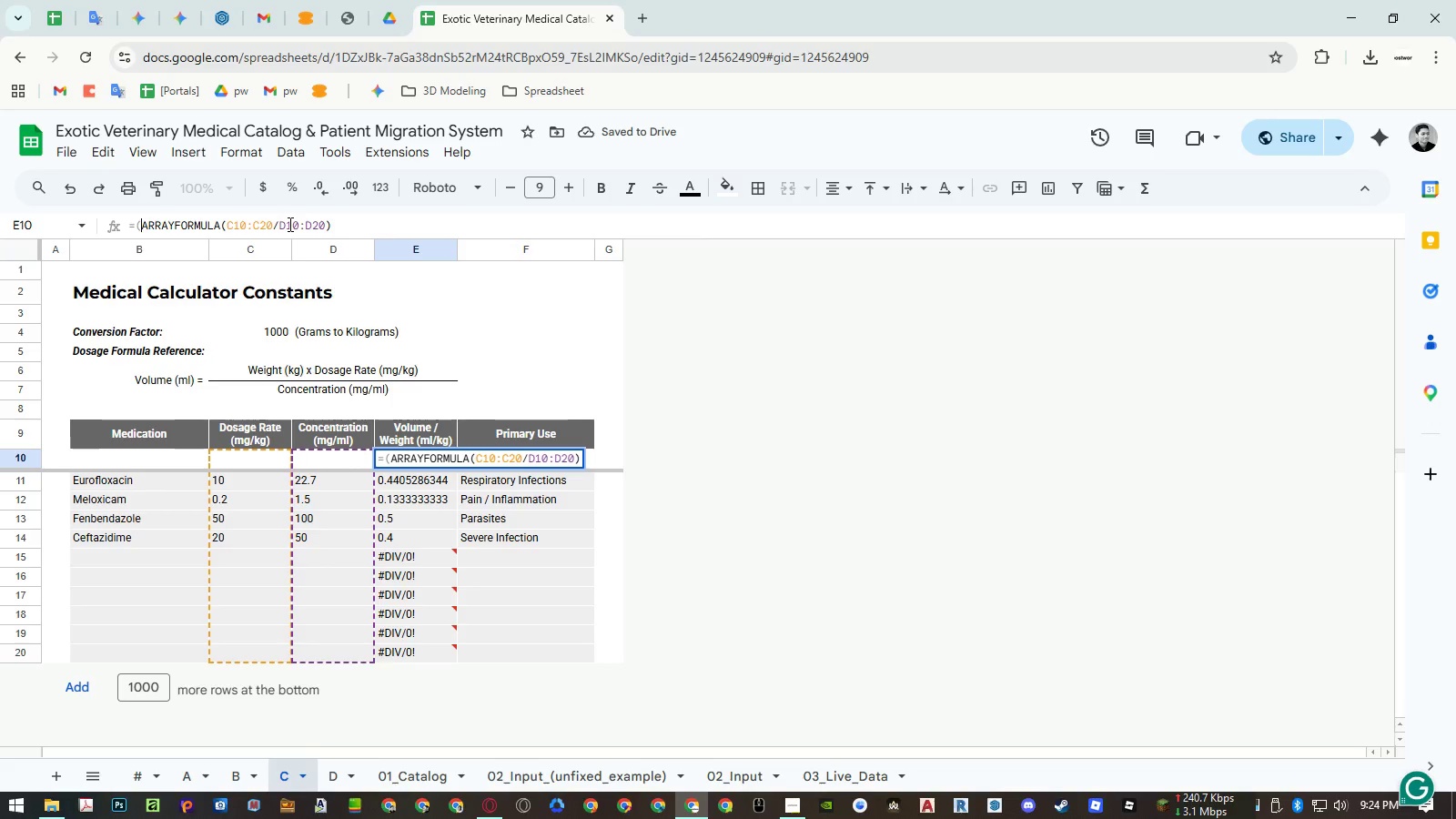 
key(ArrowLeft)
 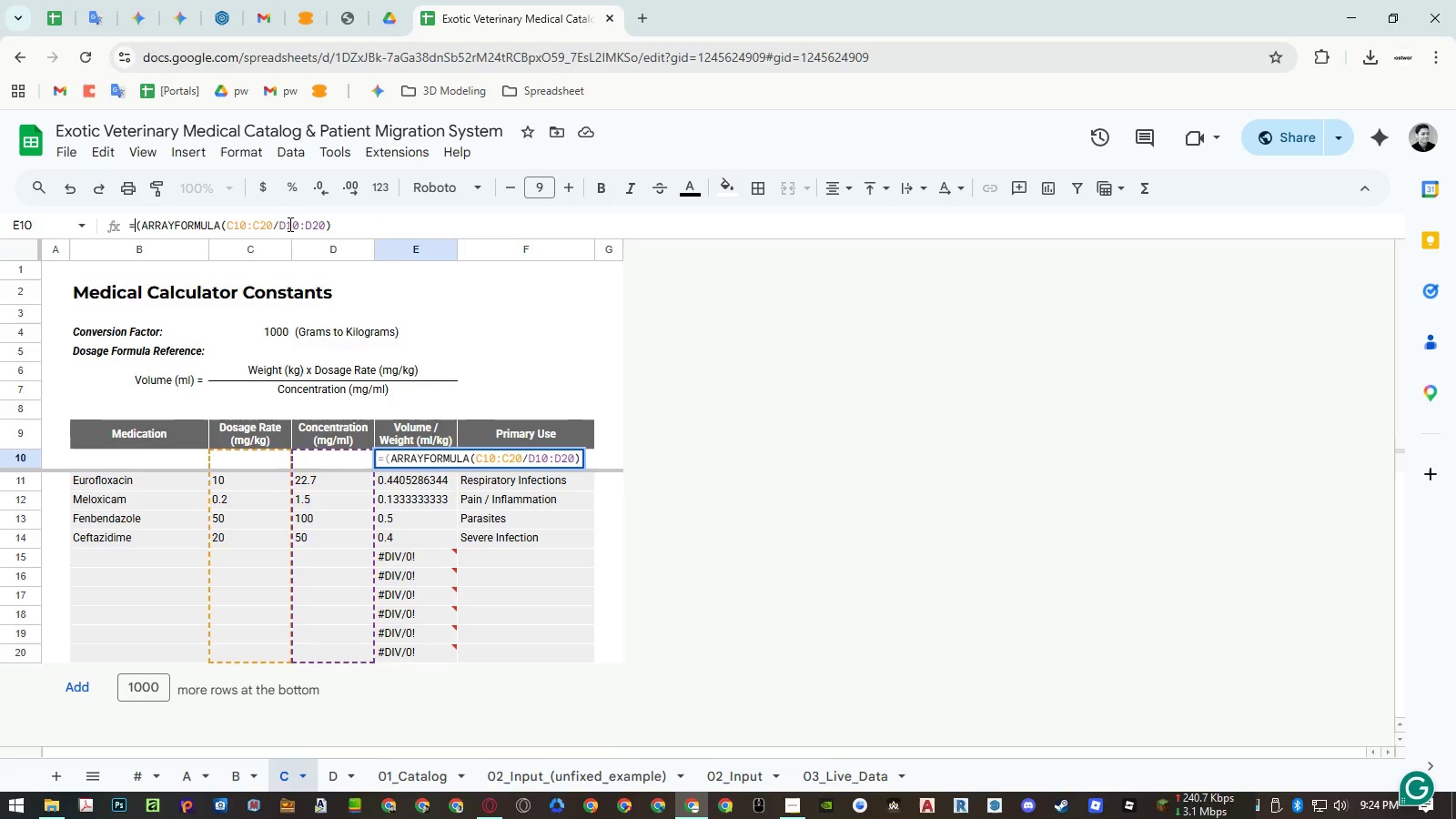 
type(ifr)
 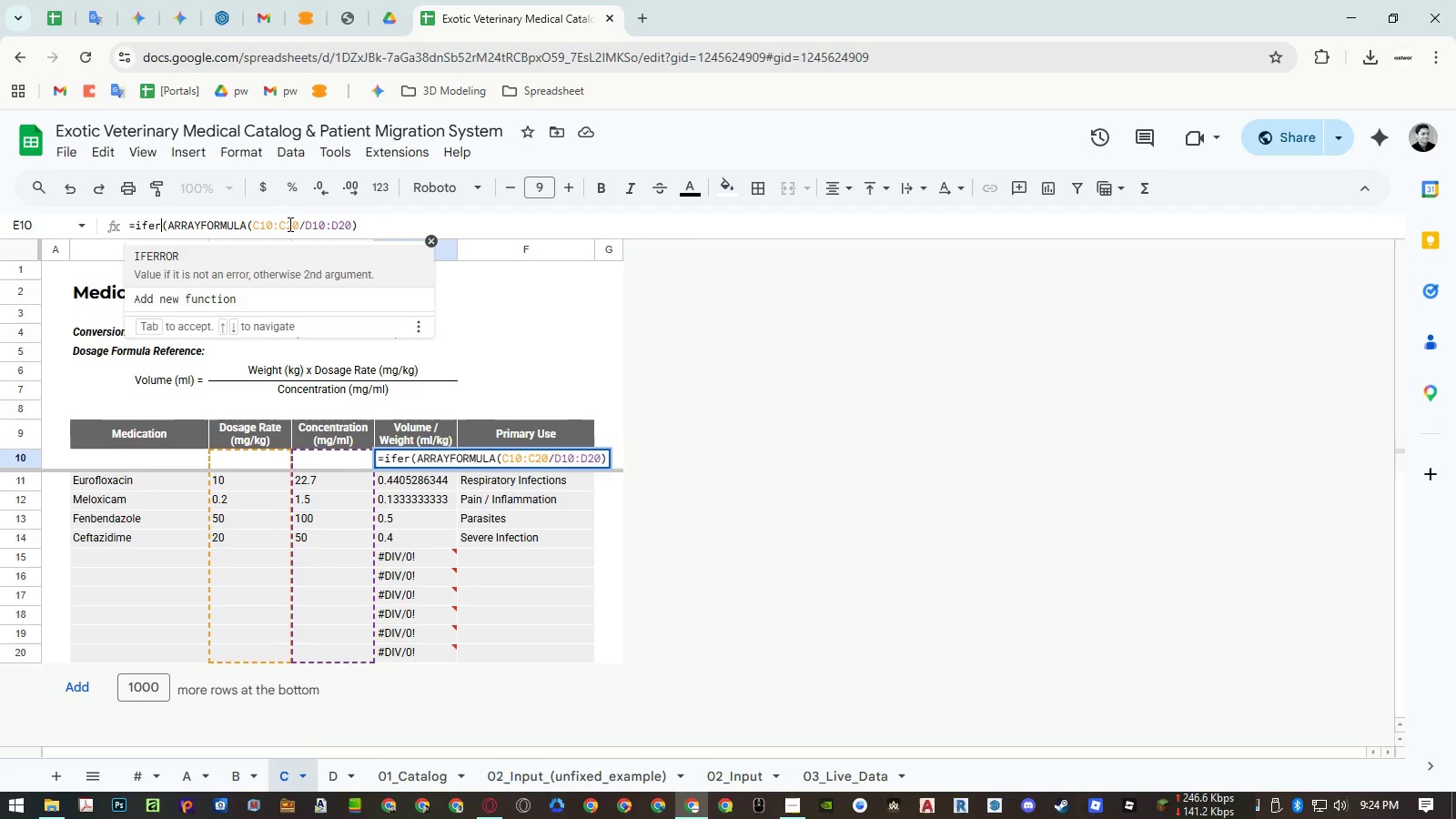 
key(Enter)
 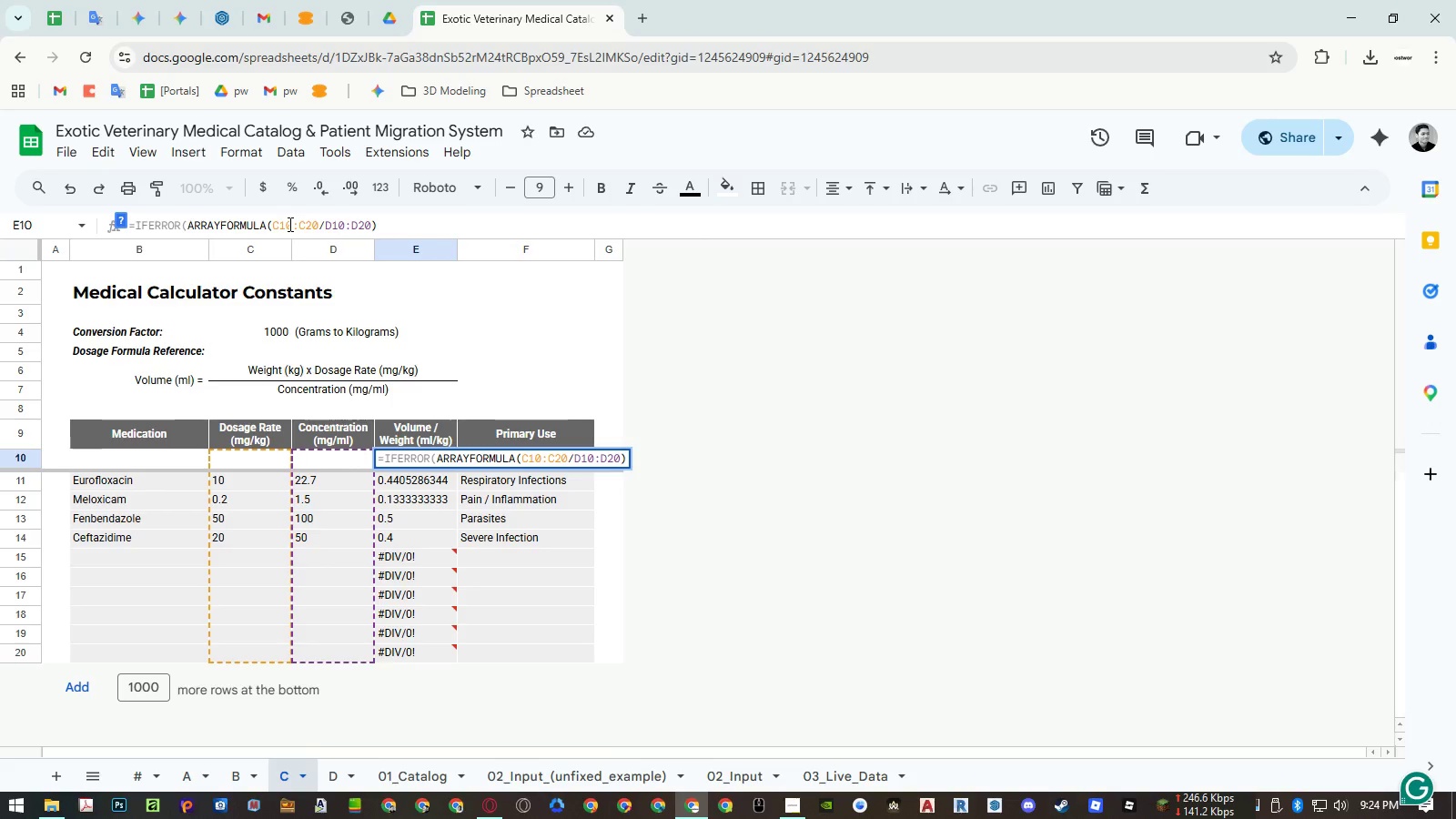 
key(ArrowDown)
 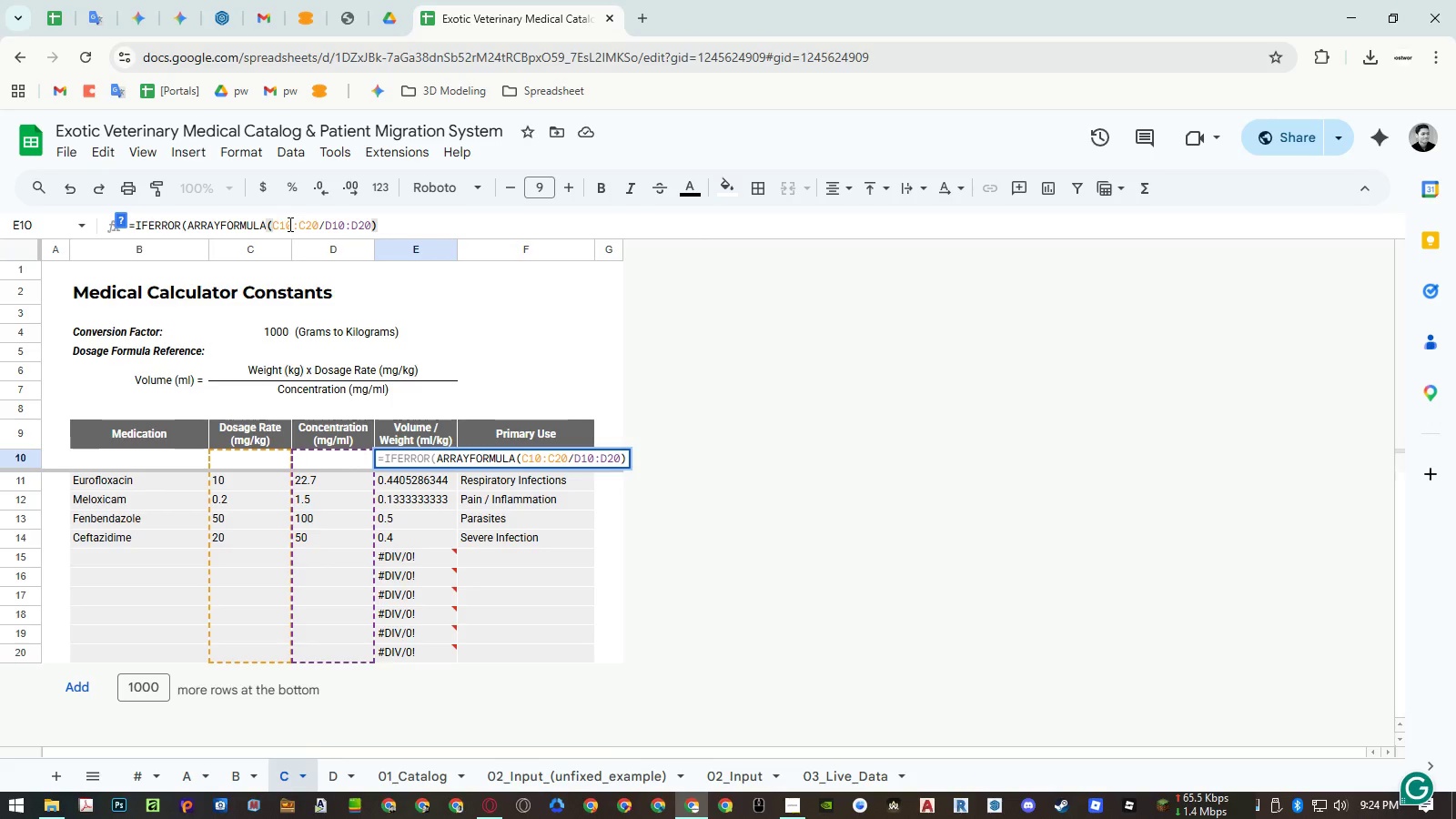 
key(Shift+0)
 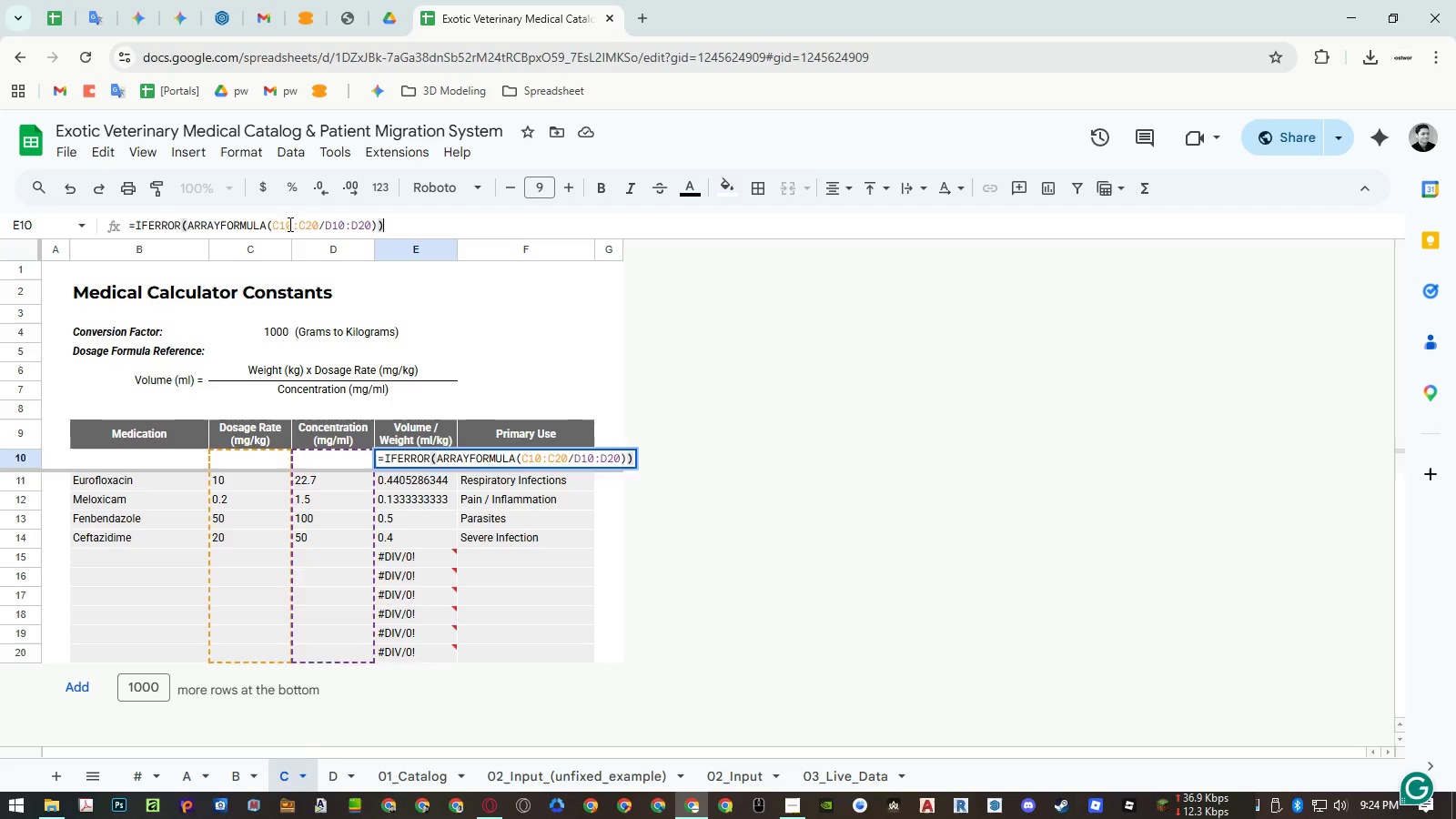 
key(Enter)
 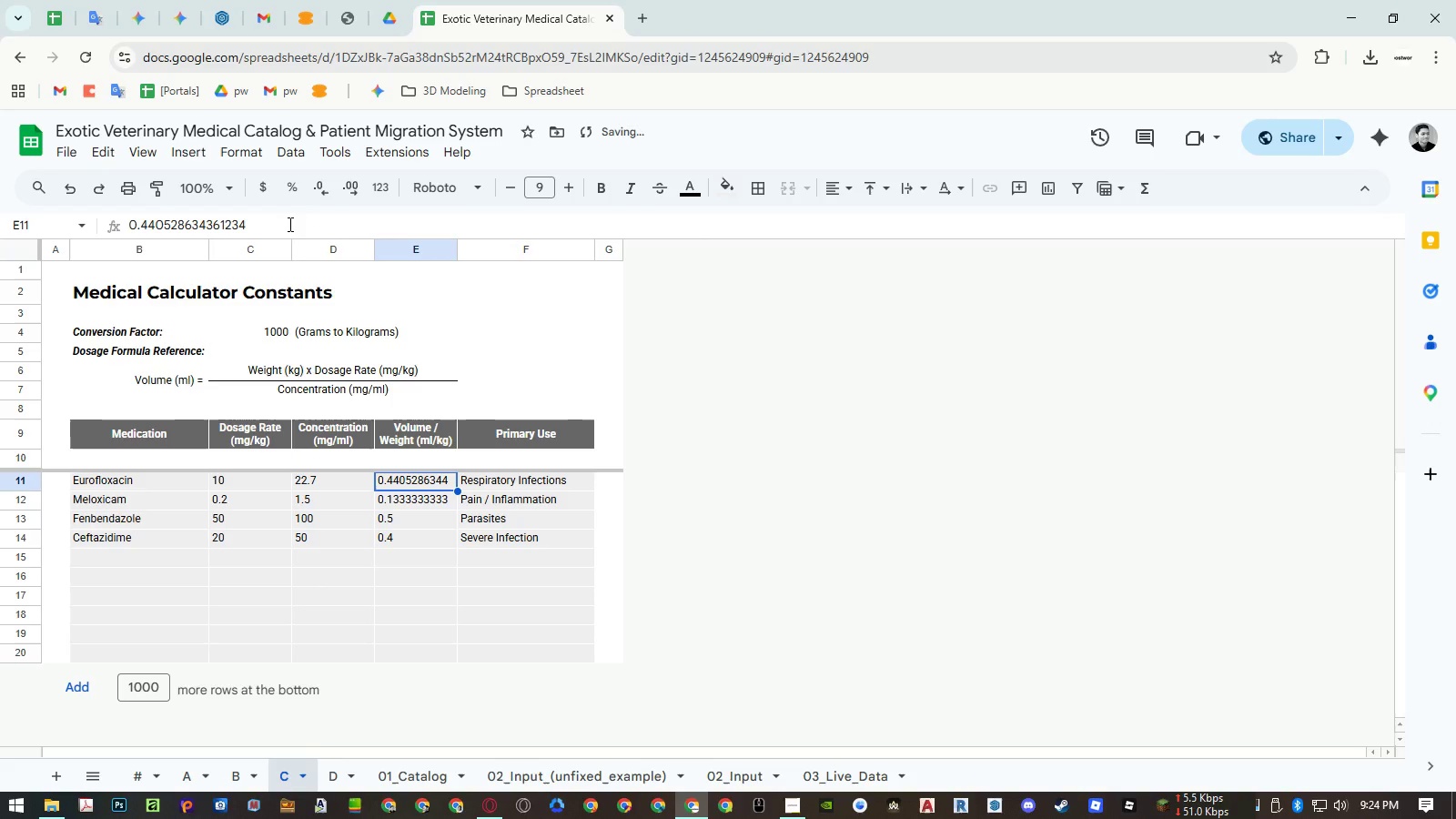 
key(Control+Shift+ArrowDown)
 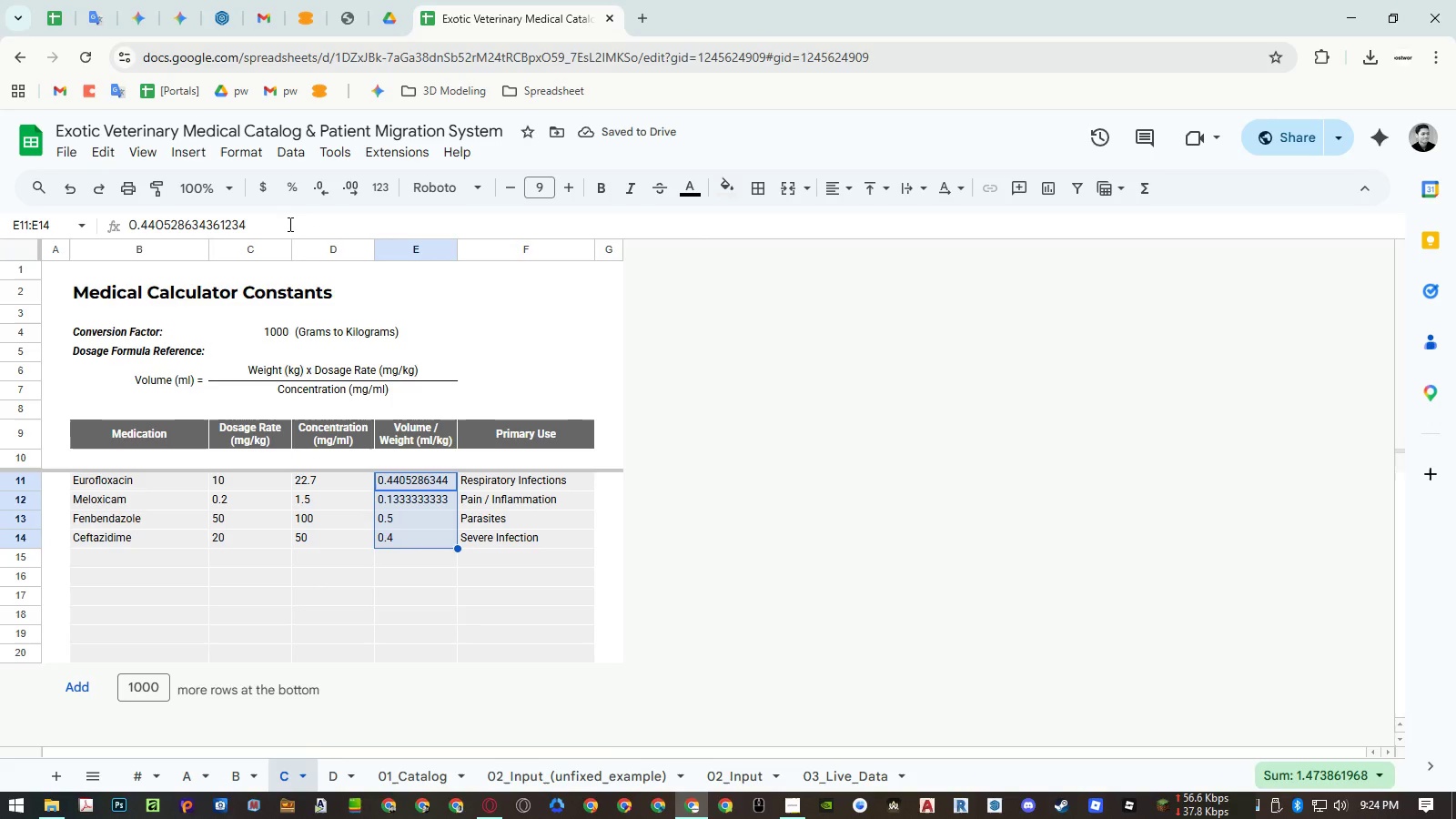 
key(Control+Shift+ArrowDown)
 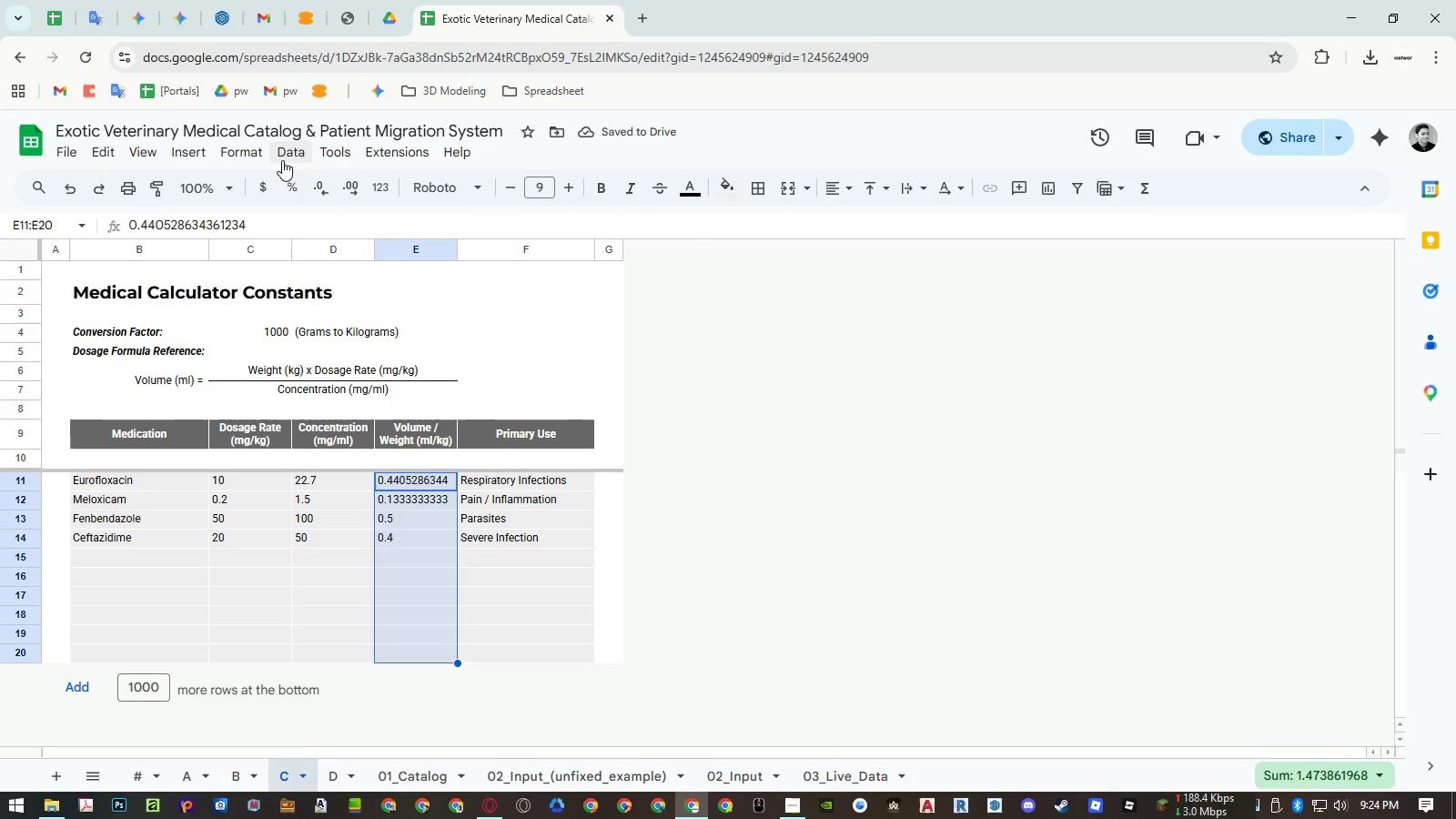 
left_click([258, 153])
 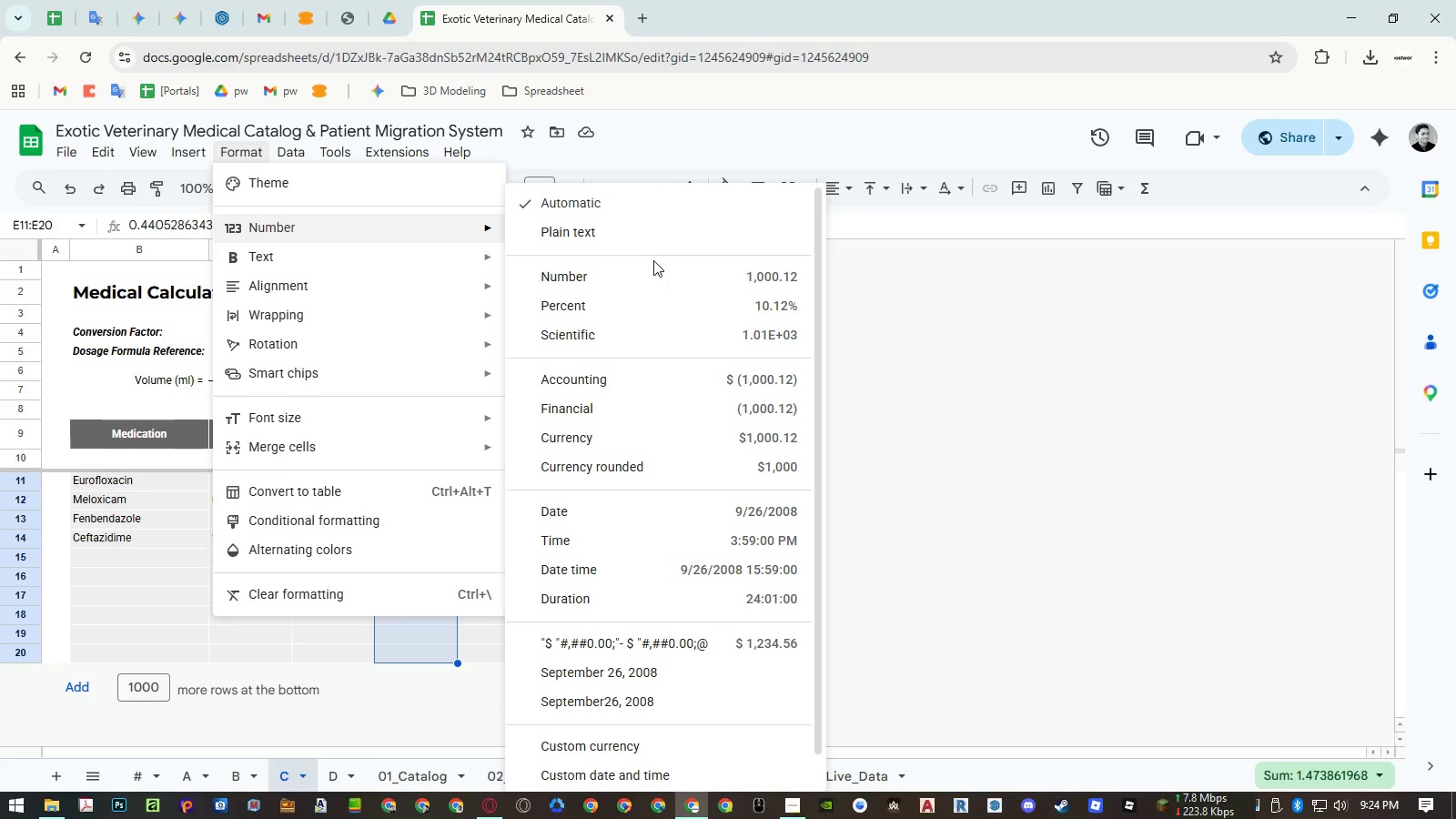 
left_click([653, 267])
 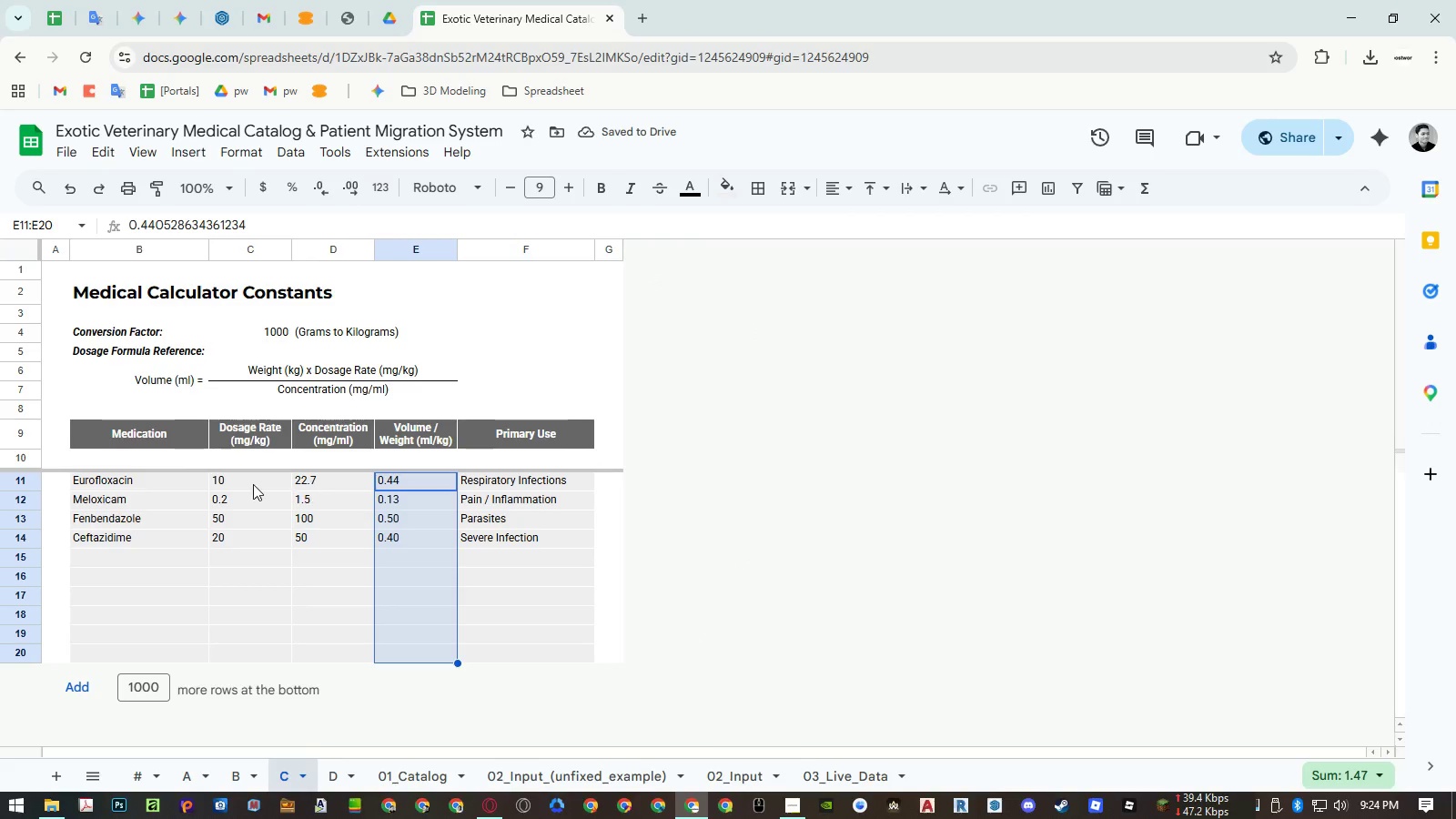 
left_click_drag(start_coordinate=[240, 481], to_coordinate=[408, 650])
 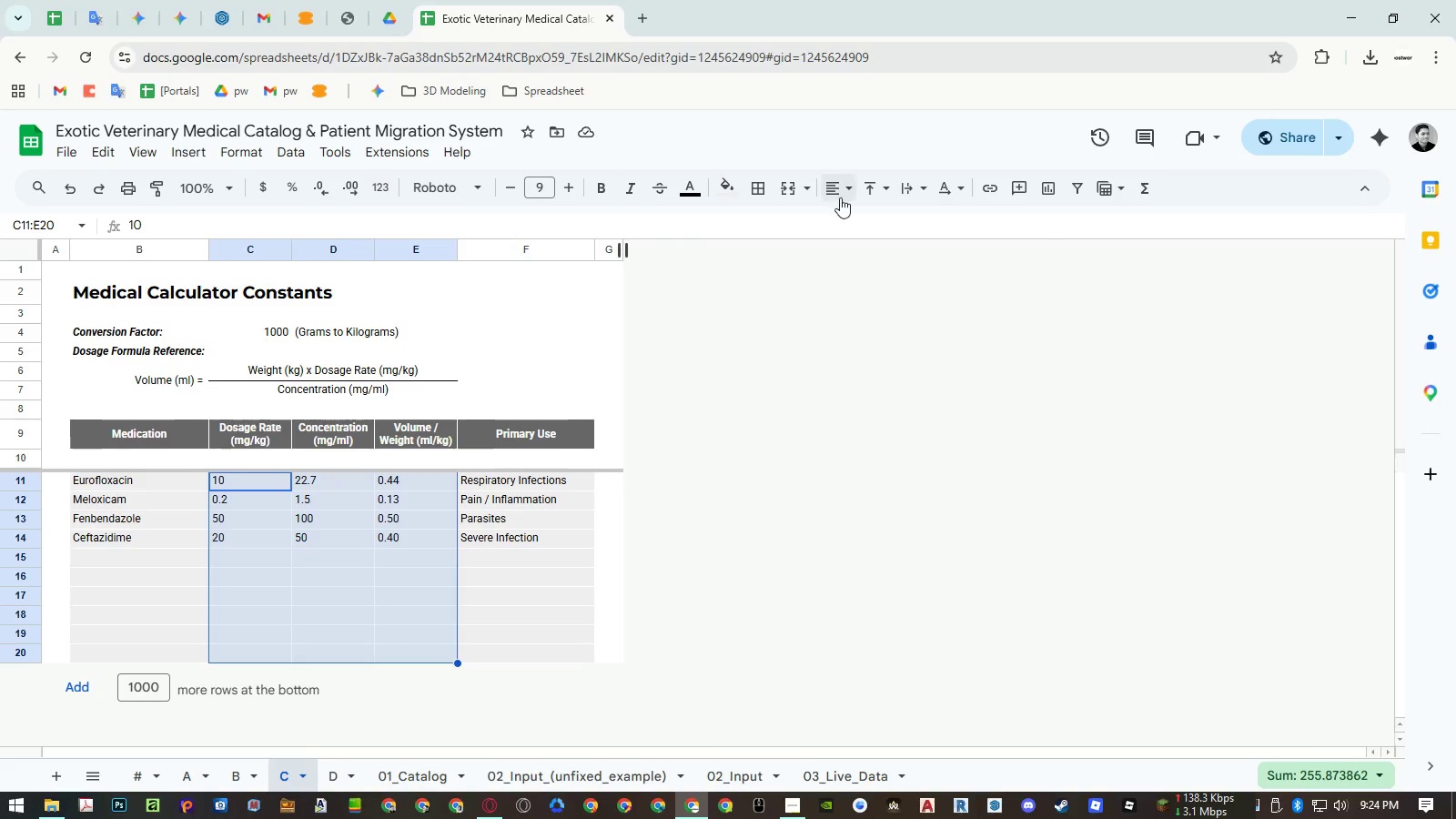 
left_click([841, 195])
 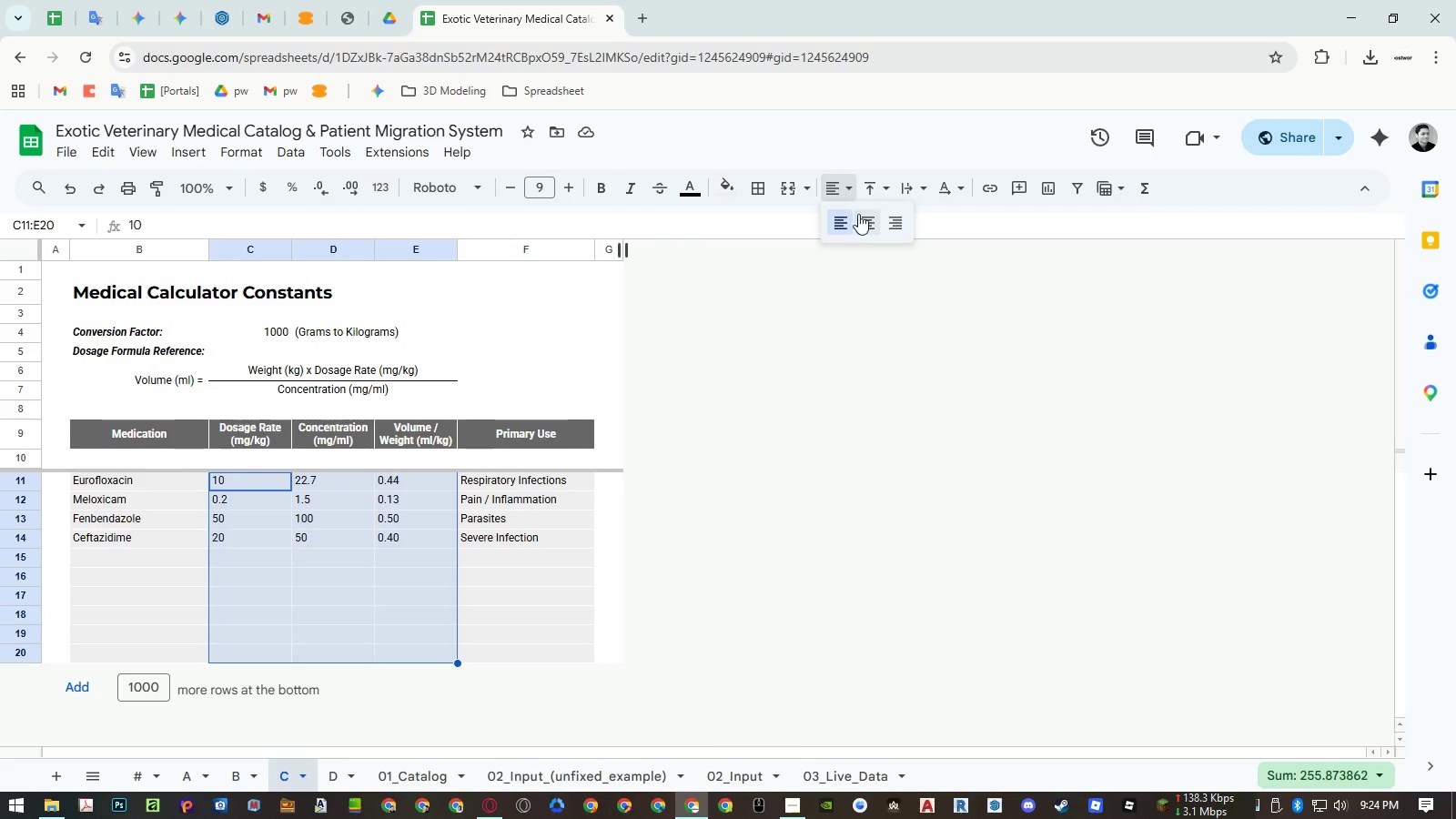 
left_click([860, 215])
 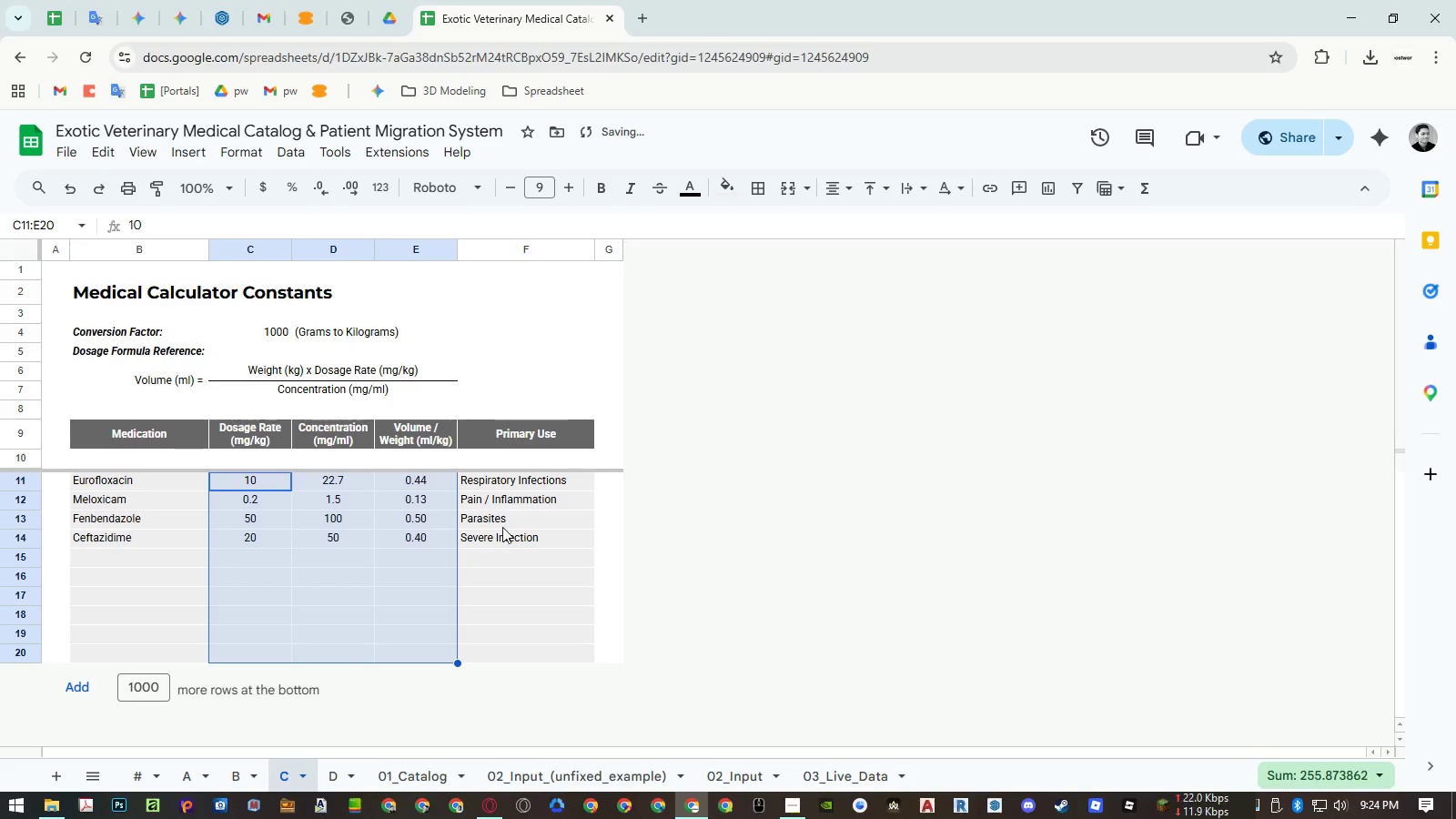 
left_click([499, 529])
 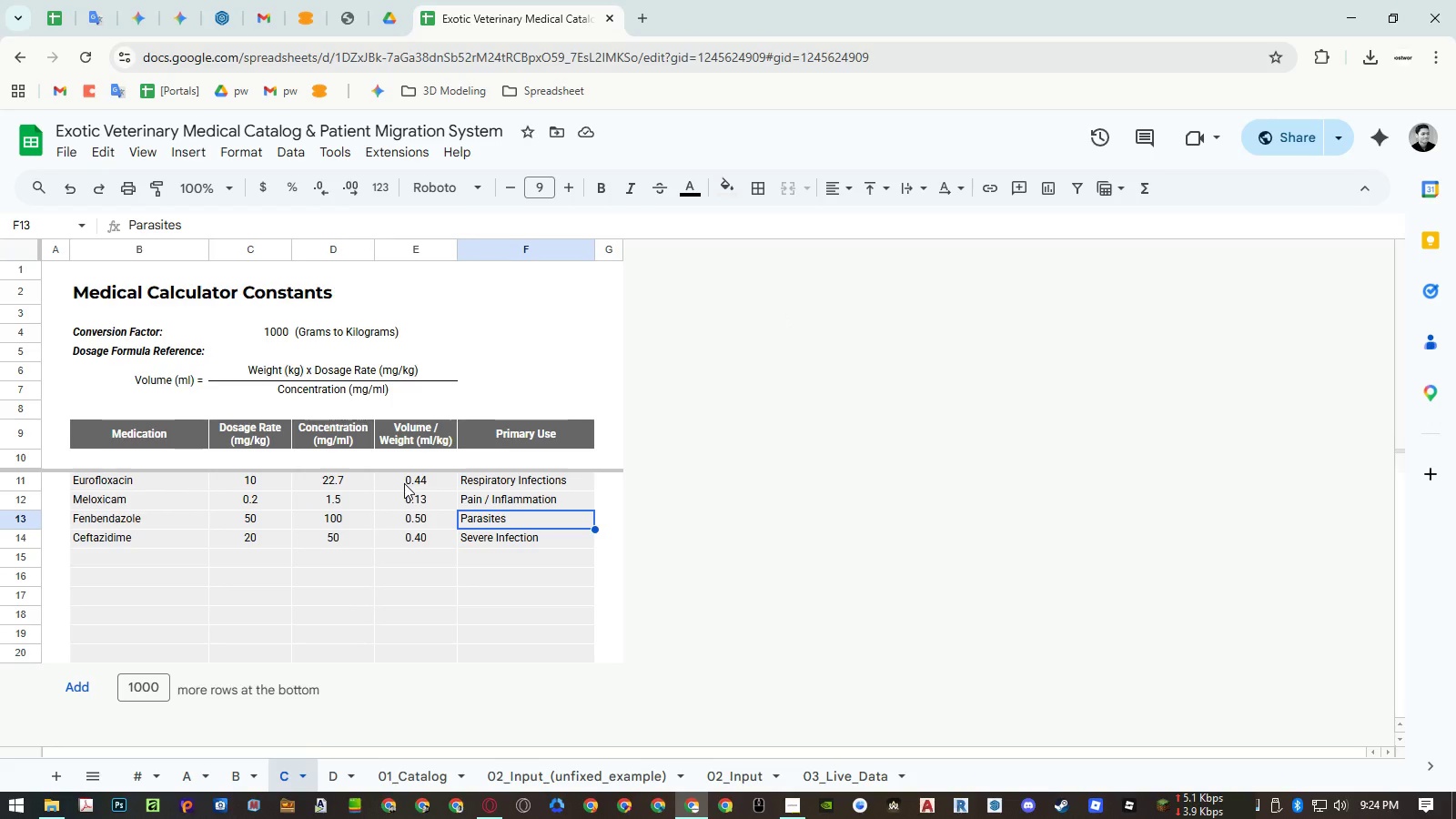 
wait(7.47)
 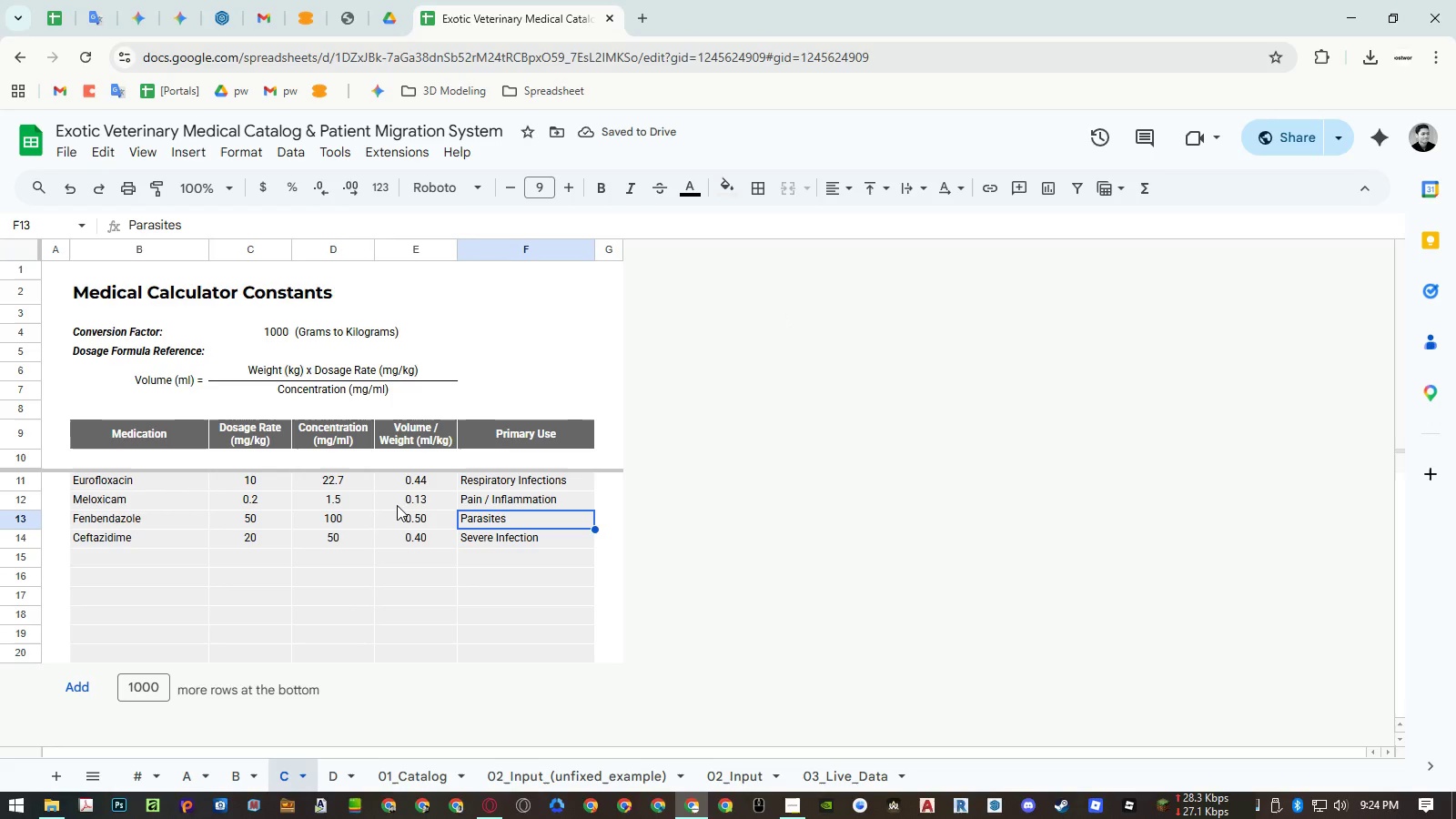 
left_click_drag(start_coordinate=[404, 483], to_coordinate=[397, 682])
 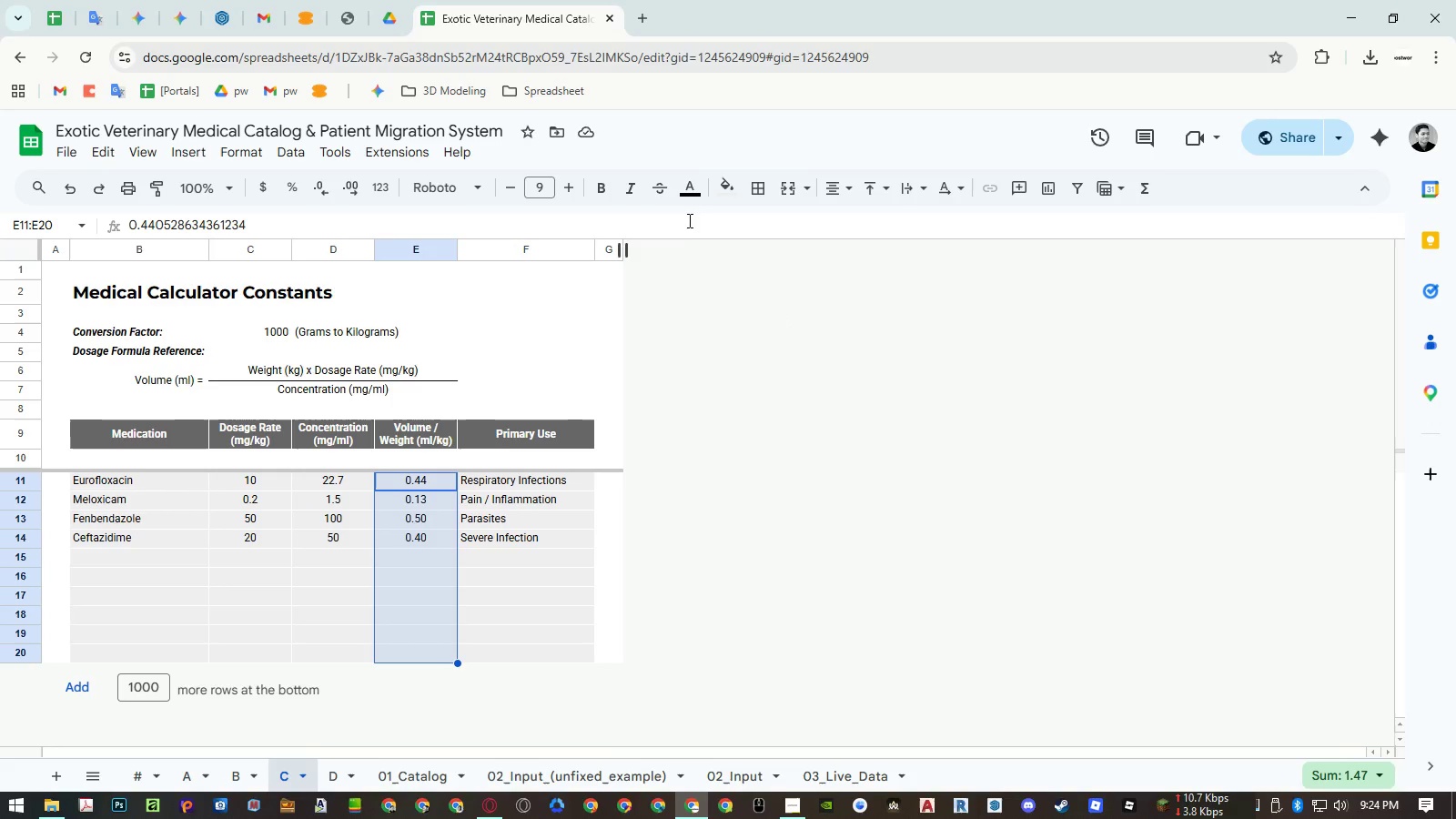 
left_click([689, 196])
 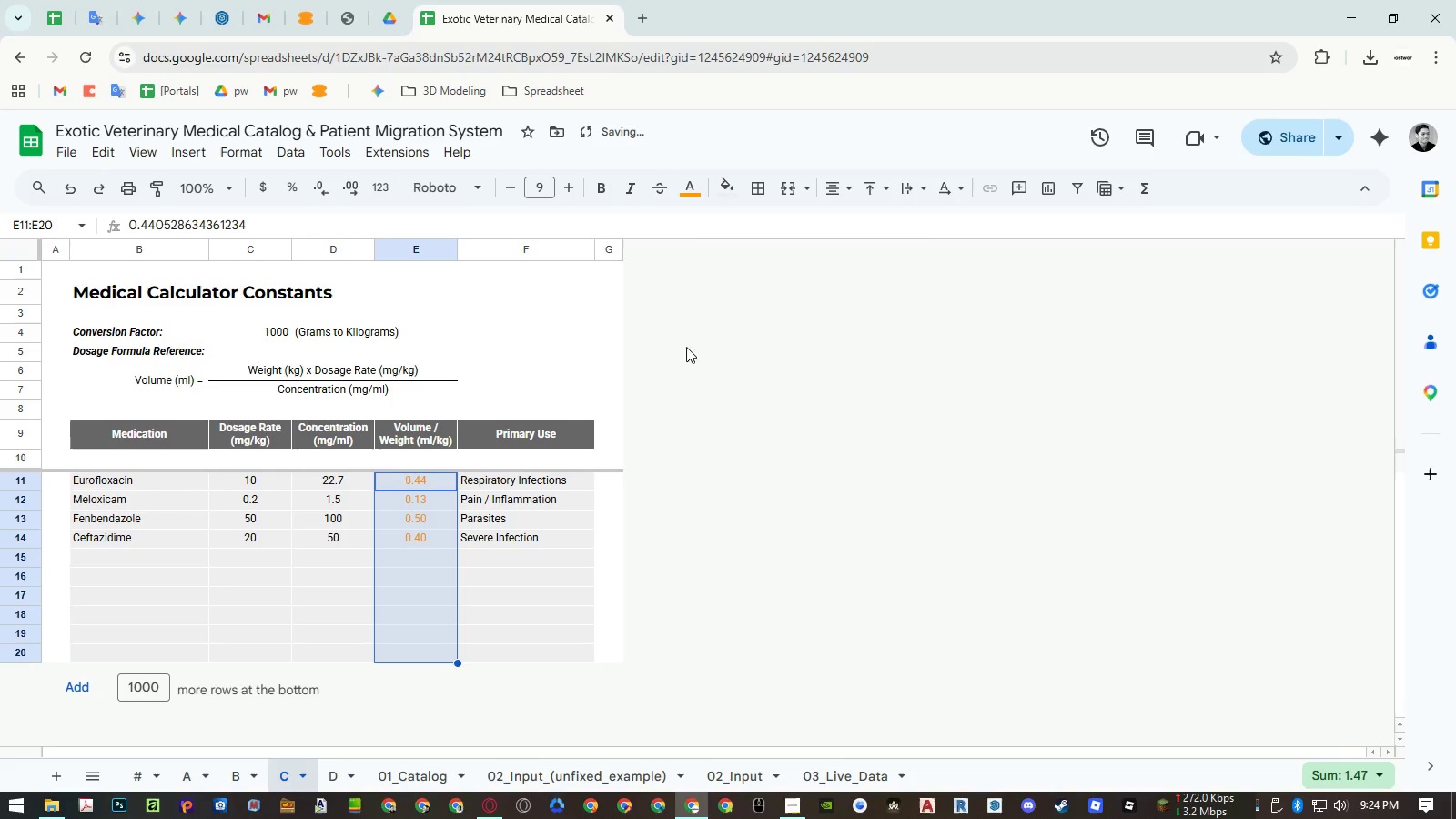 
double_click([550, 504])
 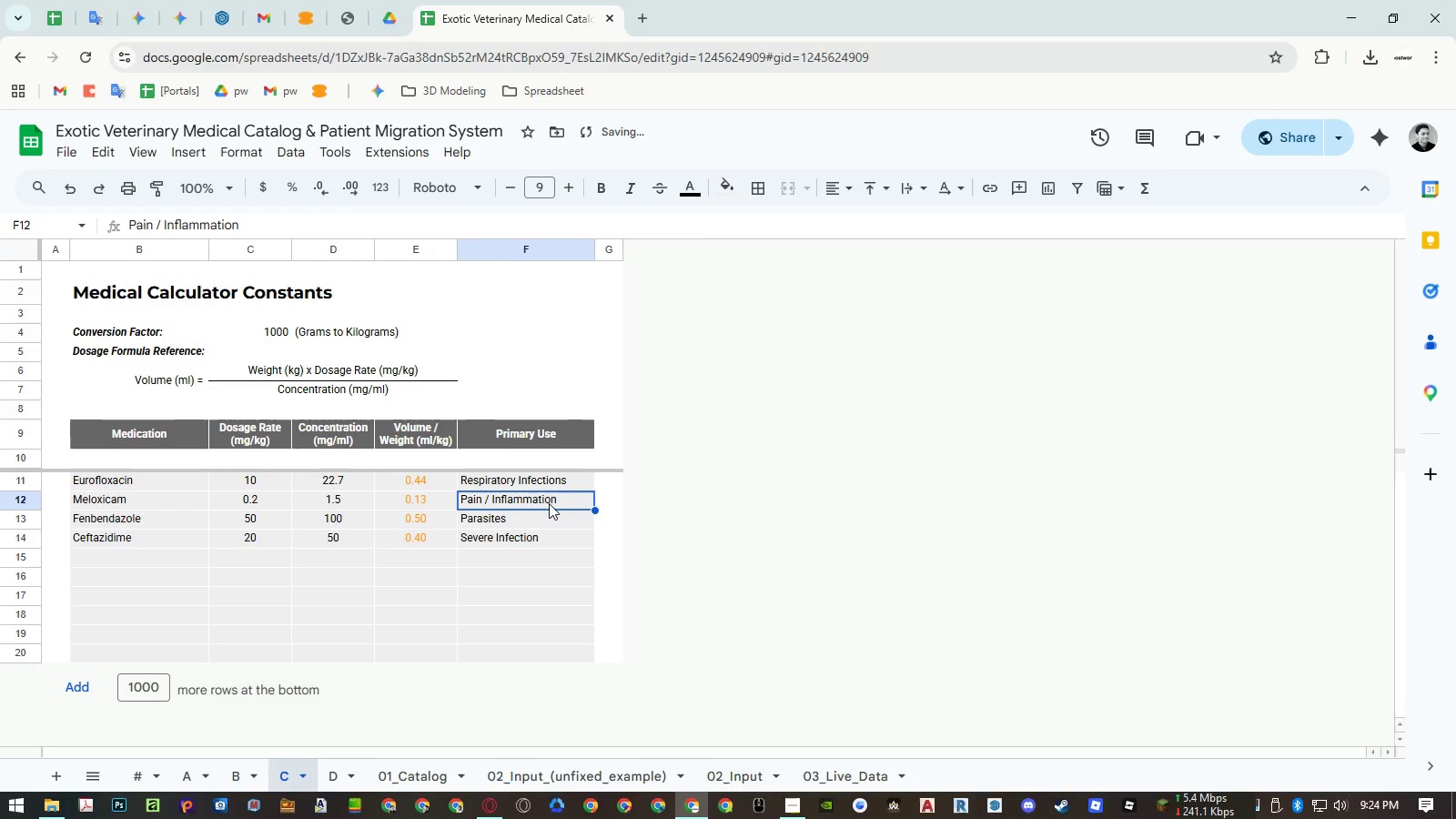 
key(Control+Z)
 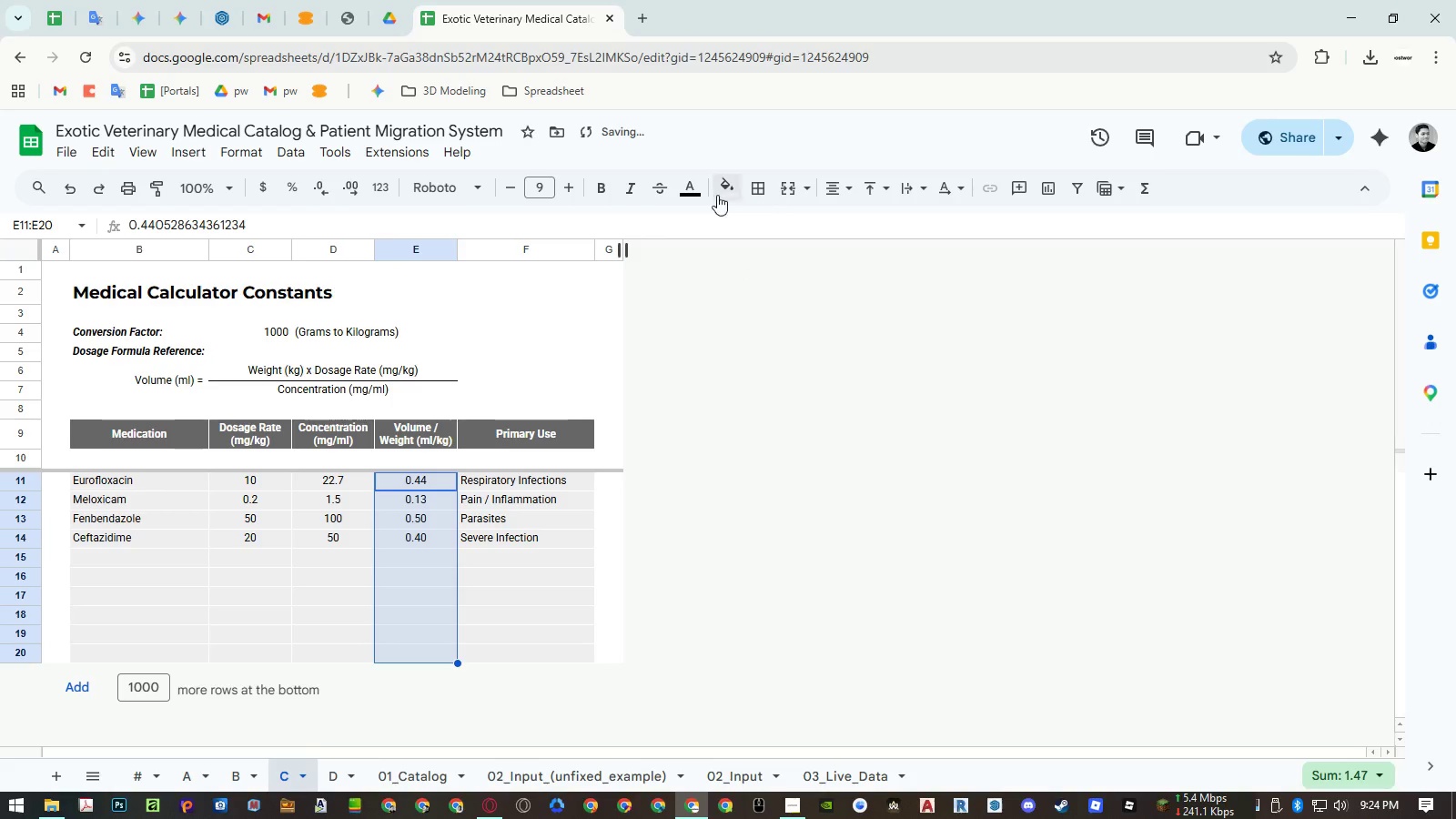 
left_click([689, 187])
 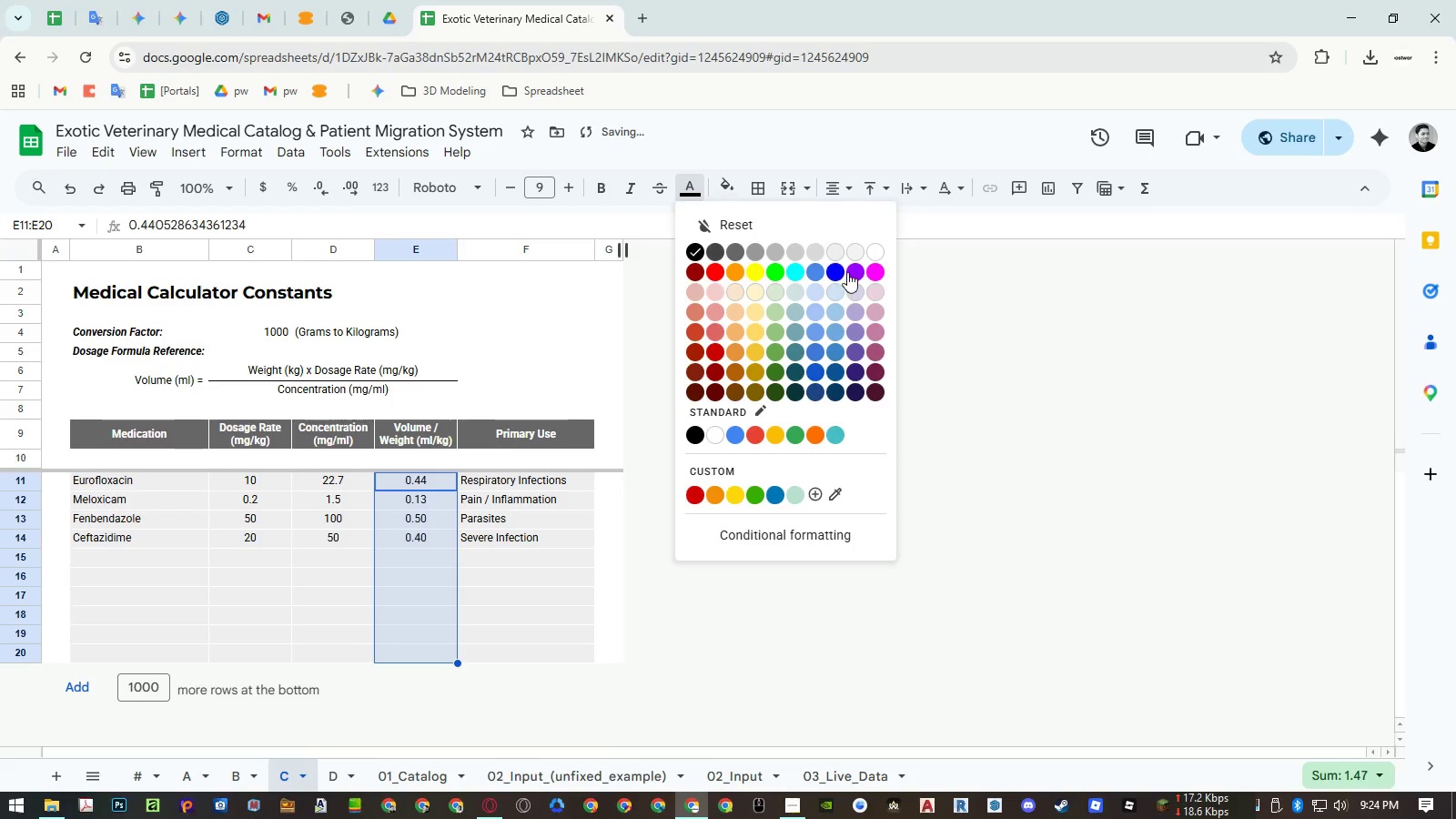 
left_click([847, 272])
 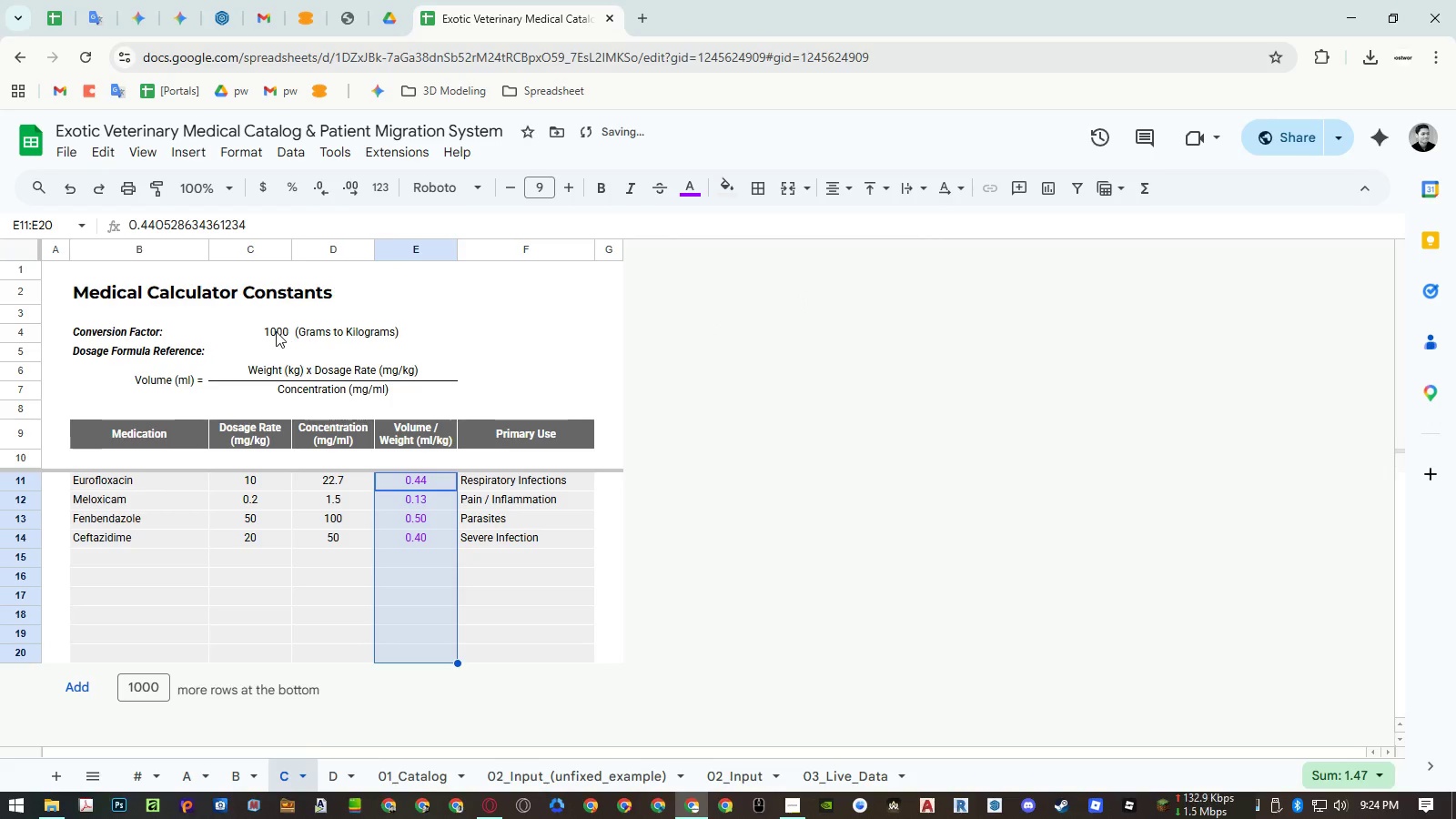 
left_click([276, 331])
 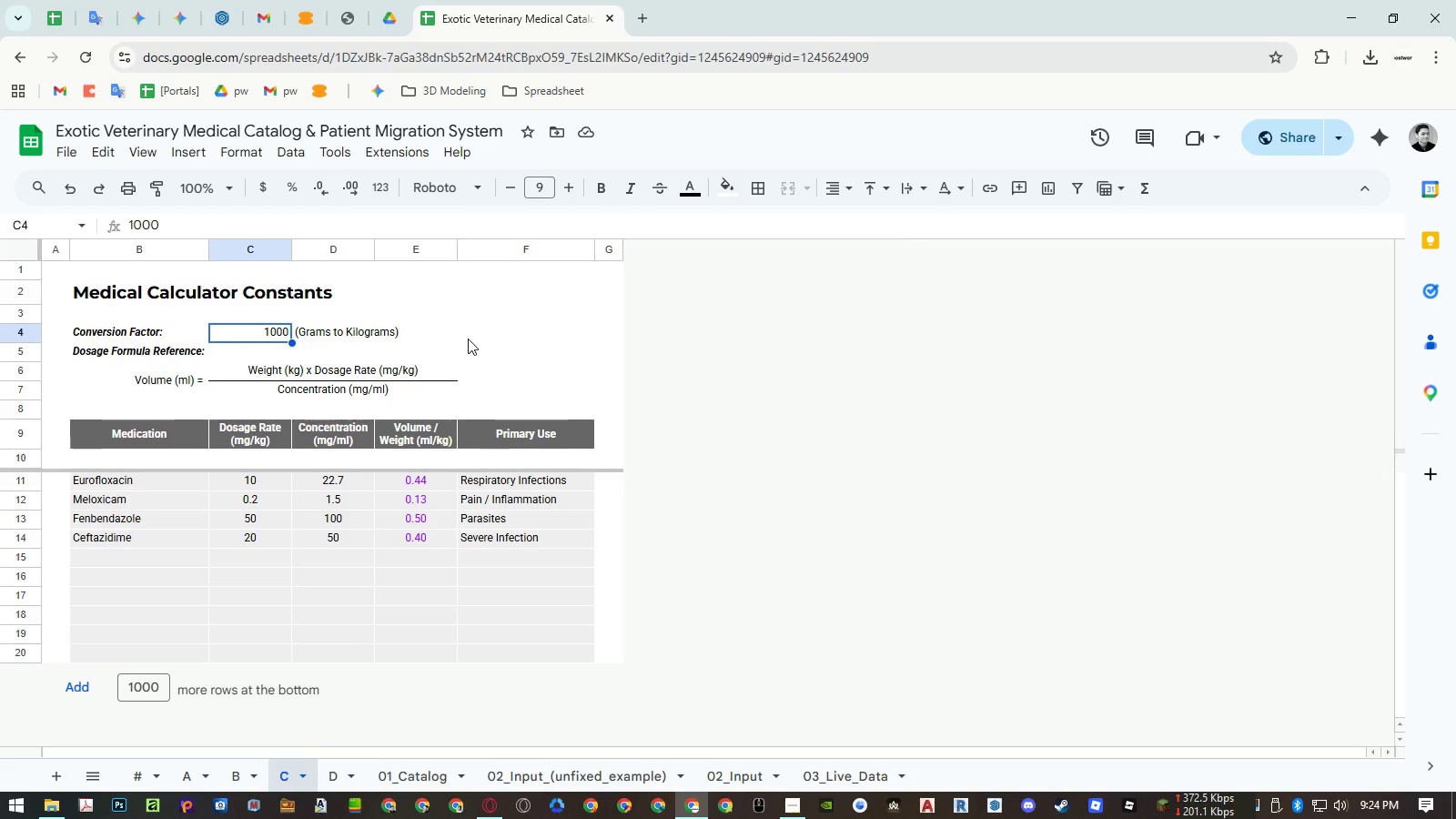 
wait(8.91)
 